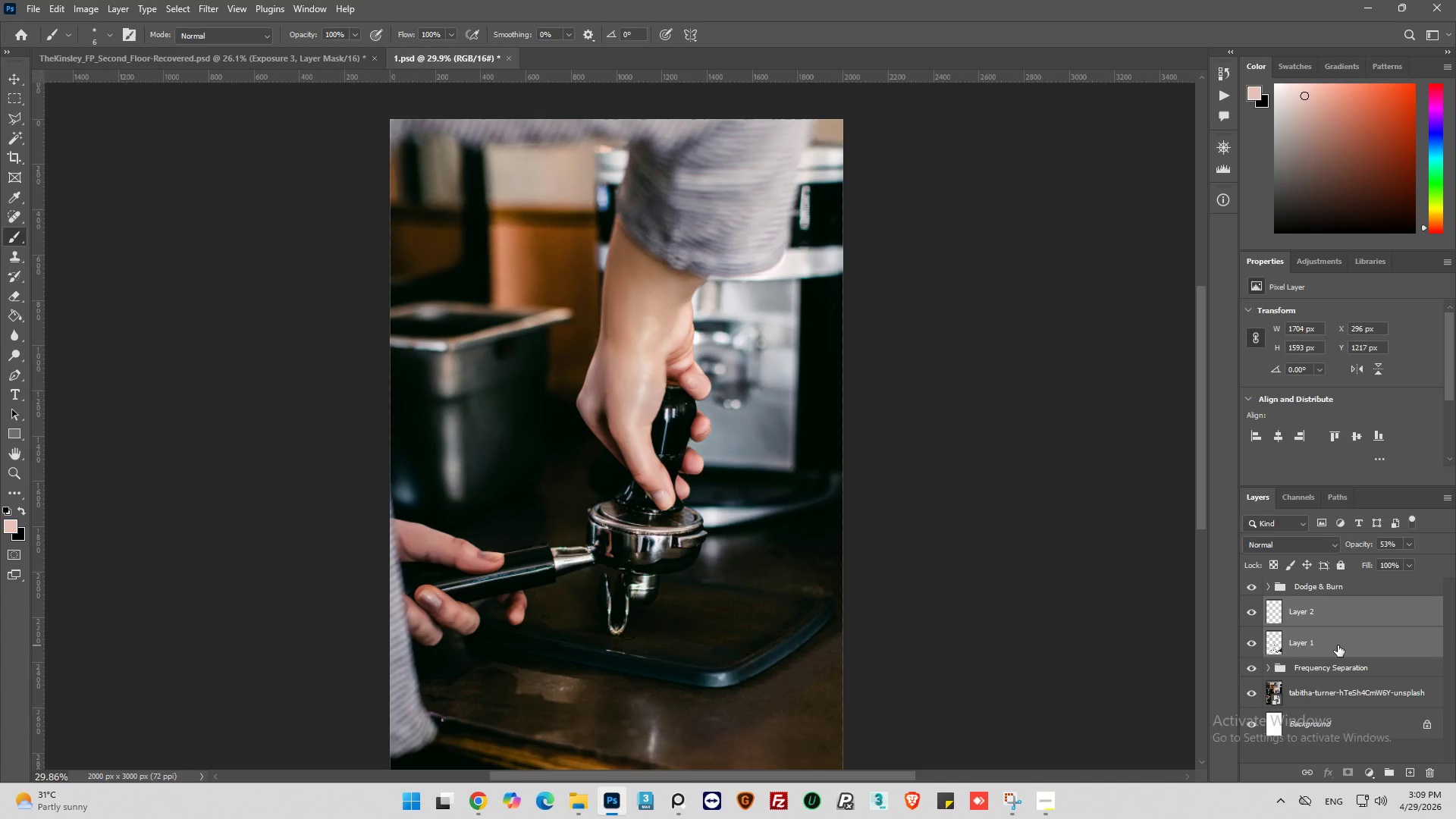 
right_click([1338, 645])
 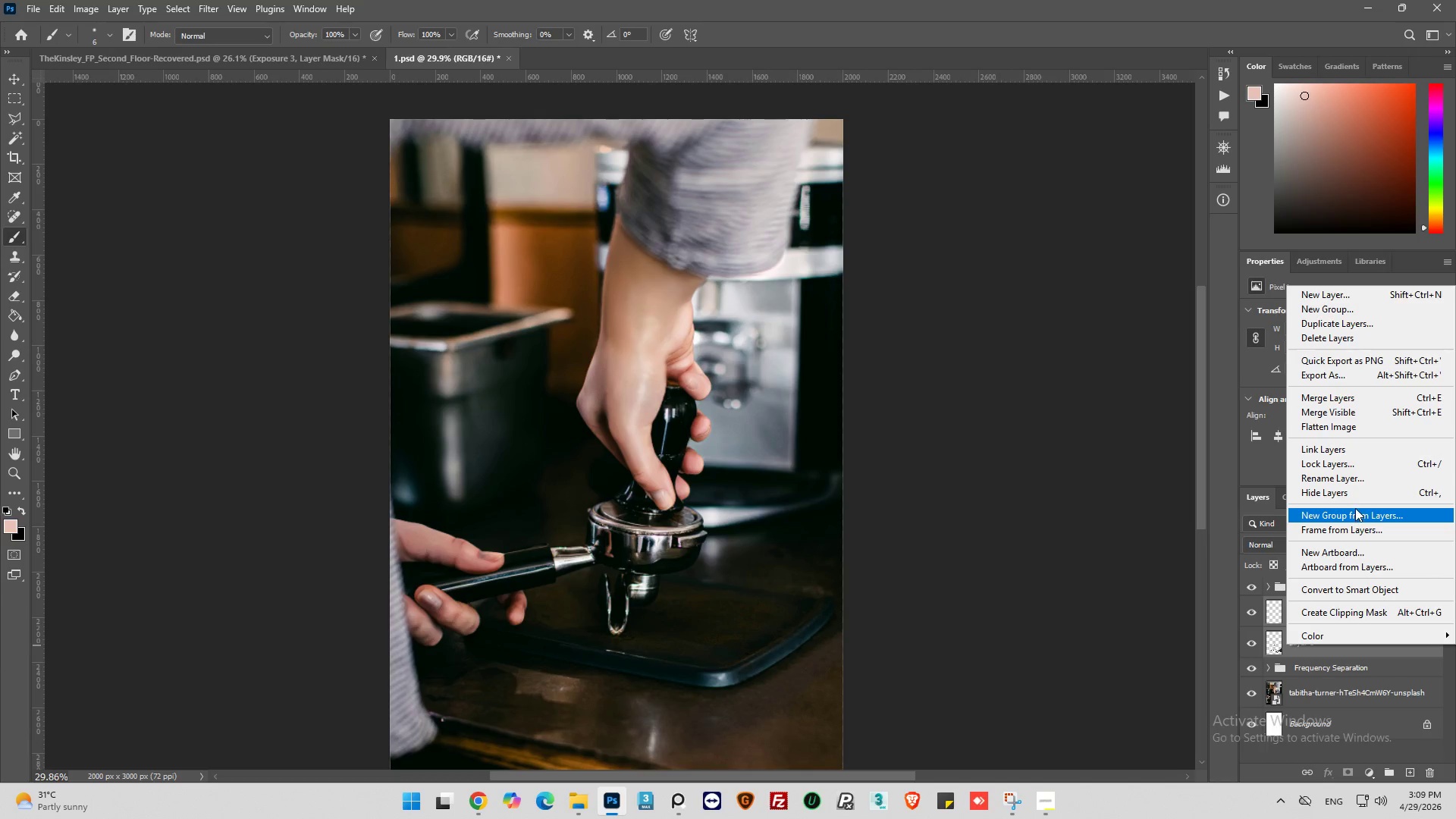 
left_click([1360, 513])
 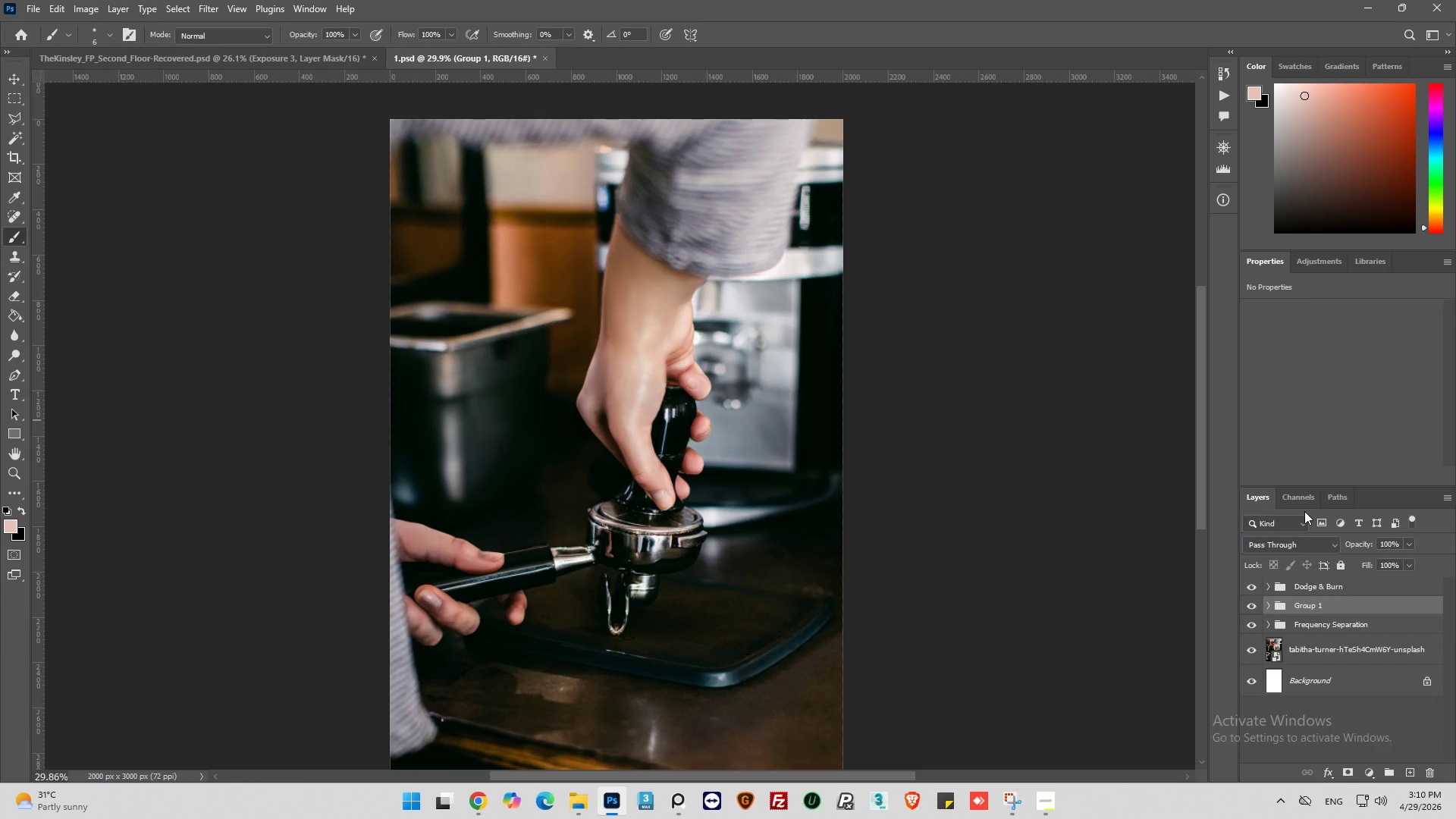 
type(retouchvgg)
 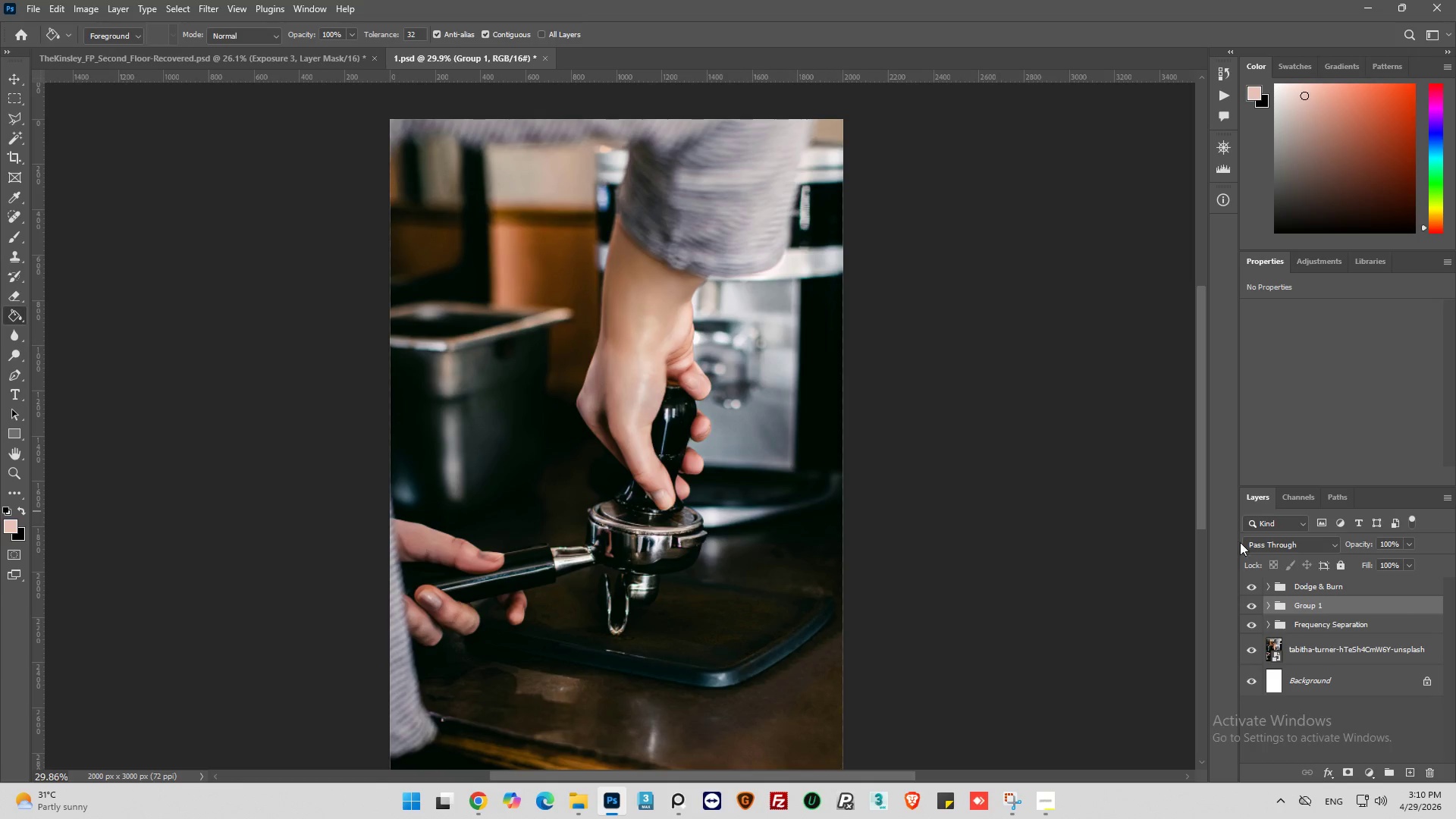 
key(G)
 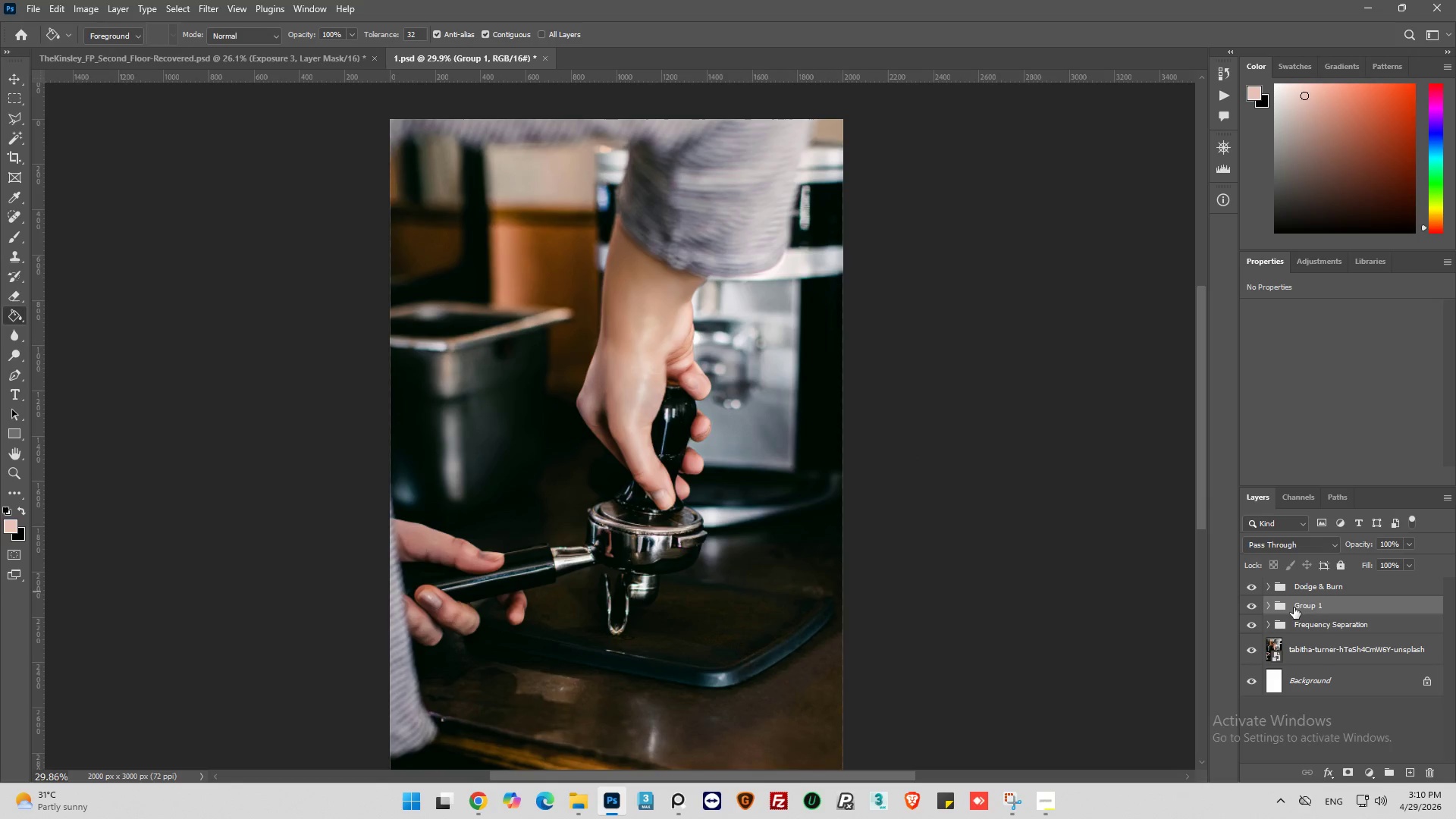 
double_click([1302, 602])
 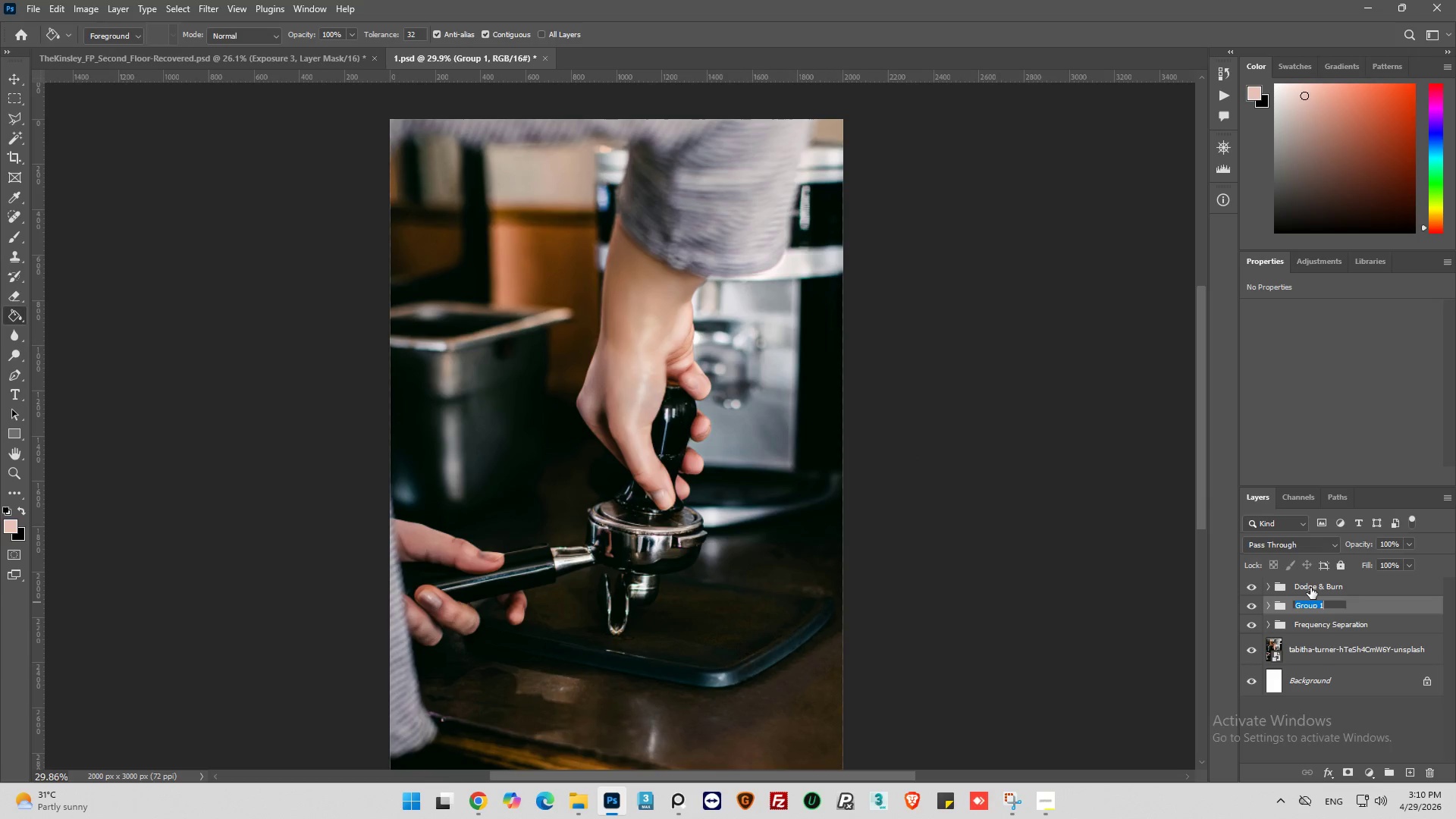 
type(retouch)
 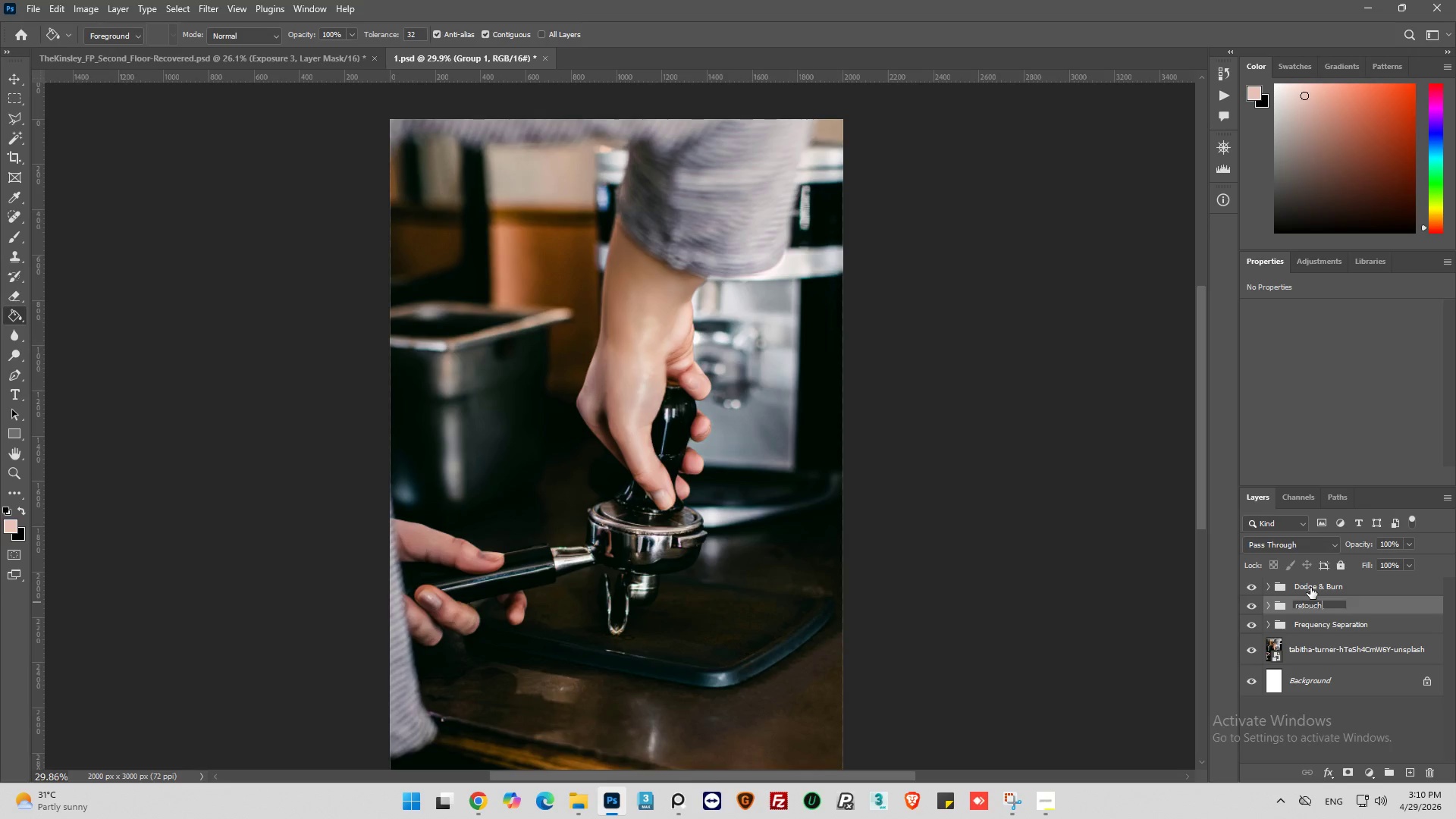 
key(Enter)
 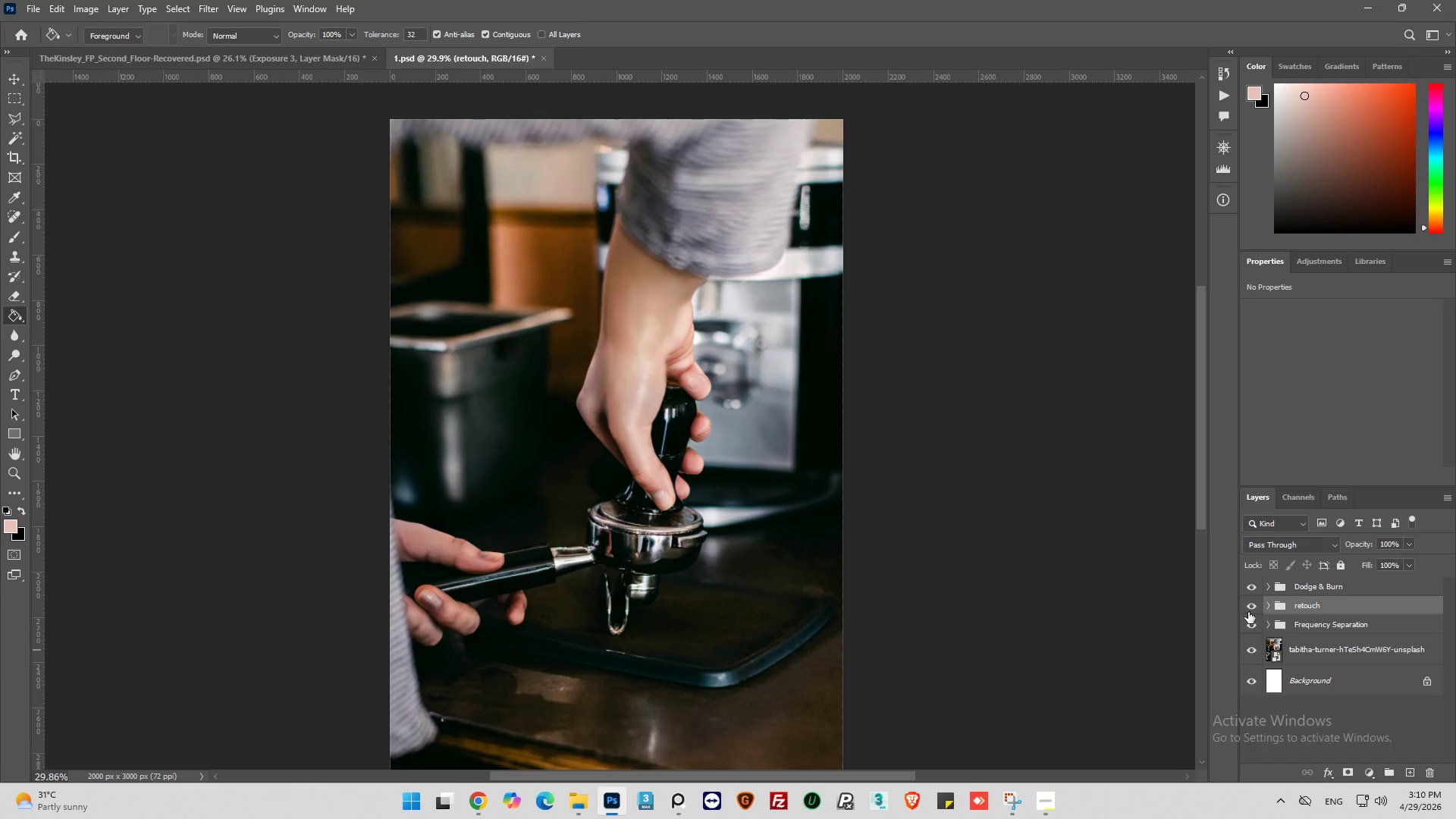 
left_click([1253, 605])
 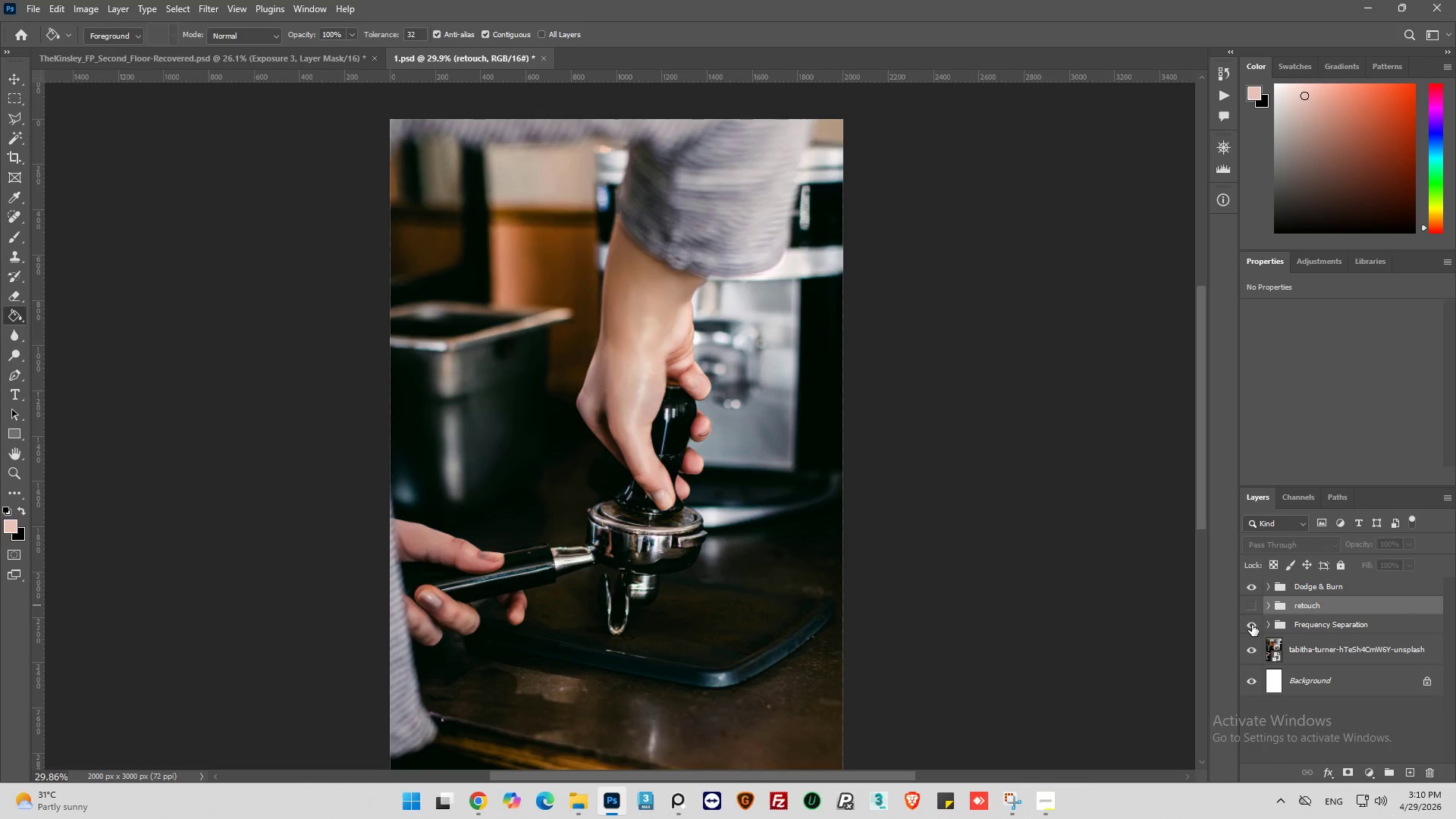 
left_click([1252, 625])
 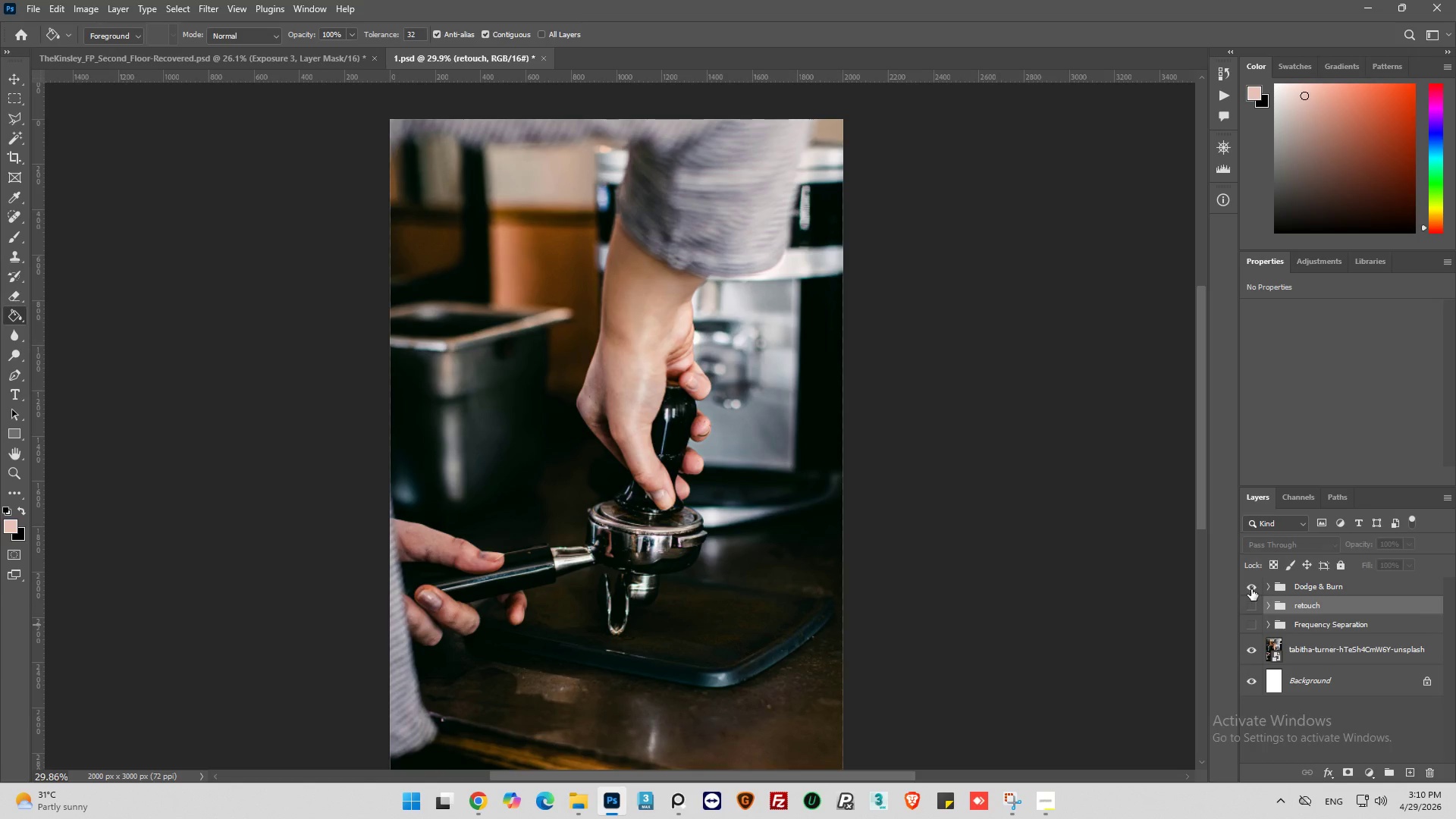 
left_click([1251, 589])
 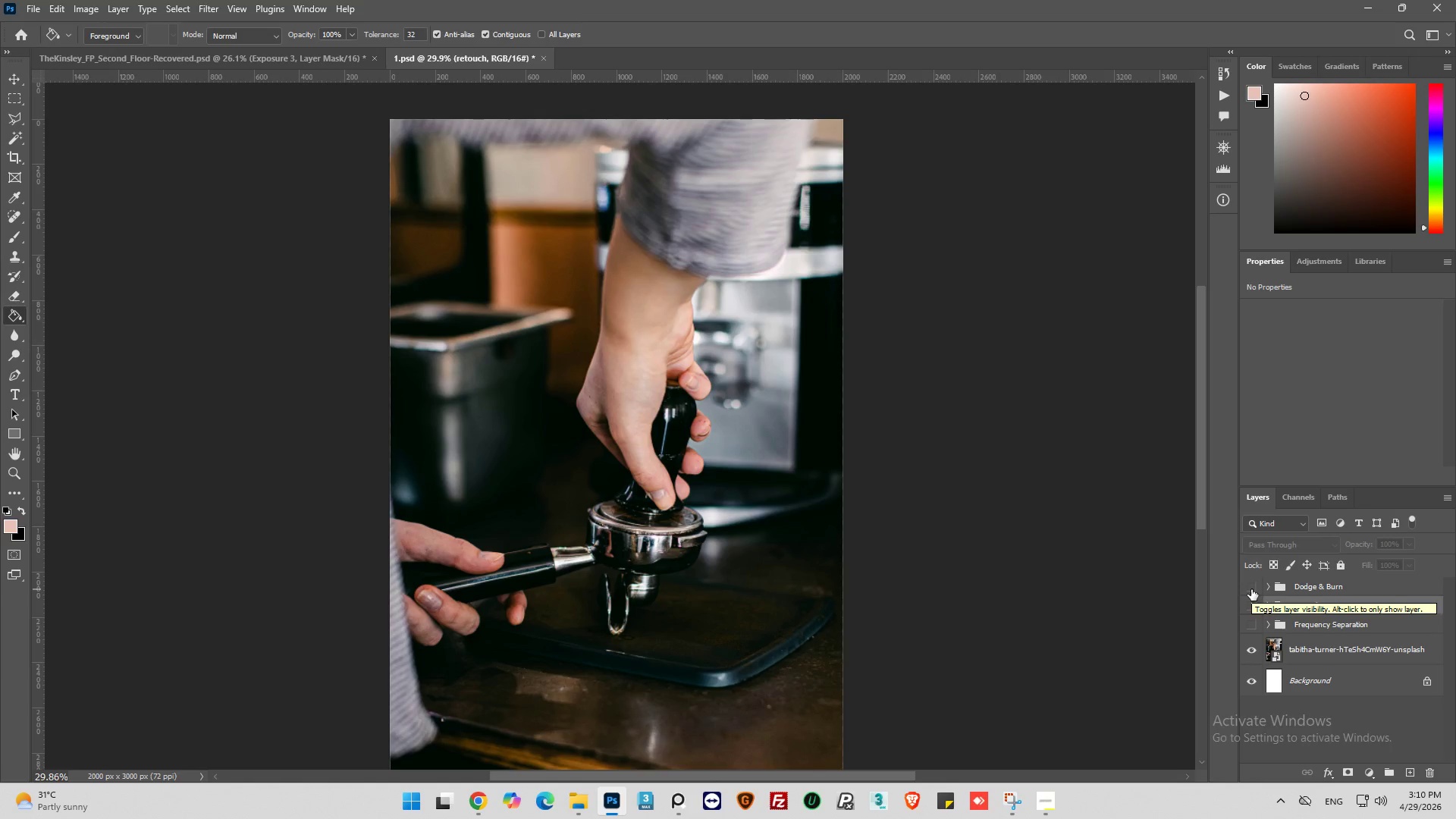 
left_click([1251, 589])
 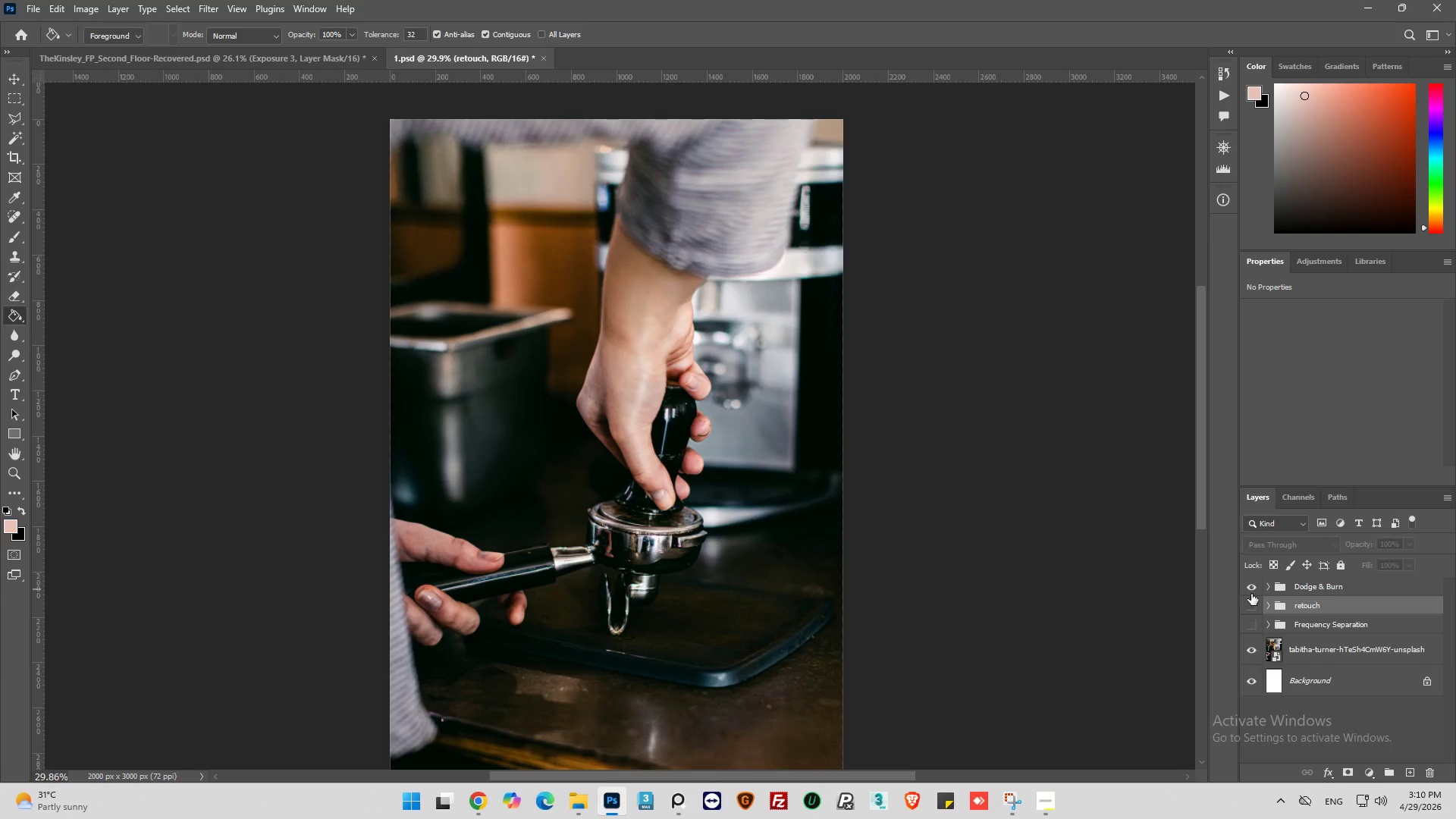 
left_click([1247, 588])
 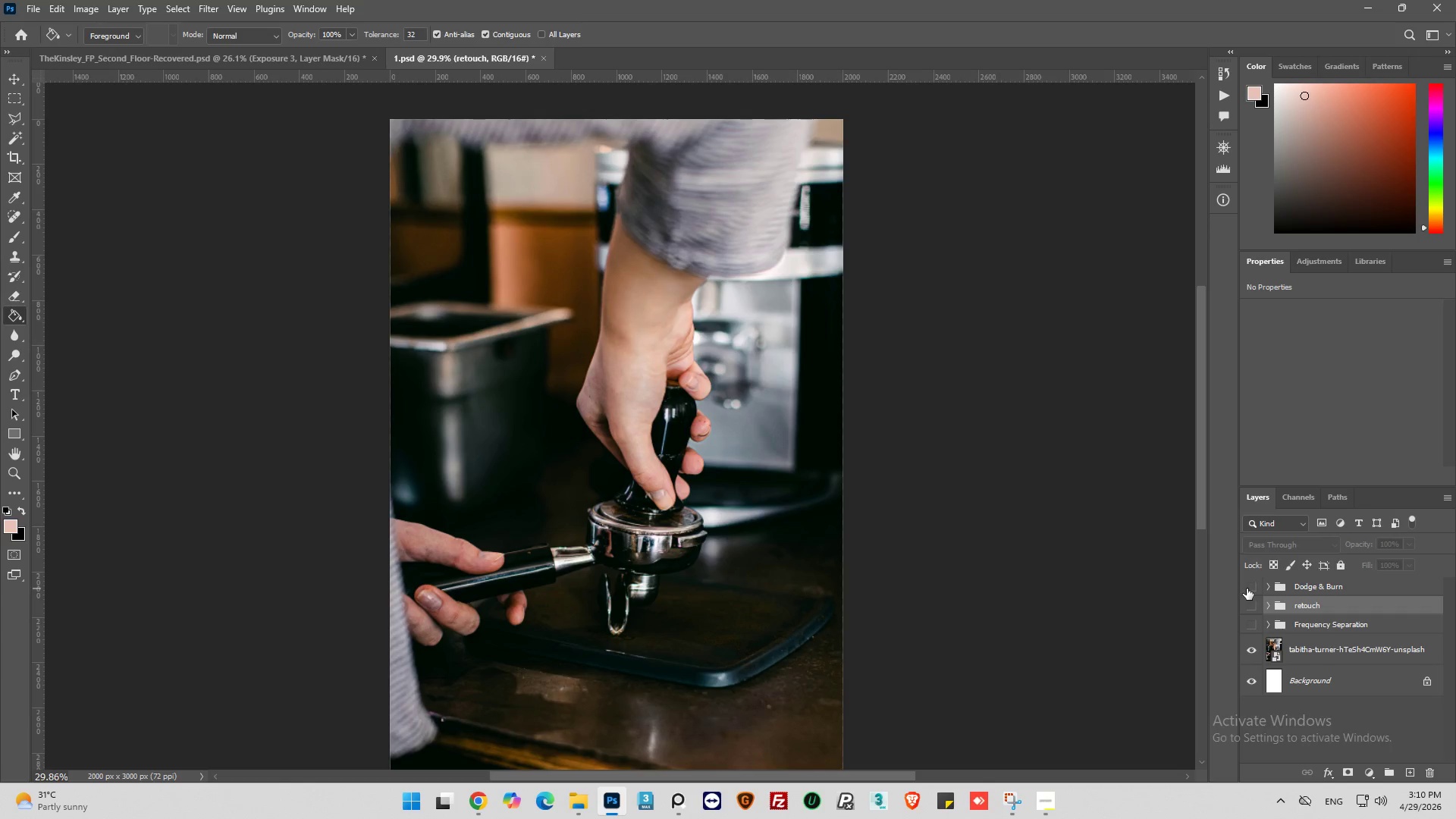 
left_click([1247, 588])
 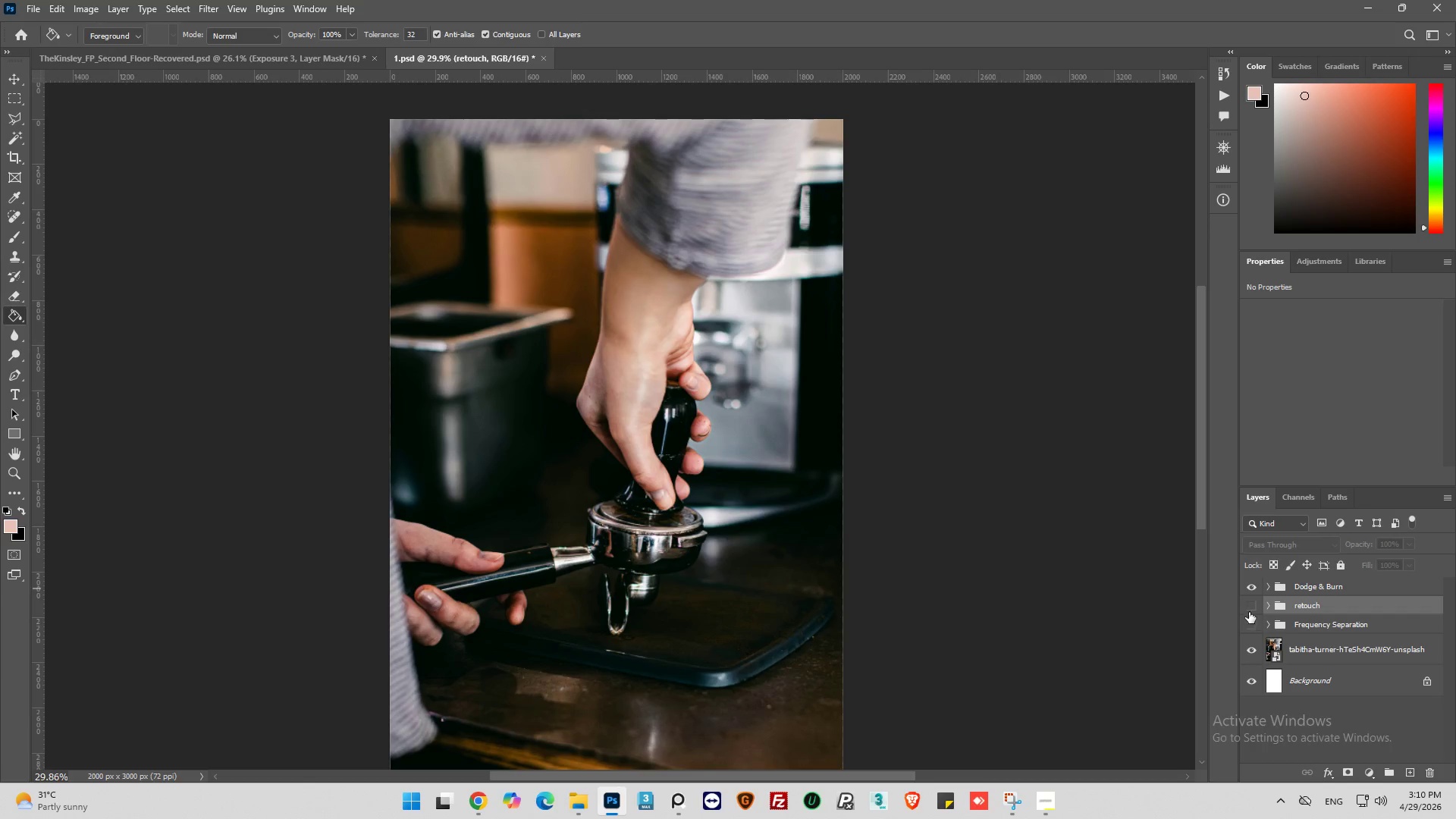 
left_click([1252, 607])
 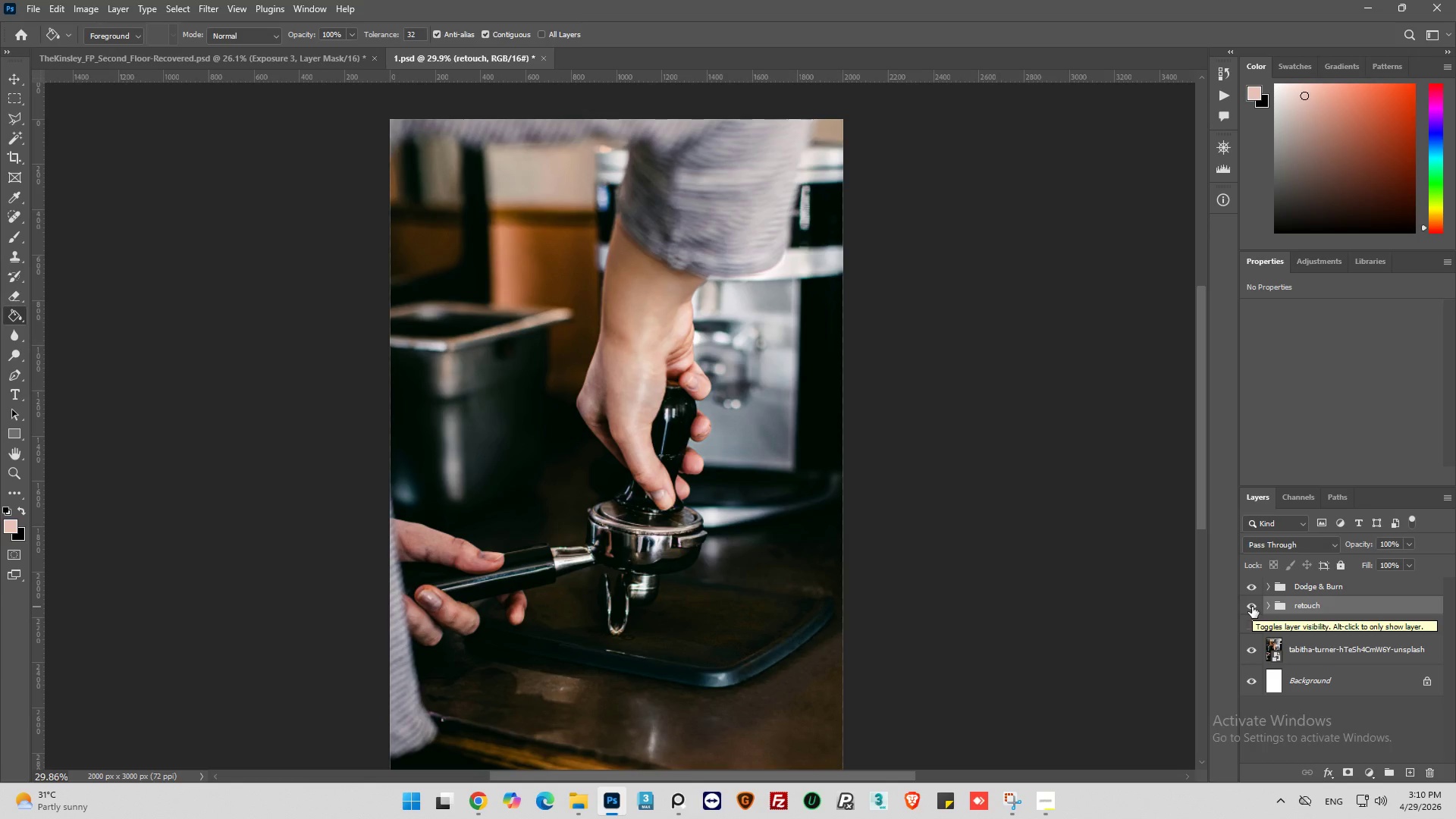 
wait(5.81)
 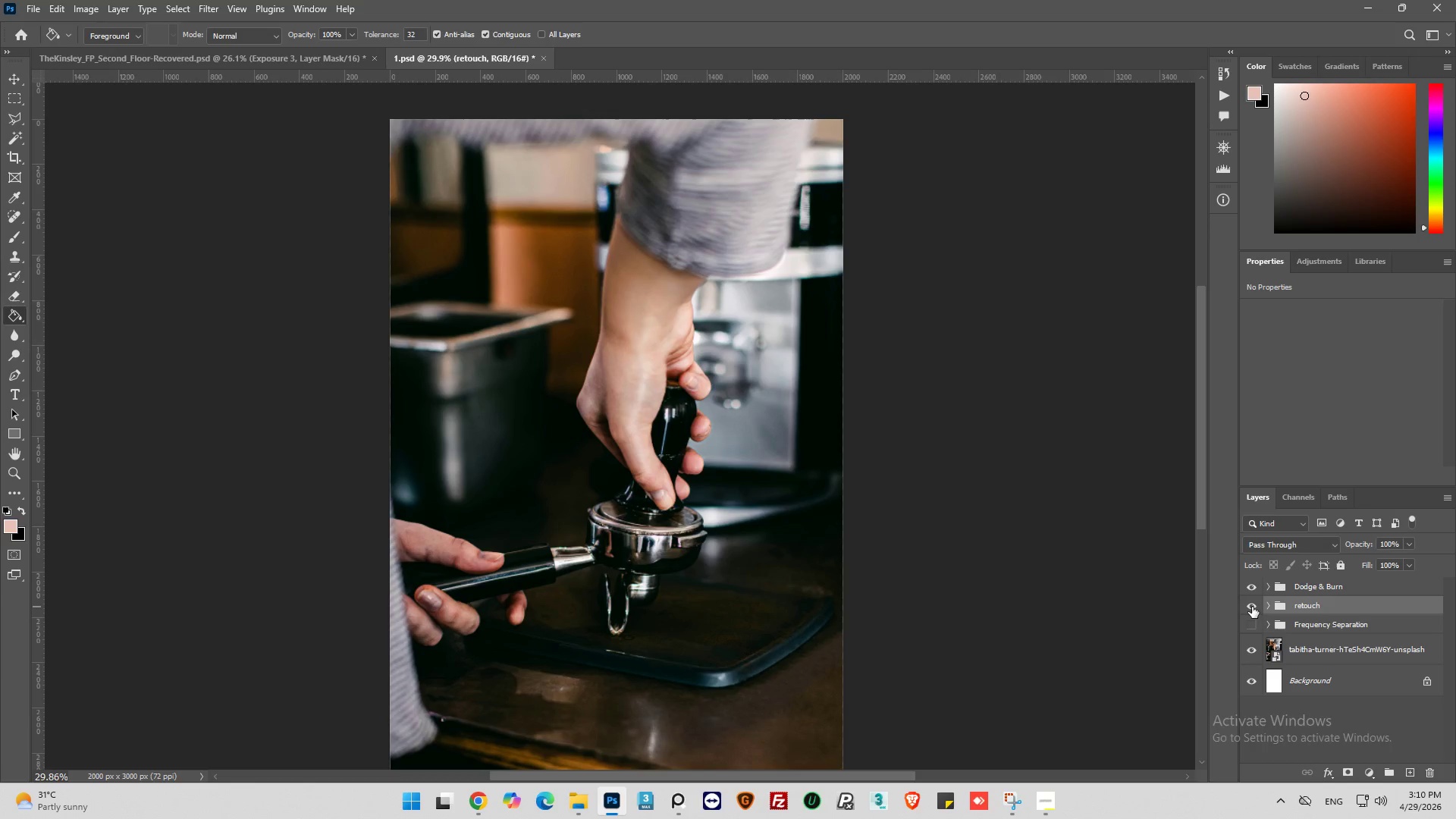 
left_click([1251, 623])
 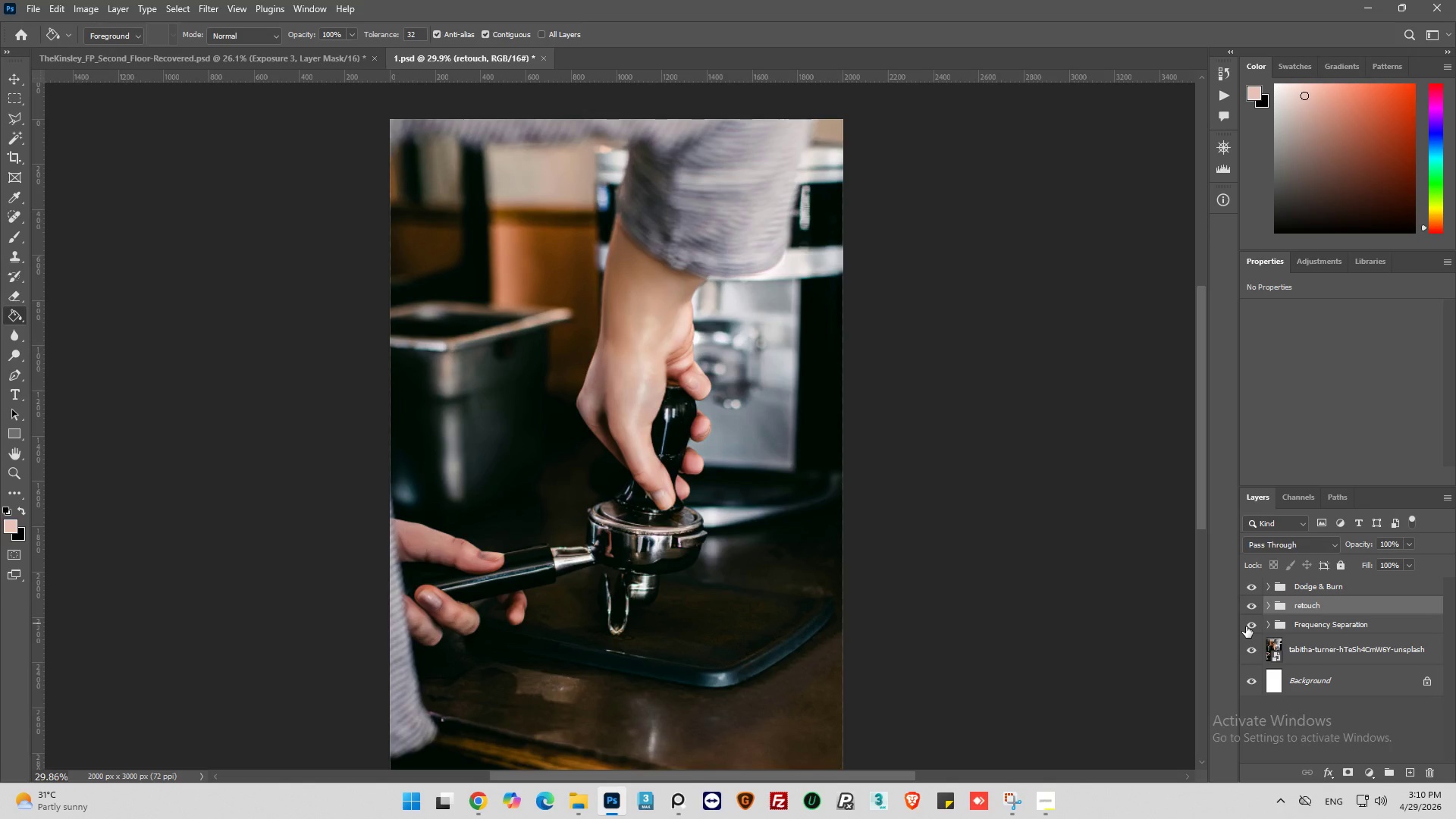 
wait(11.98)
 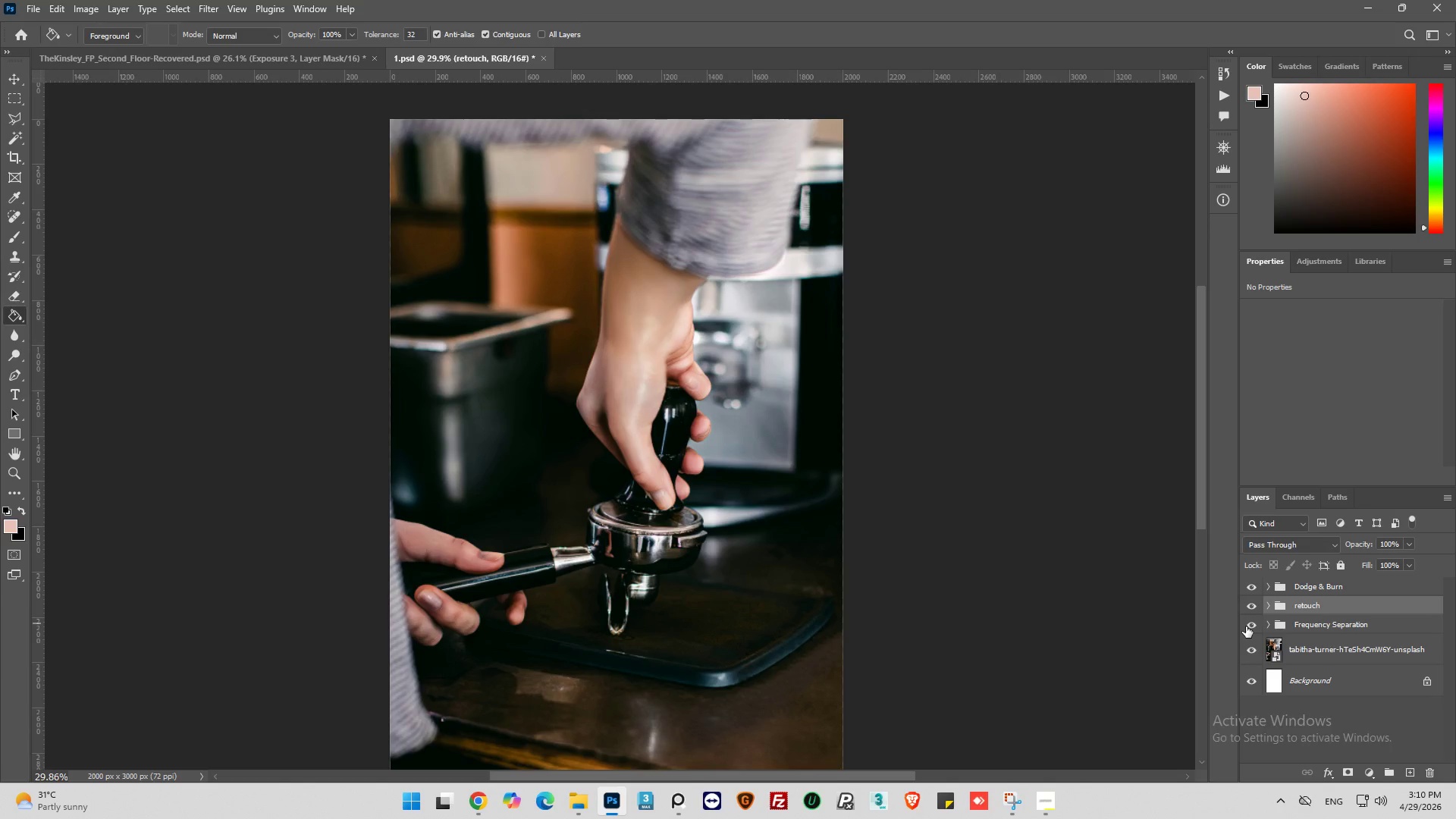 
left_click([1254, 625])
 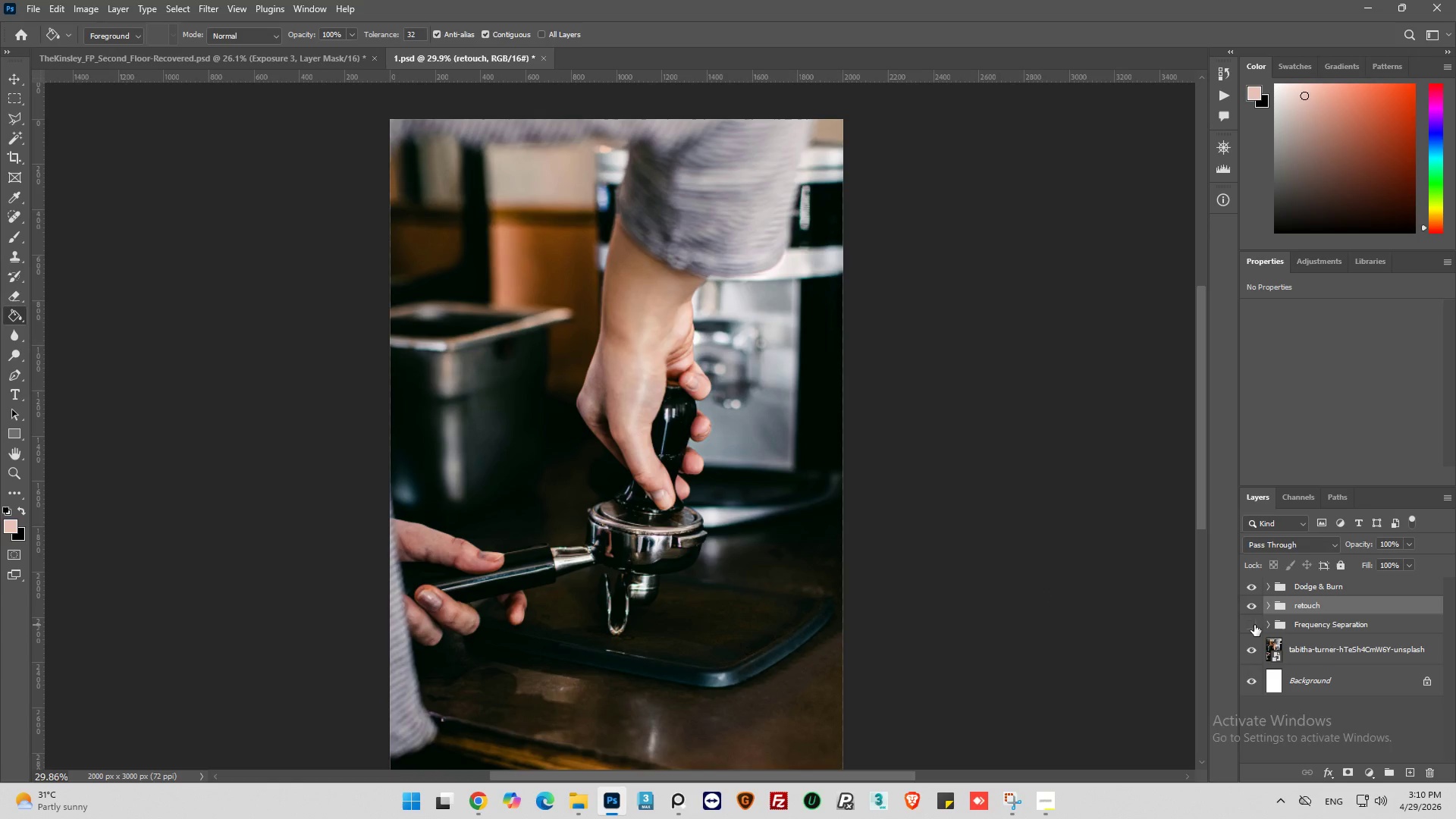 
left_click([1254, 625])
 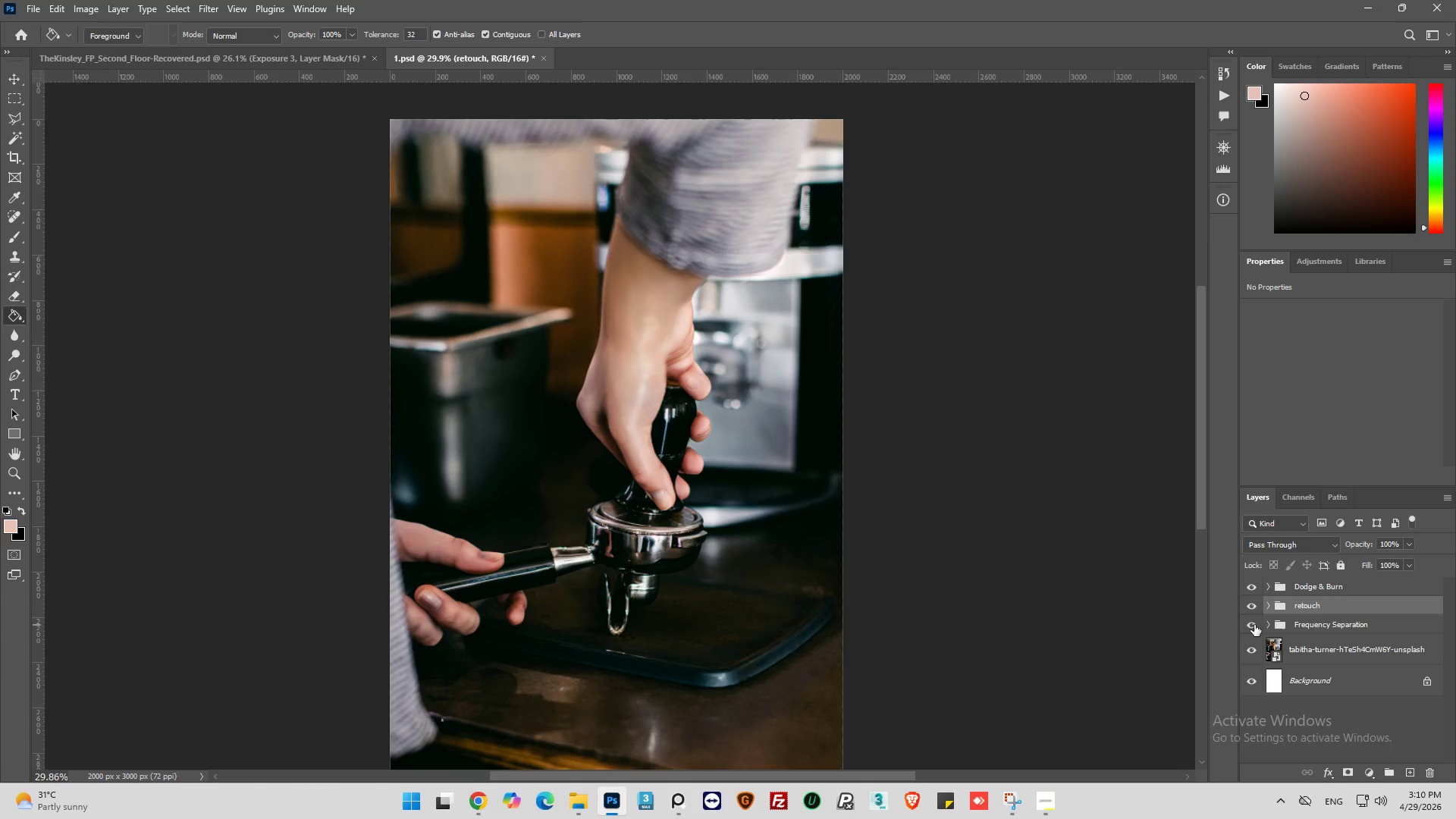 
left_click([1254, 625])
 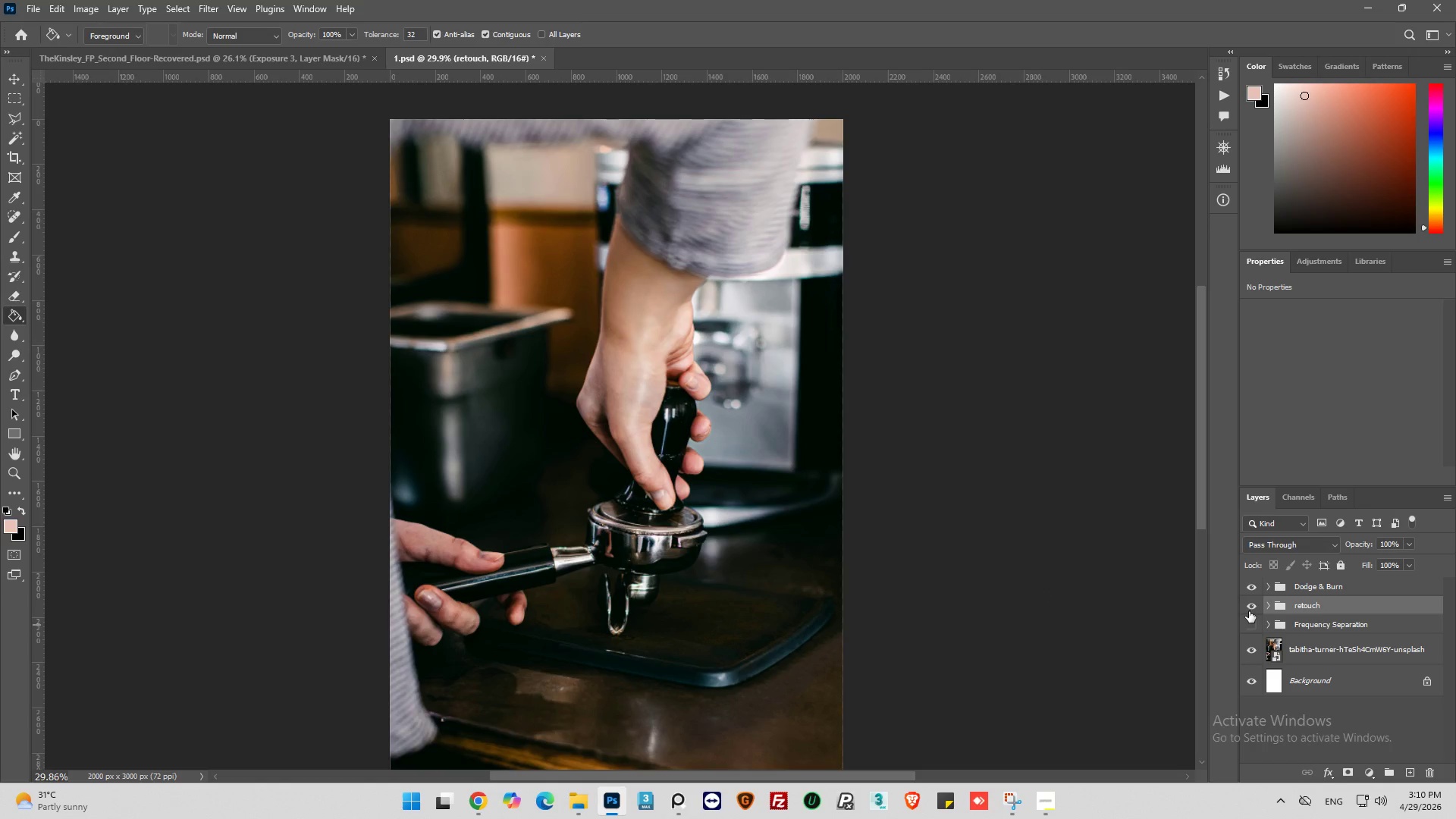 
left_click([1248, 604])
 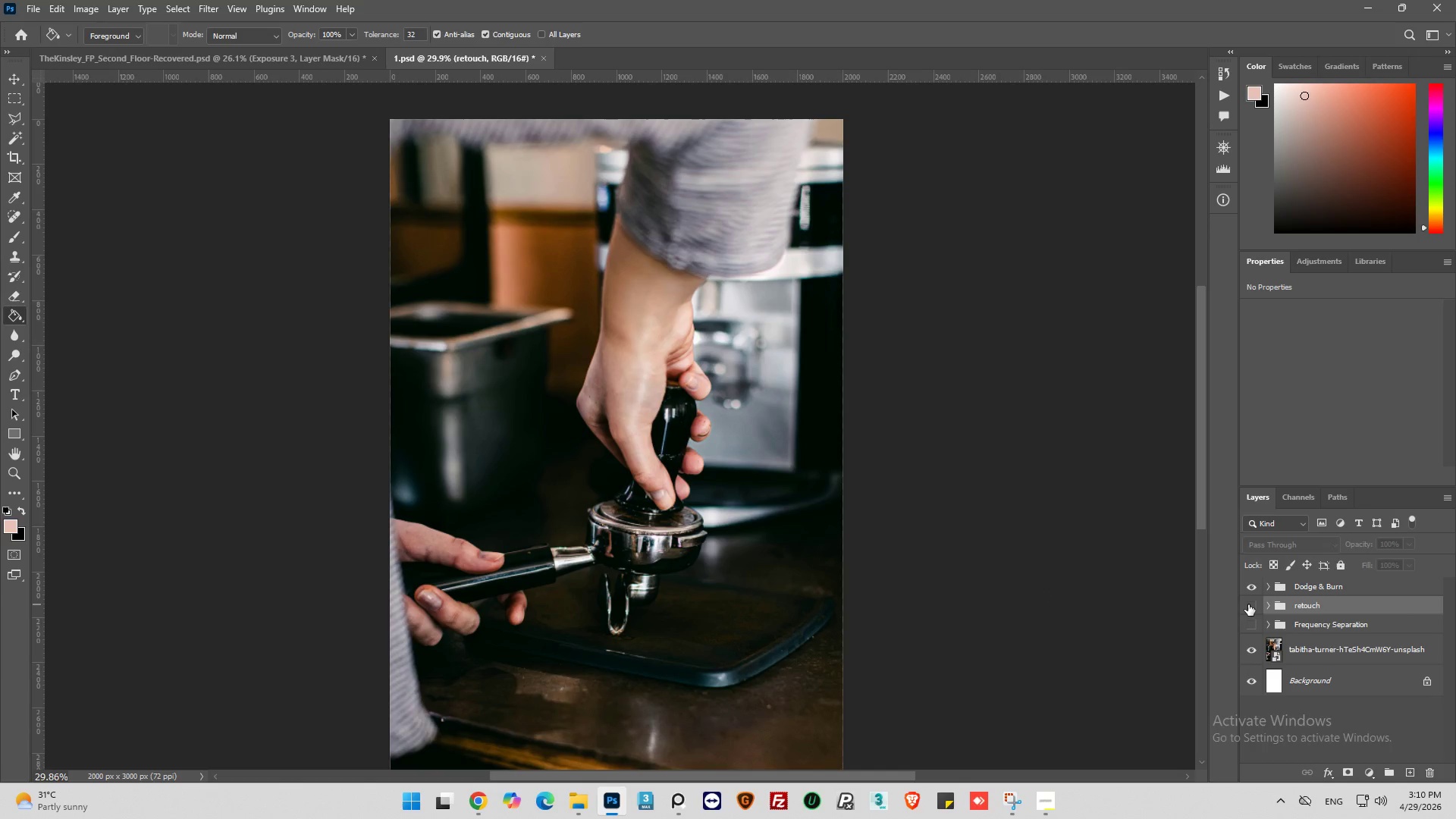 
left_click([1248, 604])
 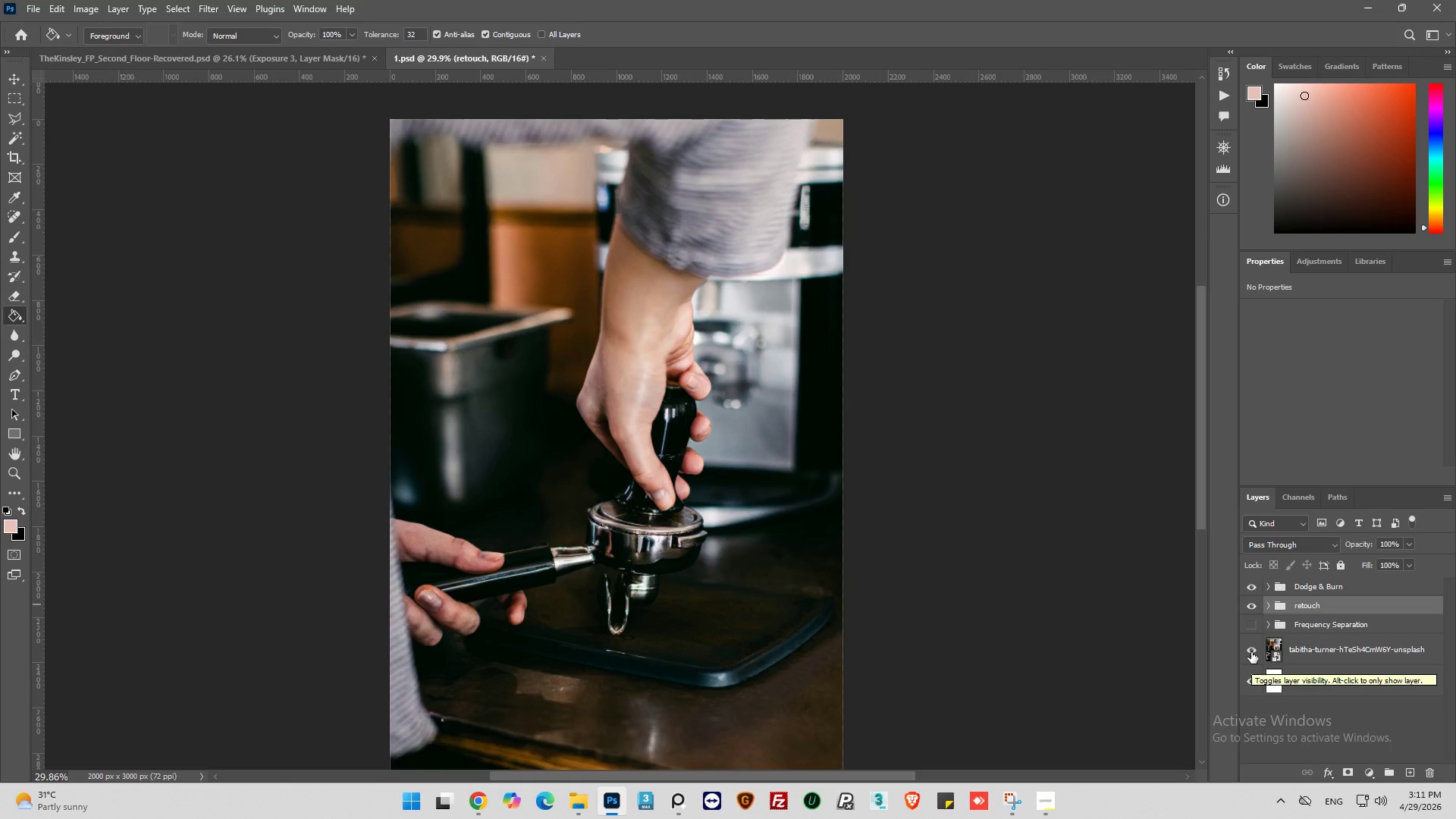 
left_click([1252, 628])
 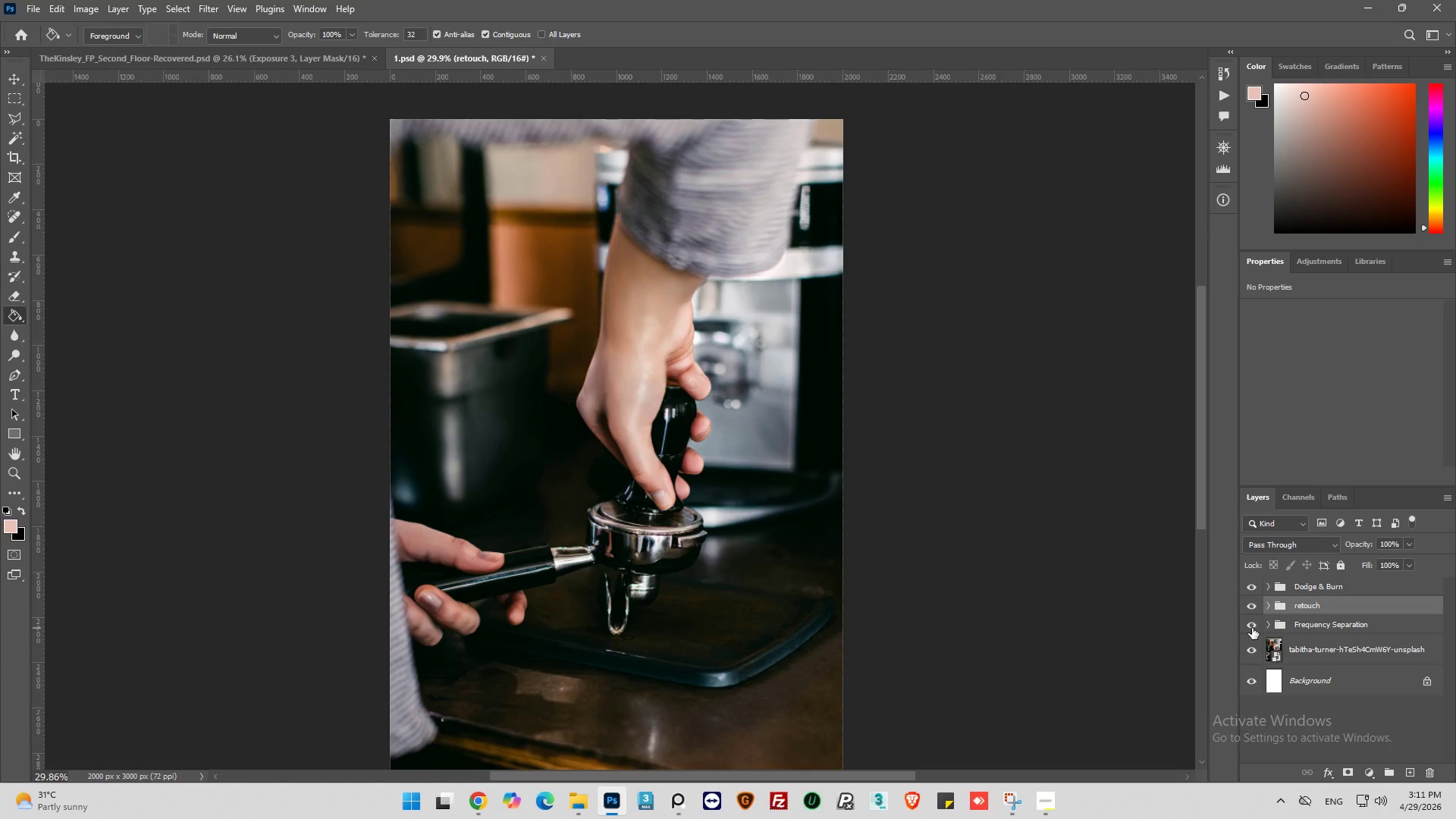 
left_click([1252, 628])
 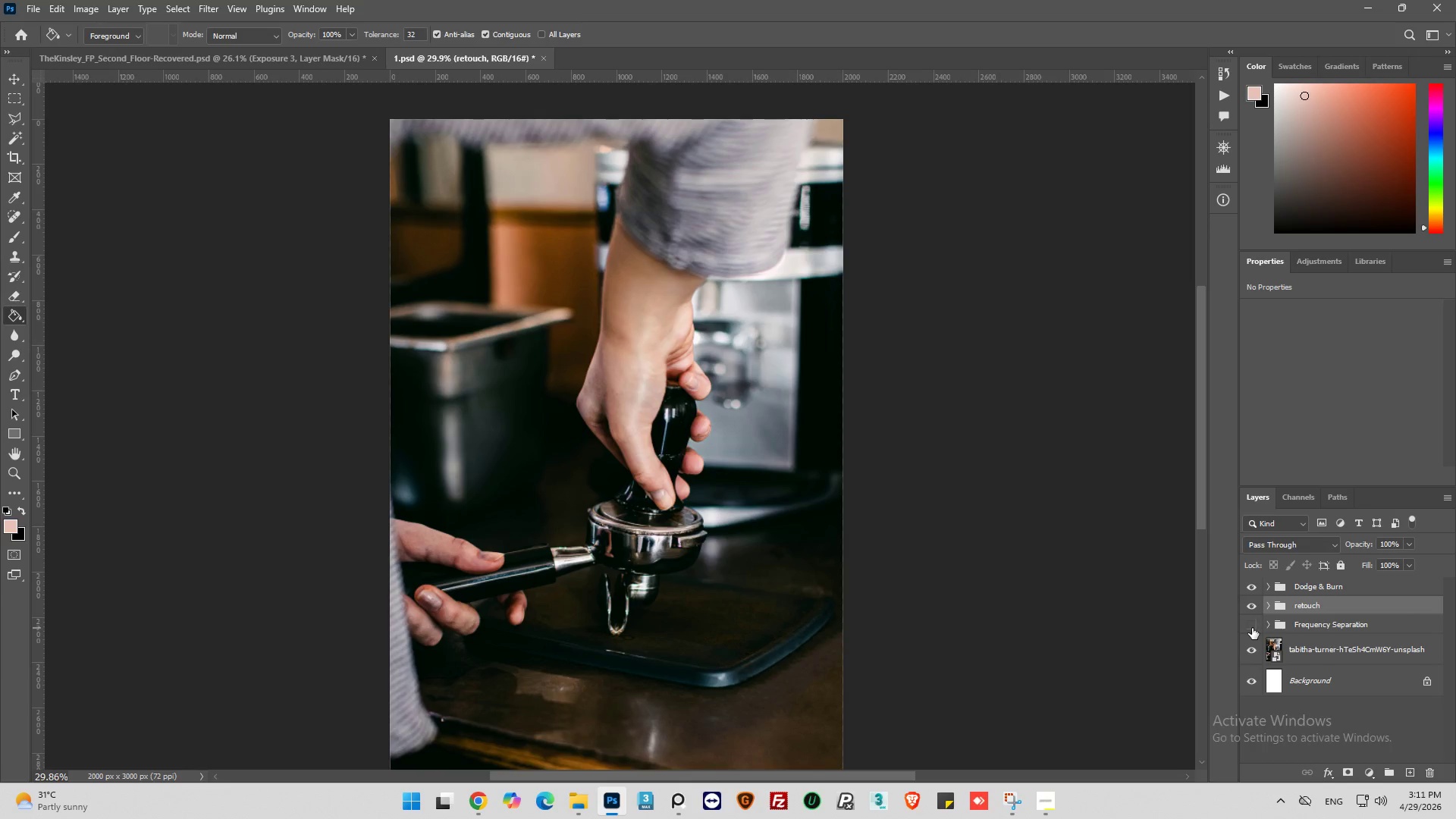 
left_click([1252, 628])
 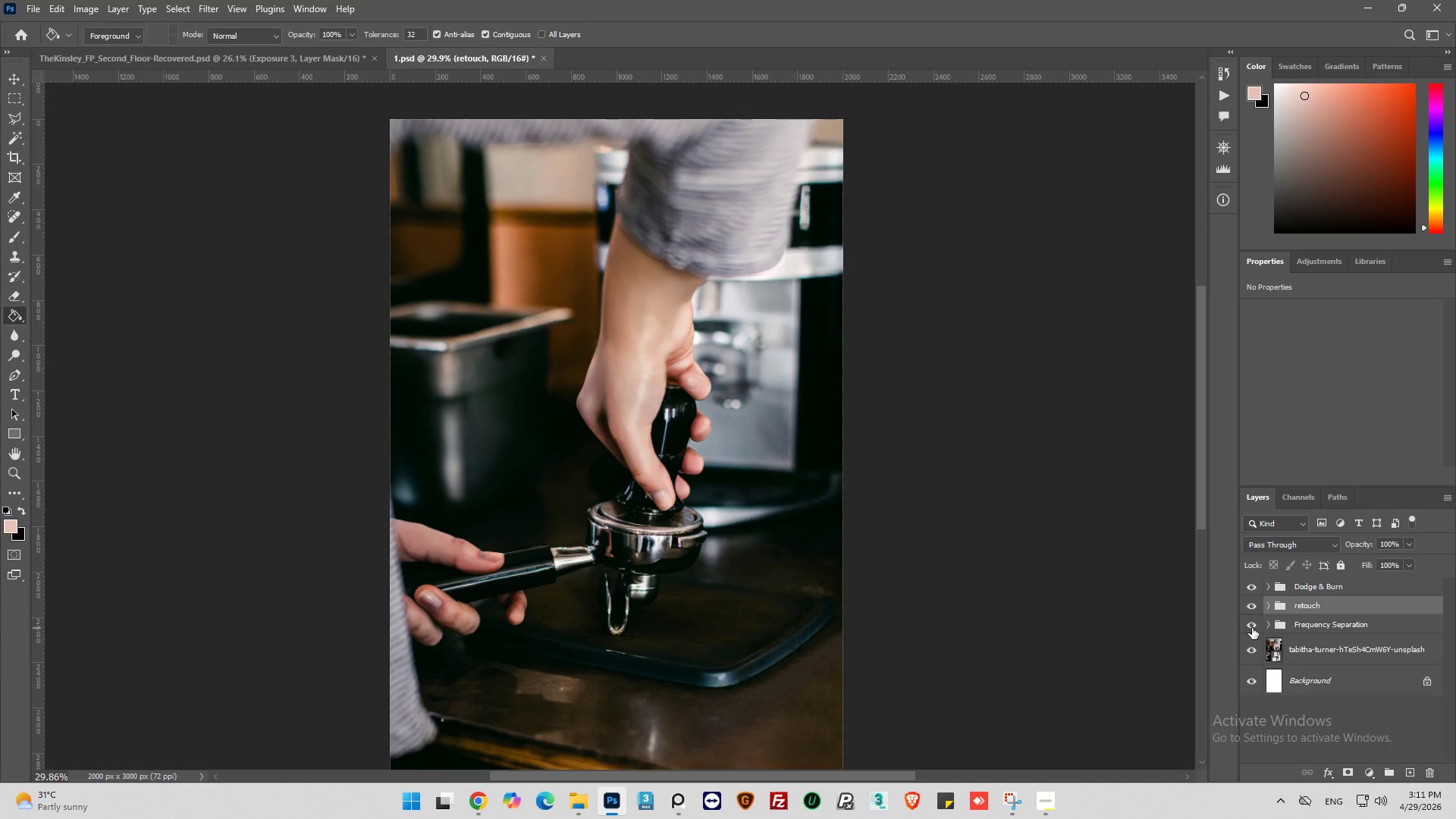 
left_click([1252, 628])
 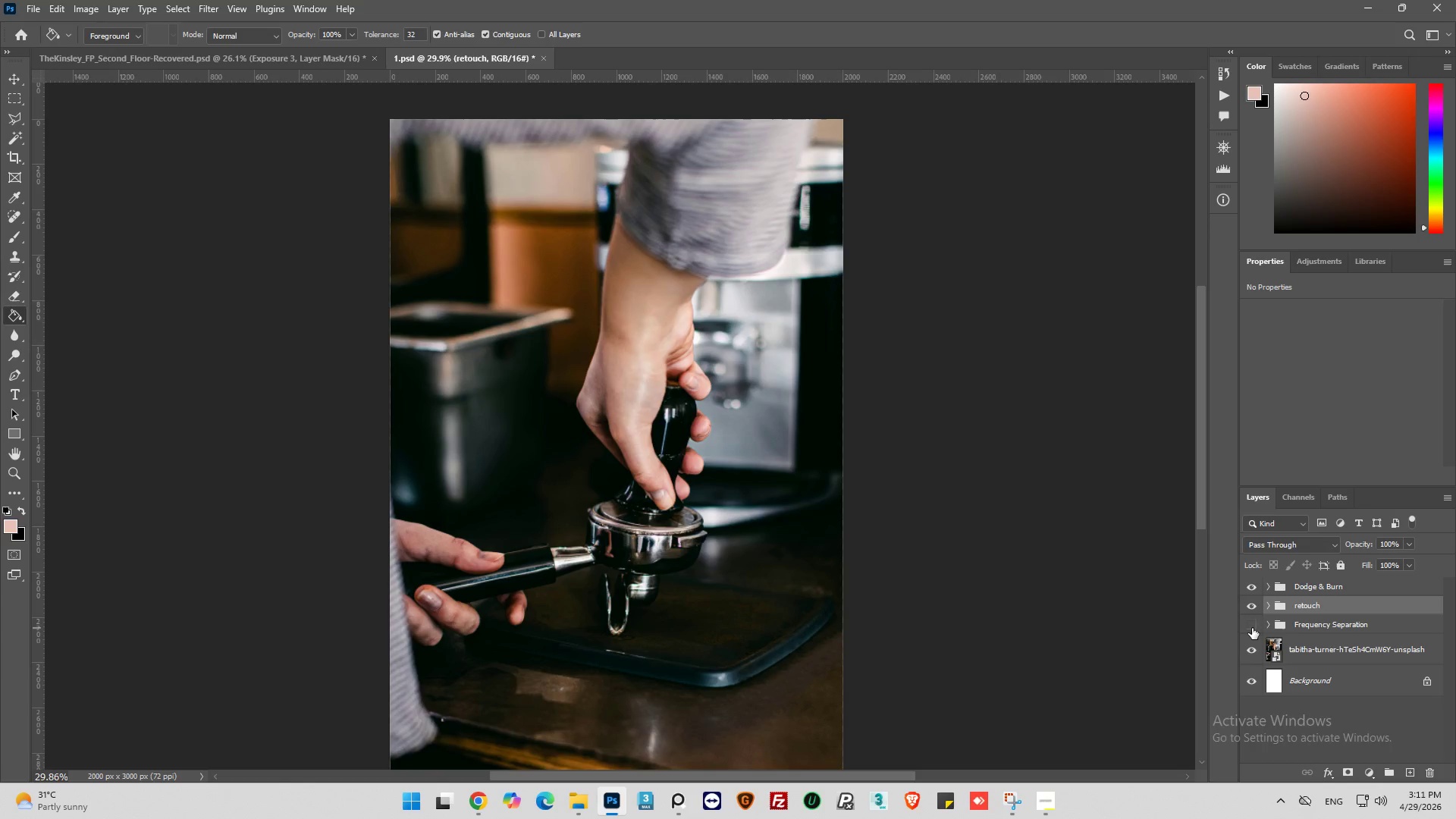 
left_click([1252, 628])
 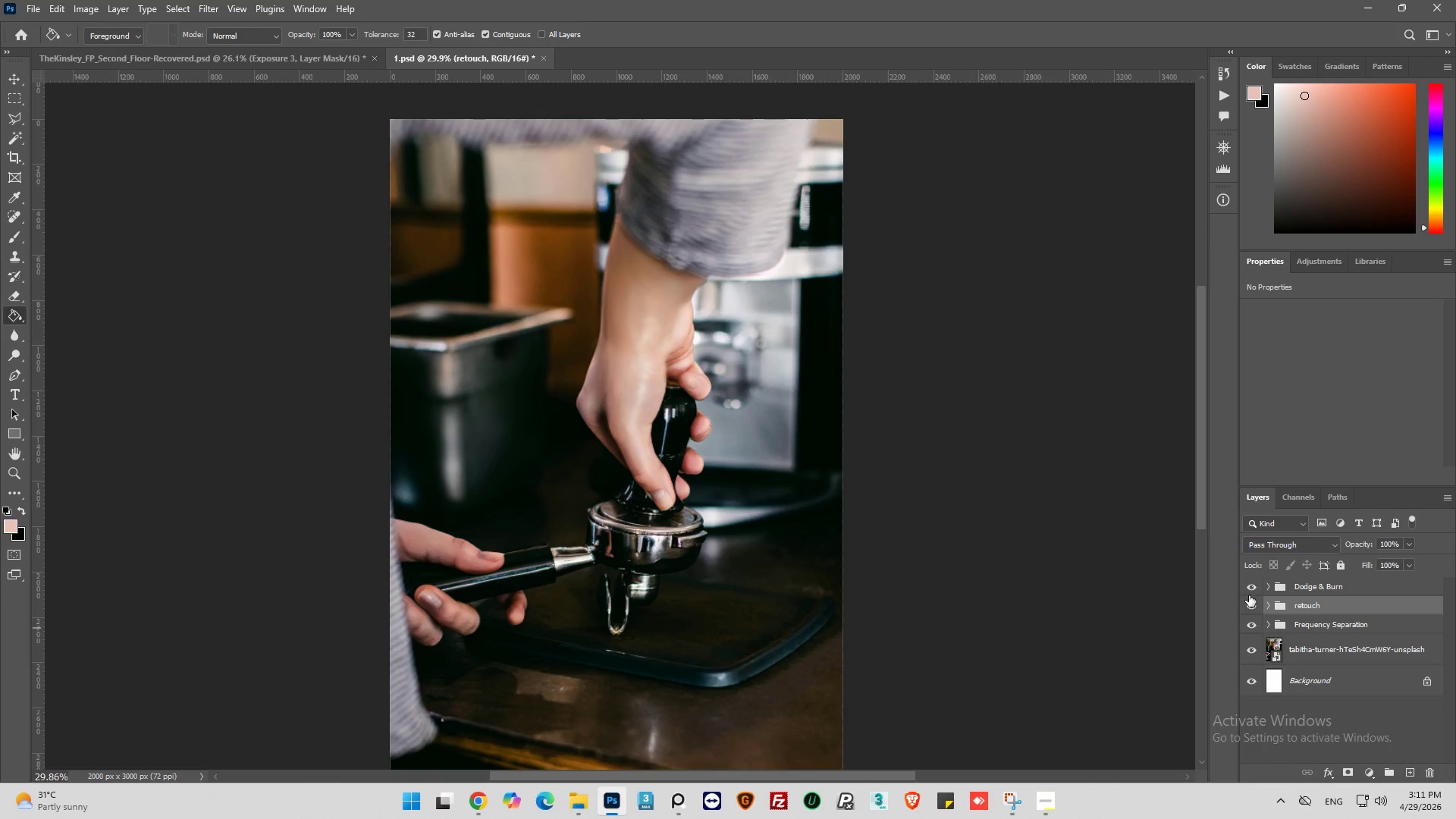 
left_click([1249, 589])
 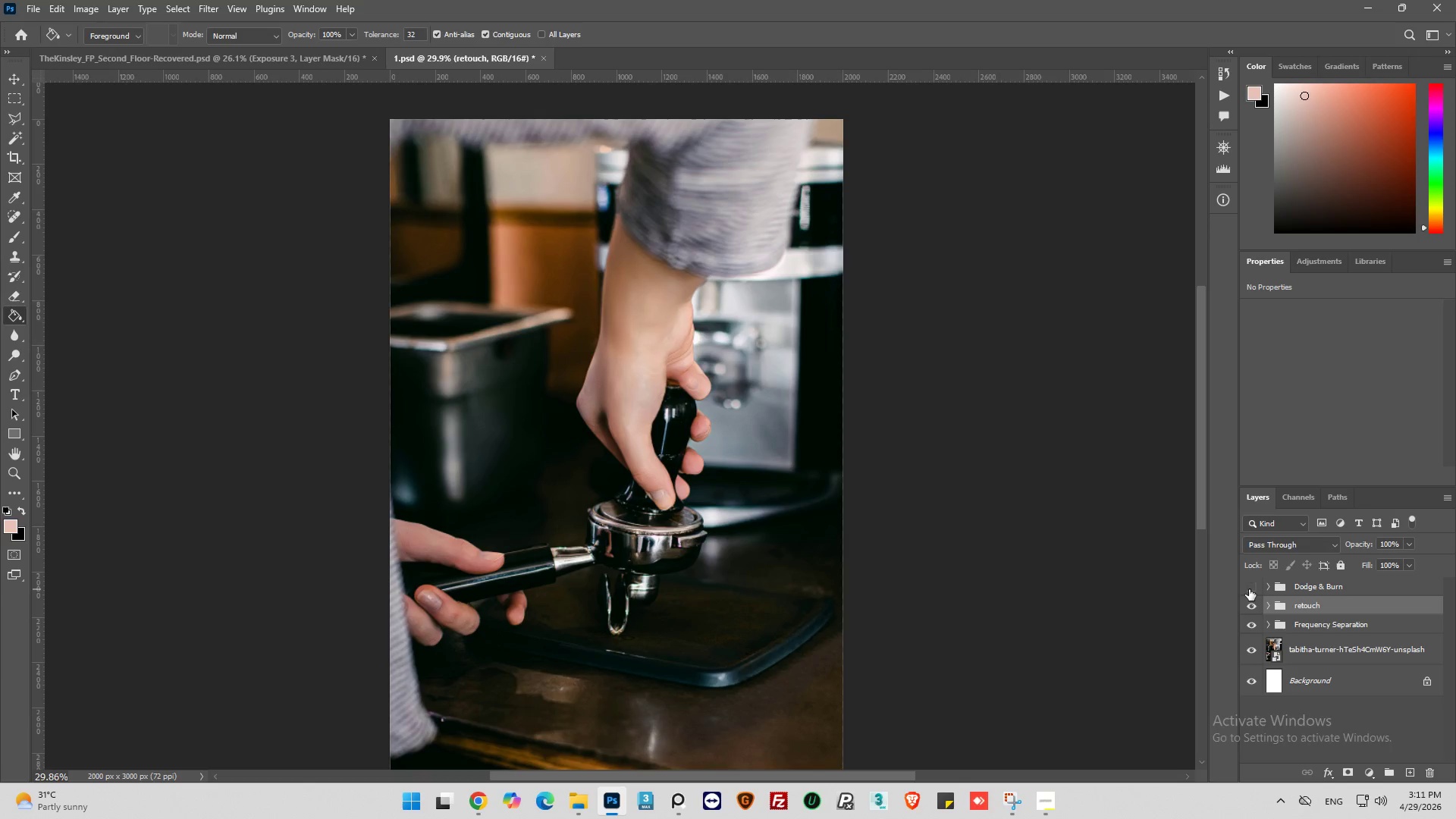 
left_click([1249, 589])
 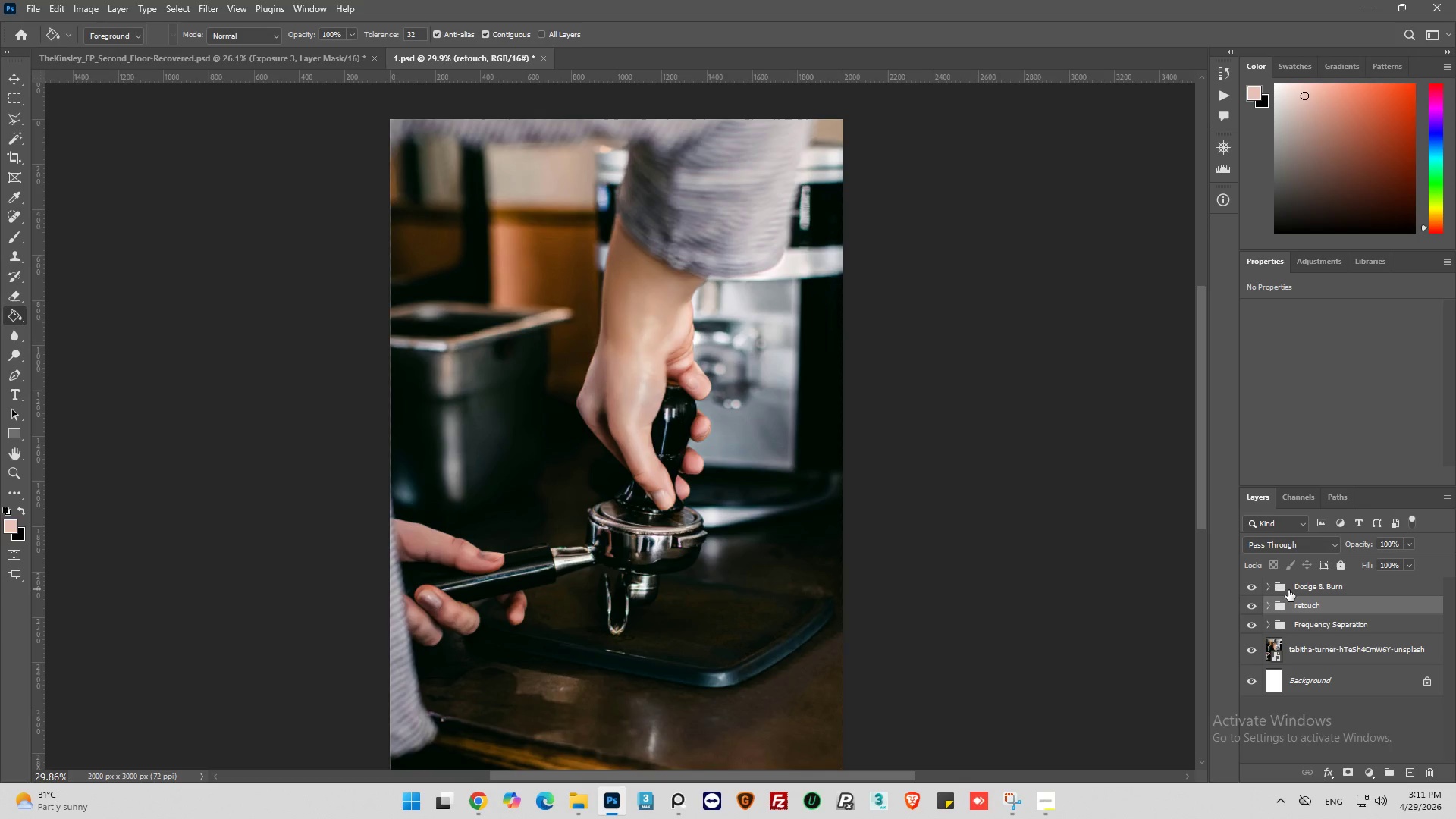 
left_click([1267, 589])
 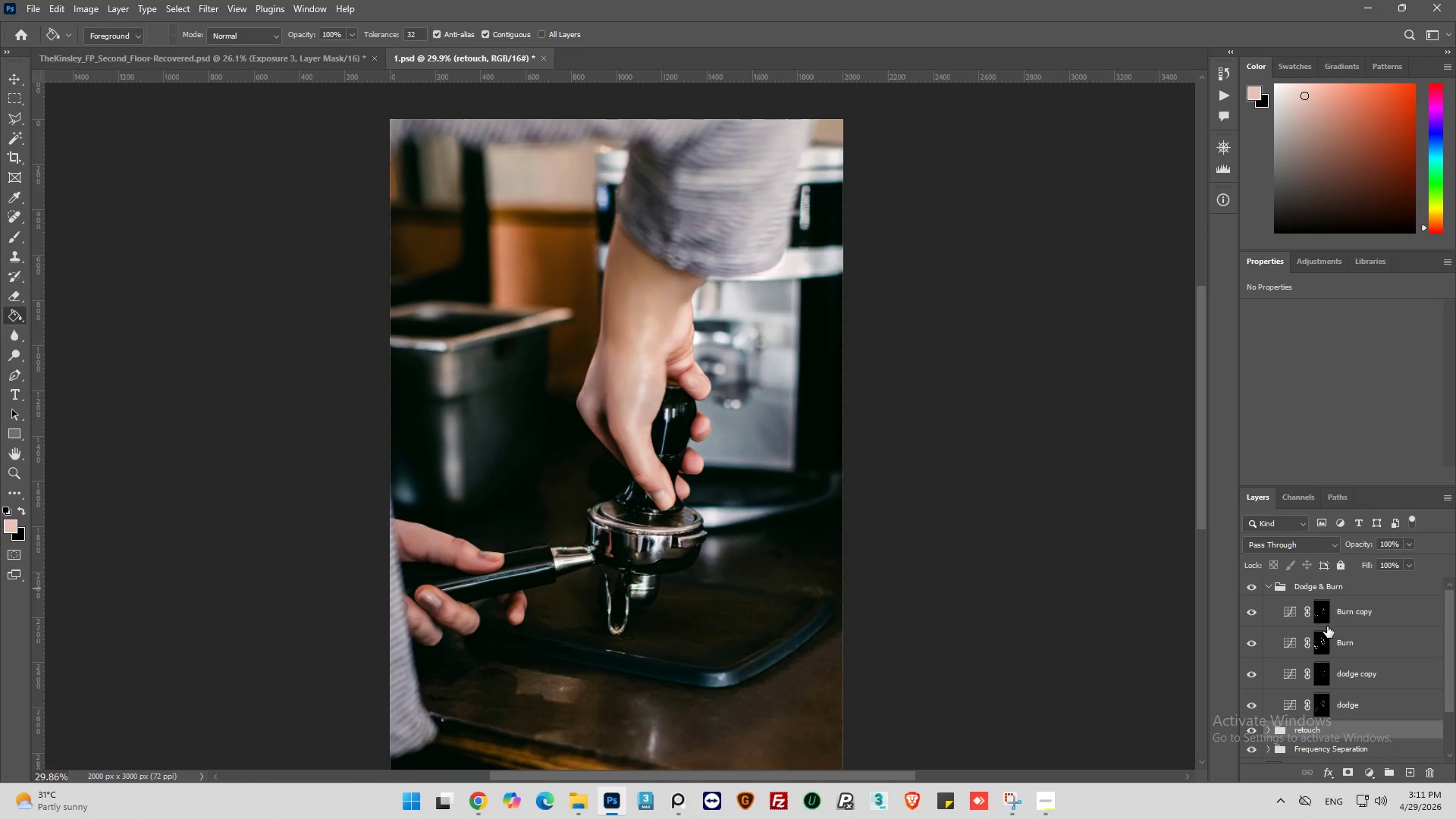 
left_click([1327, 642])
 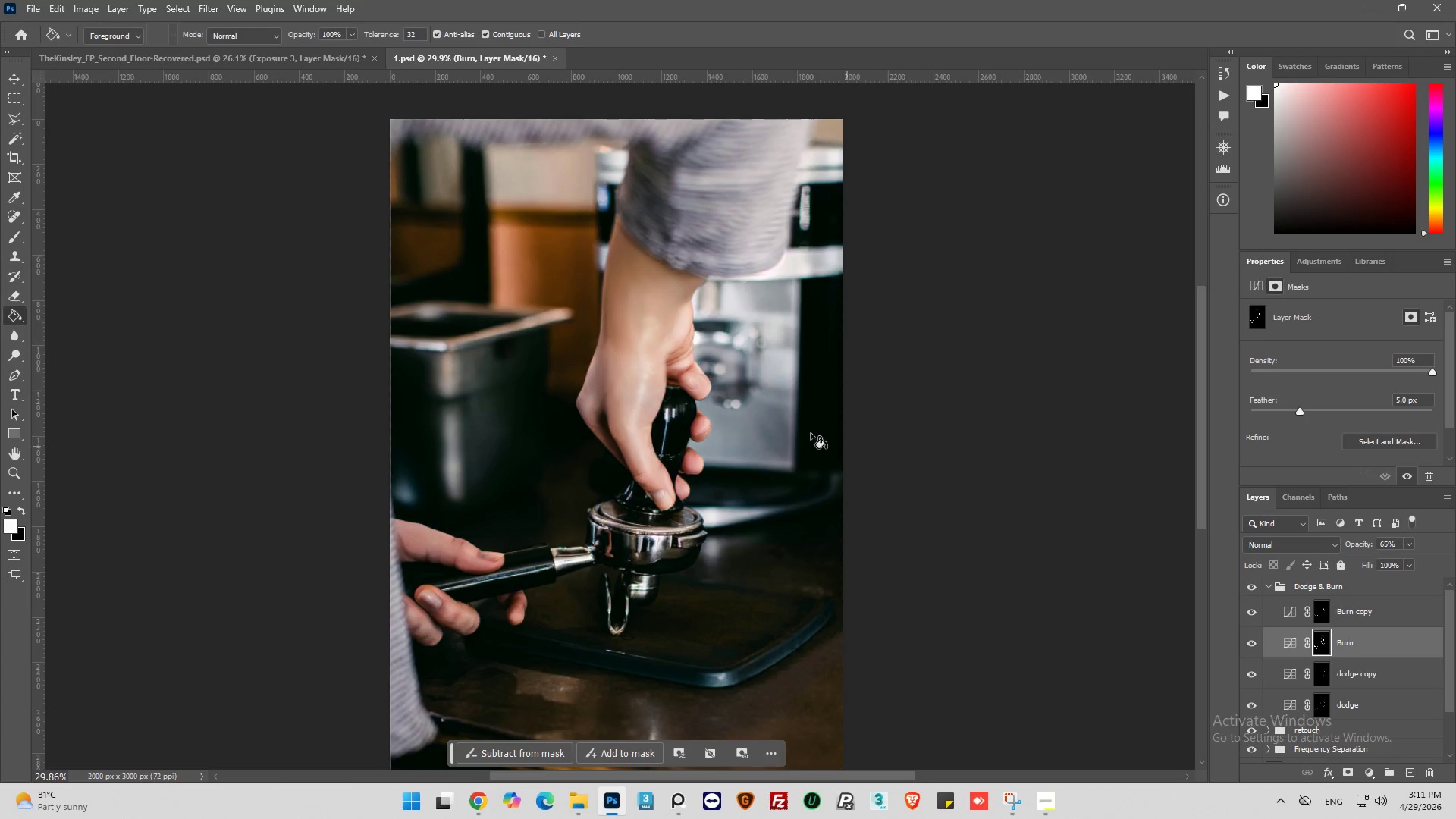 
hold_key(key=AltLeft, duration=1.12)
scroll: coordinate [632, 422], scroll_direction: up, amount: 11.0
 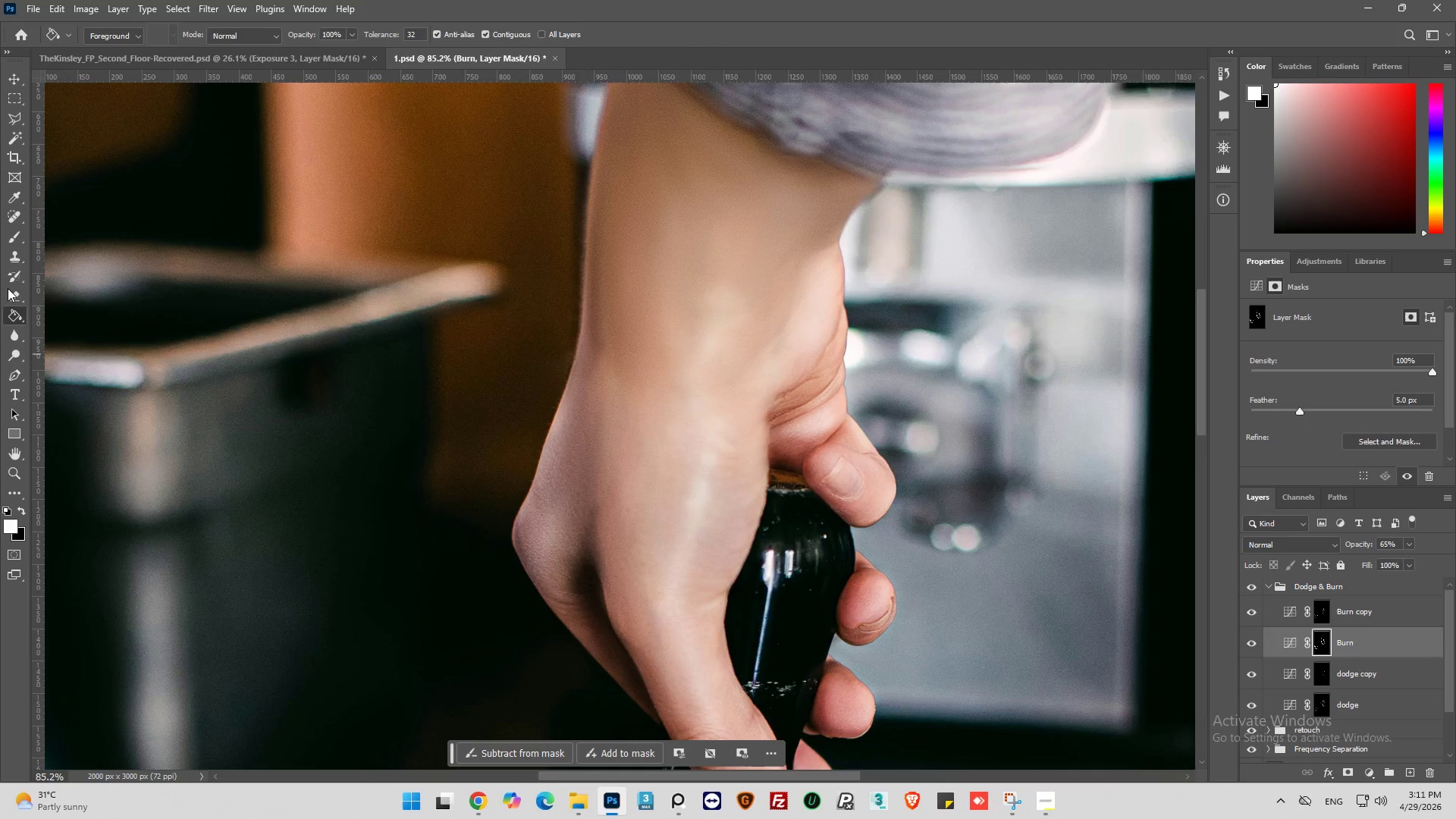 
left_click([11, 239])
 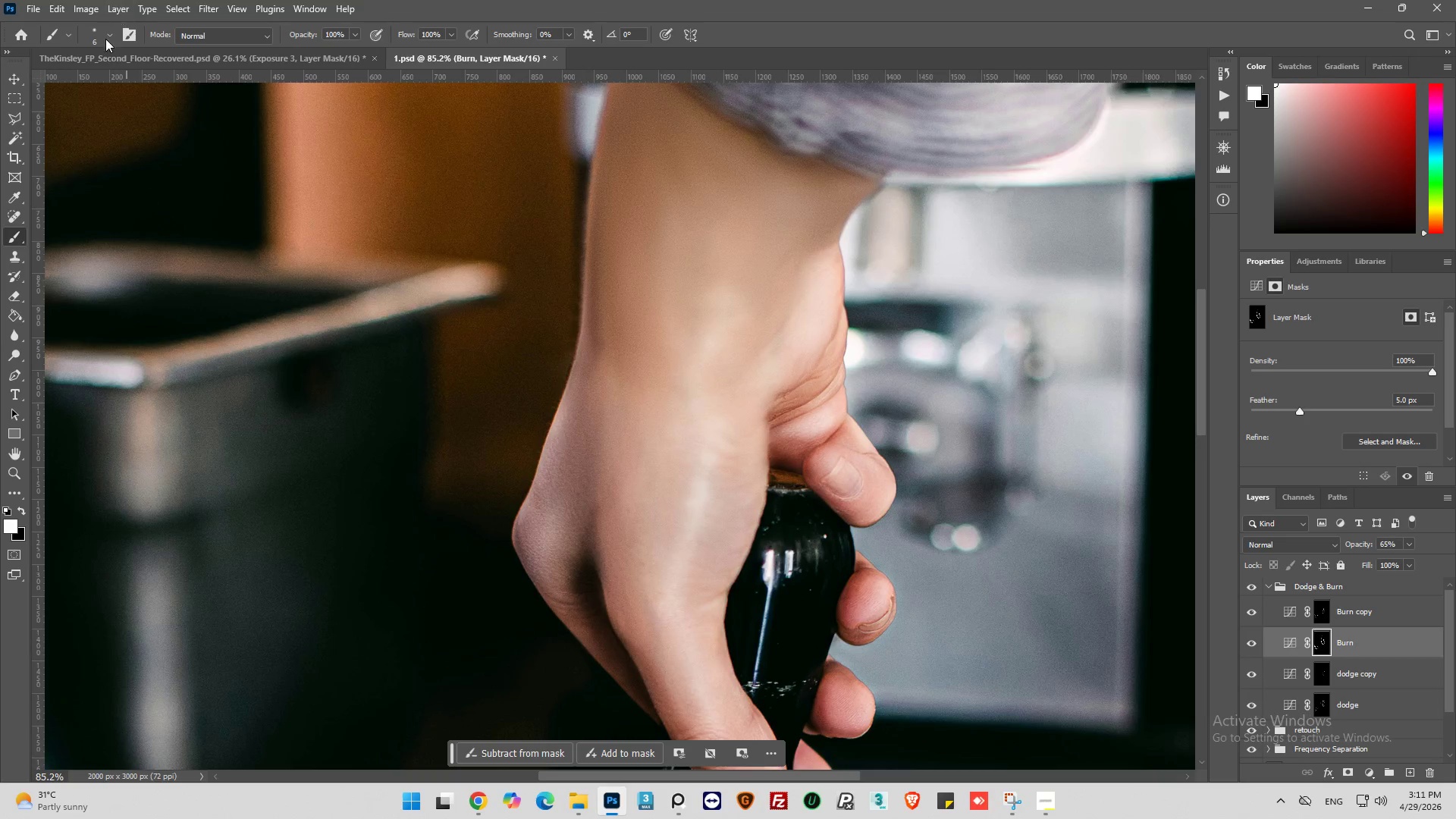 
left_click([106, 34])
 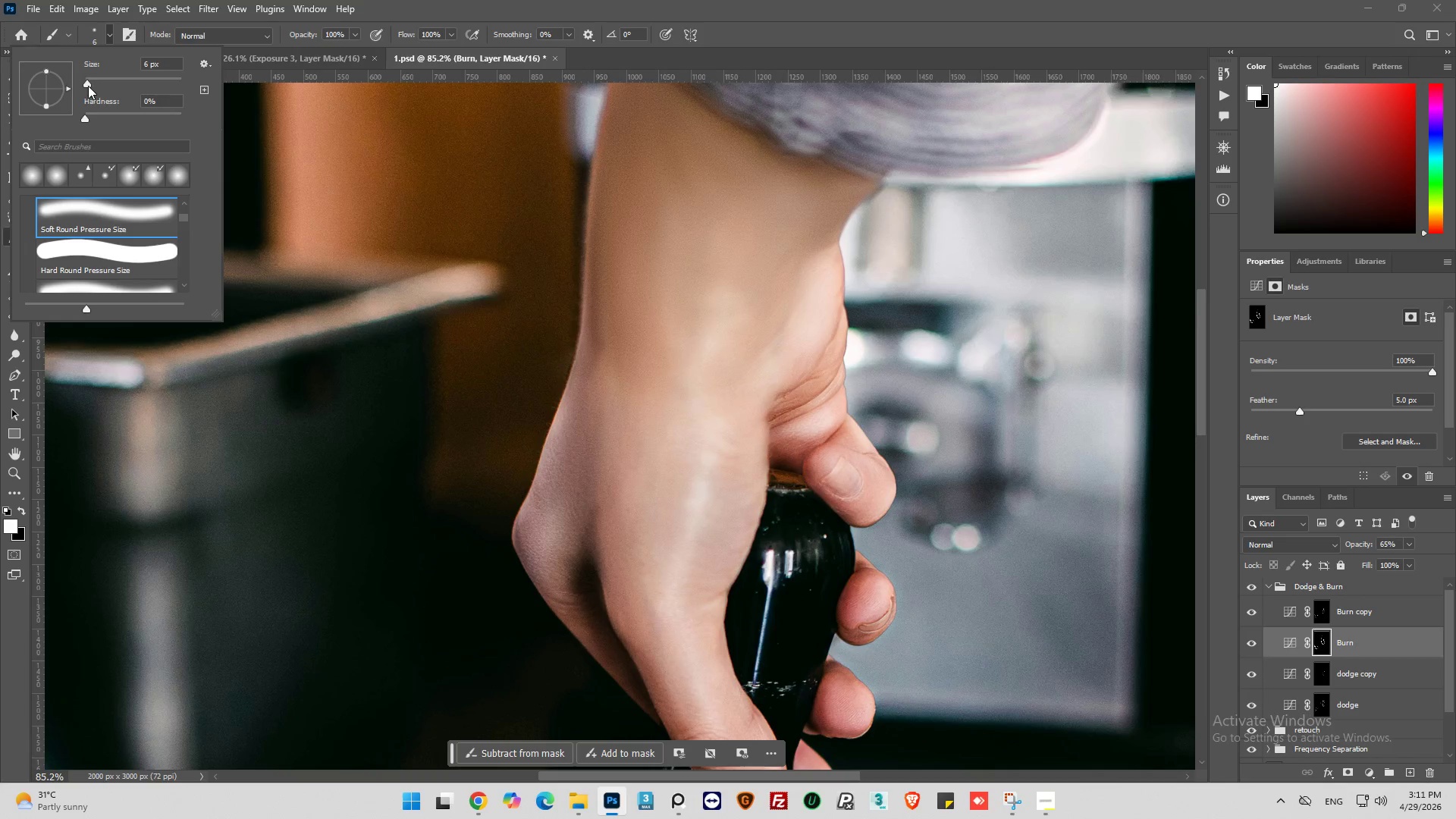 
left_click_drag(start_coordinate=[88, 84], to_coordinate=[93, 84])
 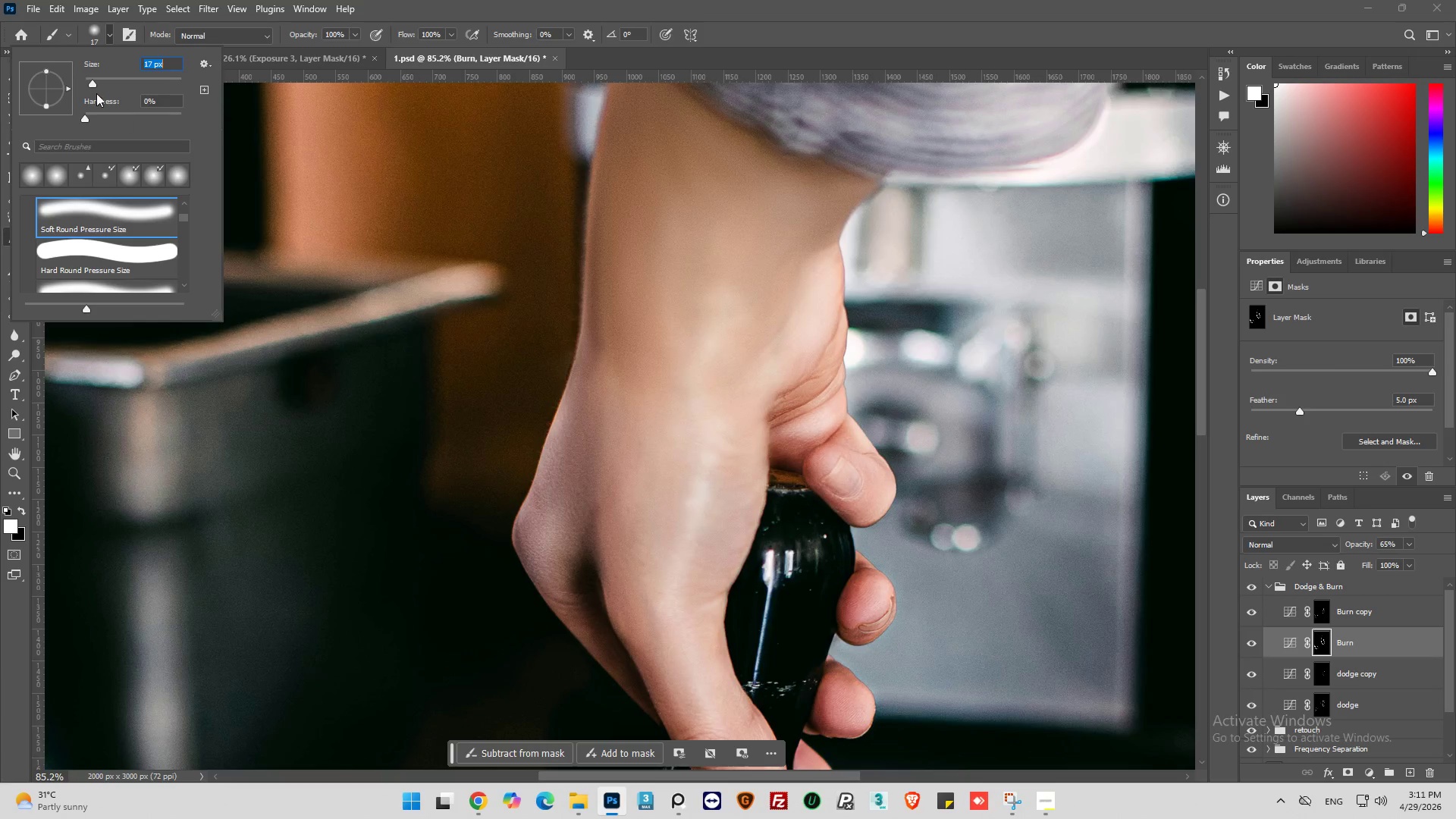 
left_click_drag(start_coordinate=[91, 86], to_coordinate=[98, 84])
 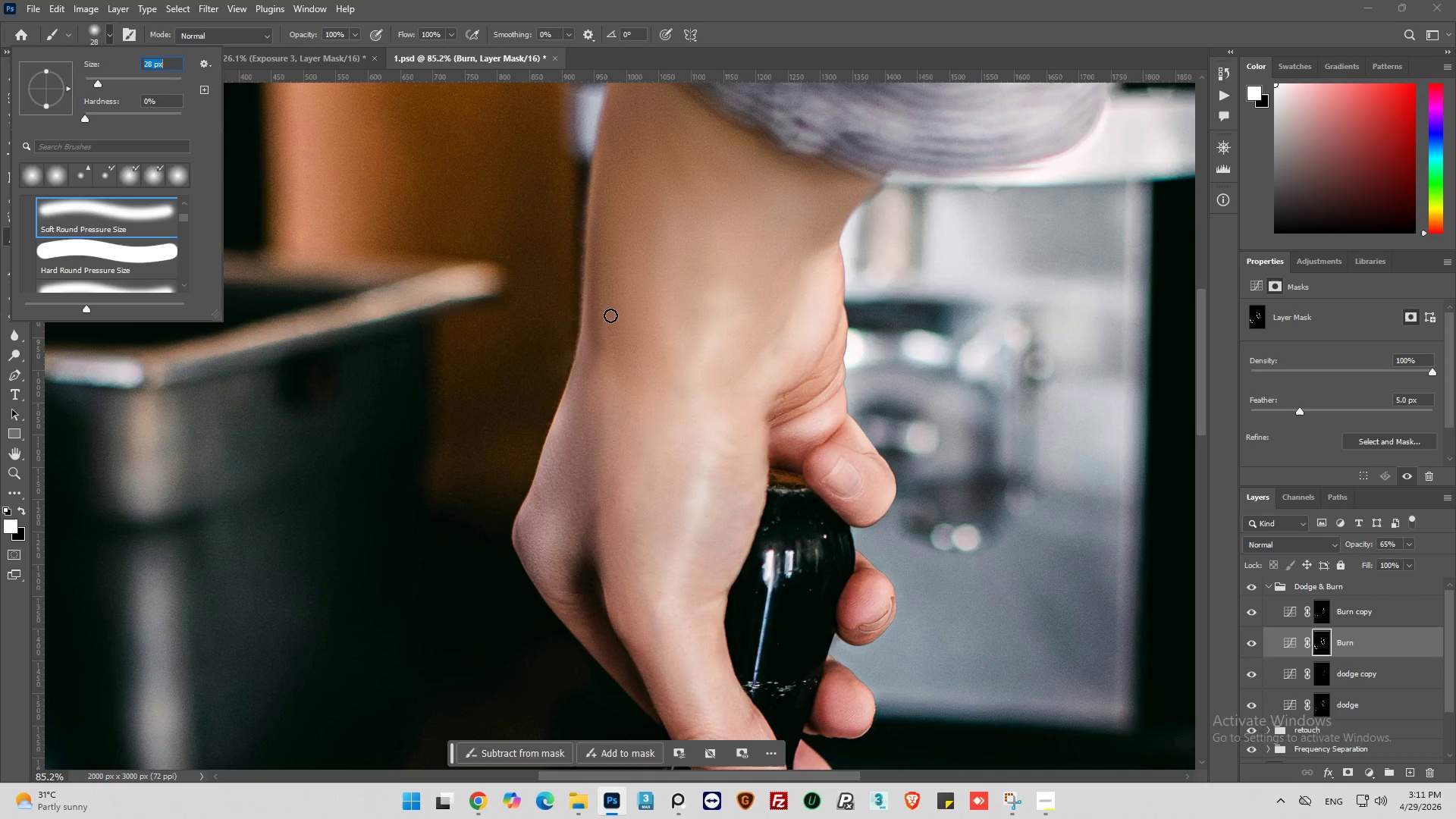 
left_click_drag(start_coordinate=[601, 303], to_coordinate=[627, 361])
 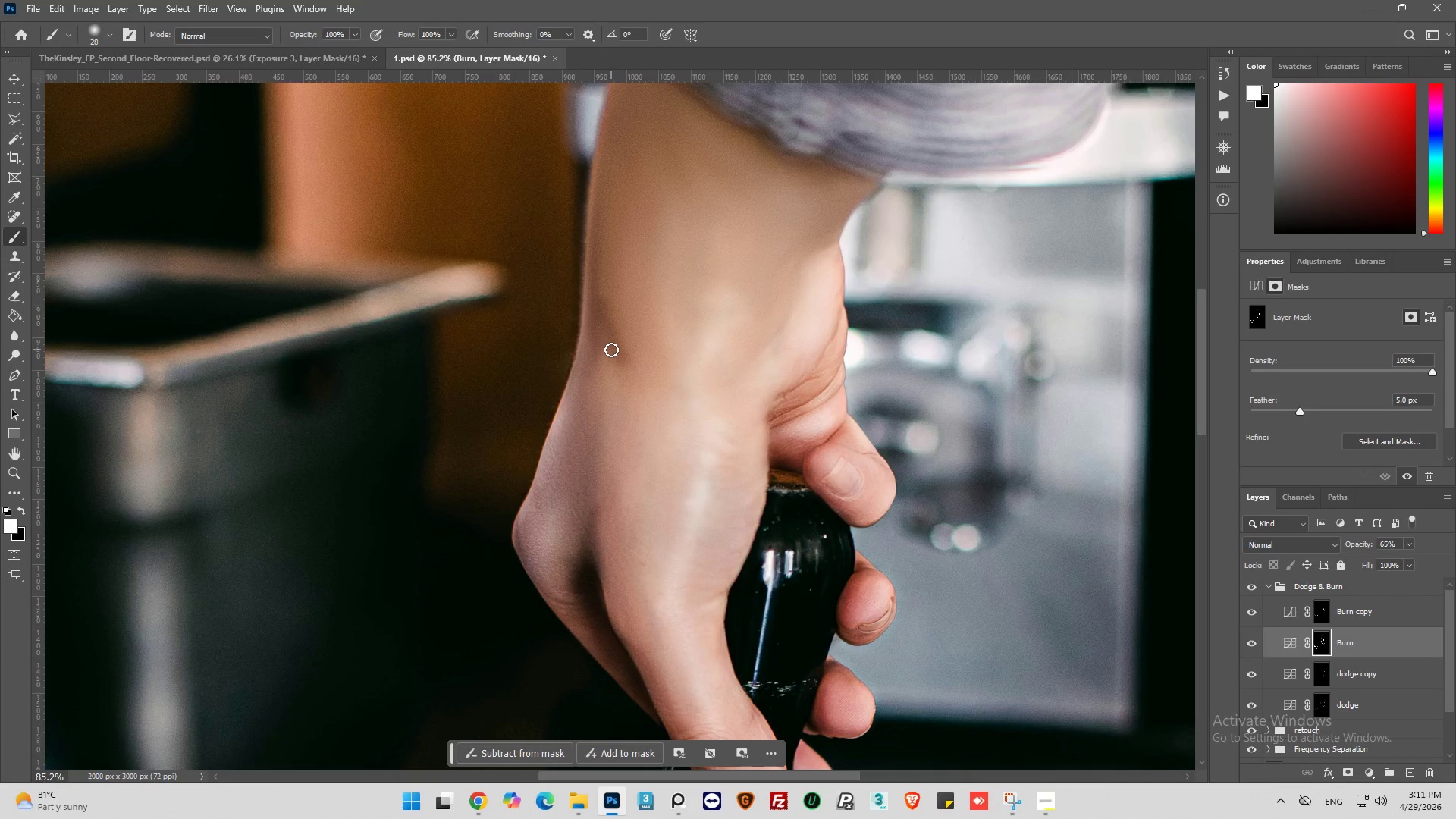 
key(Control+Z)
 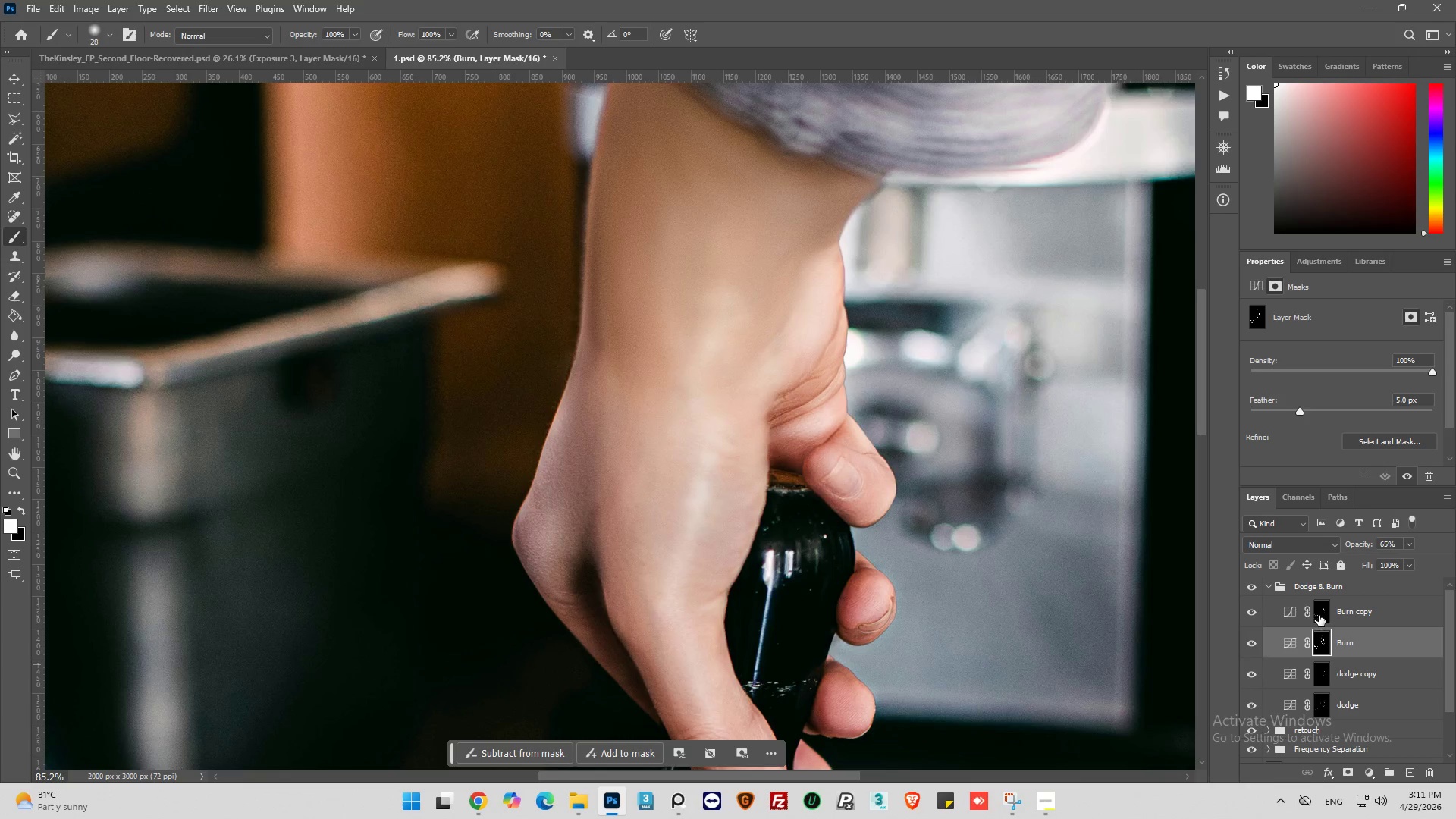 
left_click([1320, 616])
 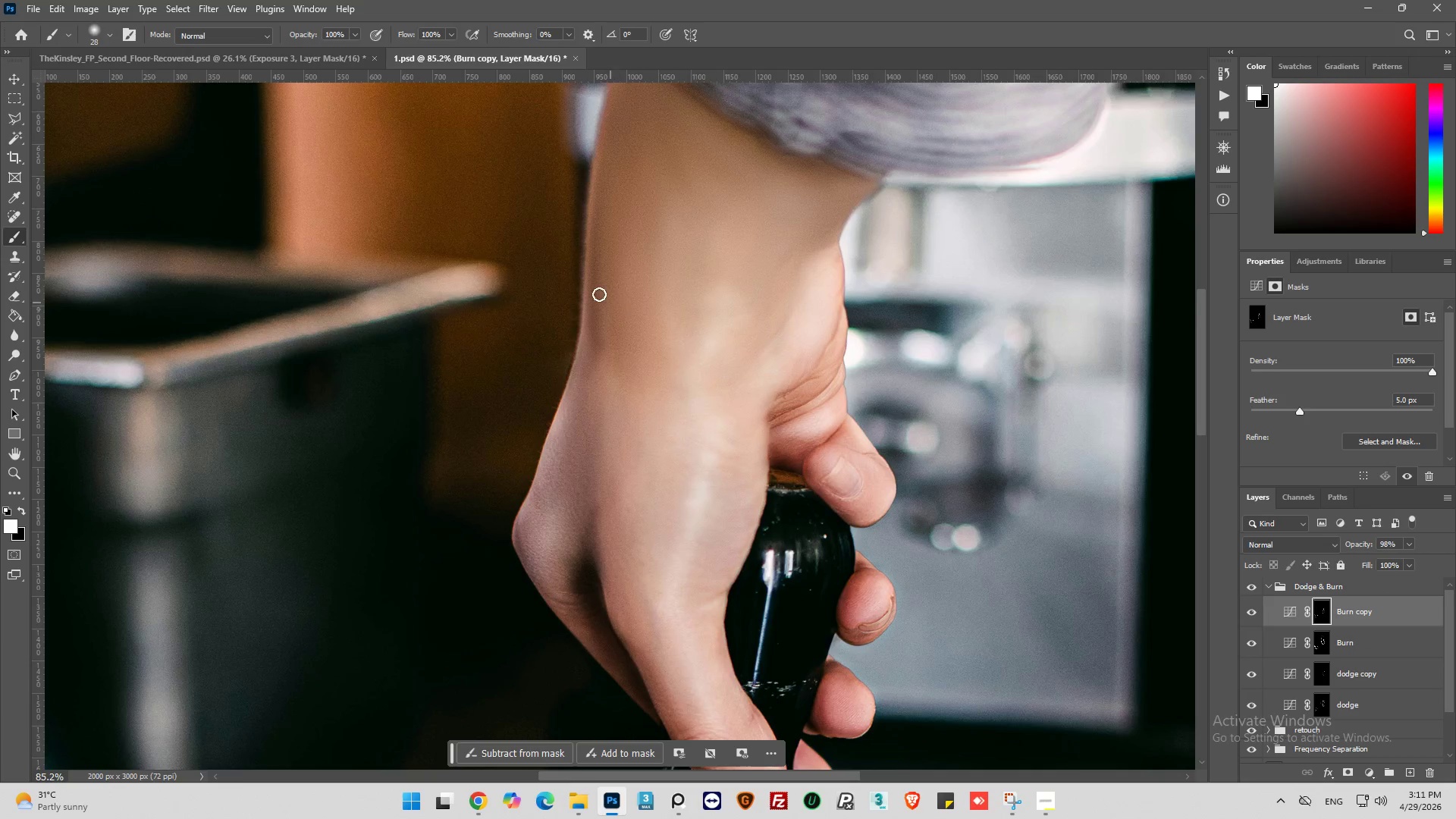 
left_click_drag(start_coordinate=[595, 284], to_coordinate=[618, 349])
 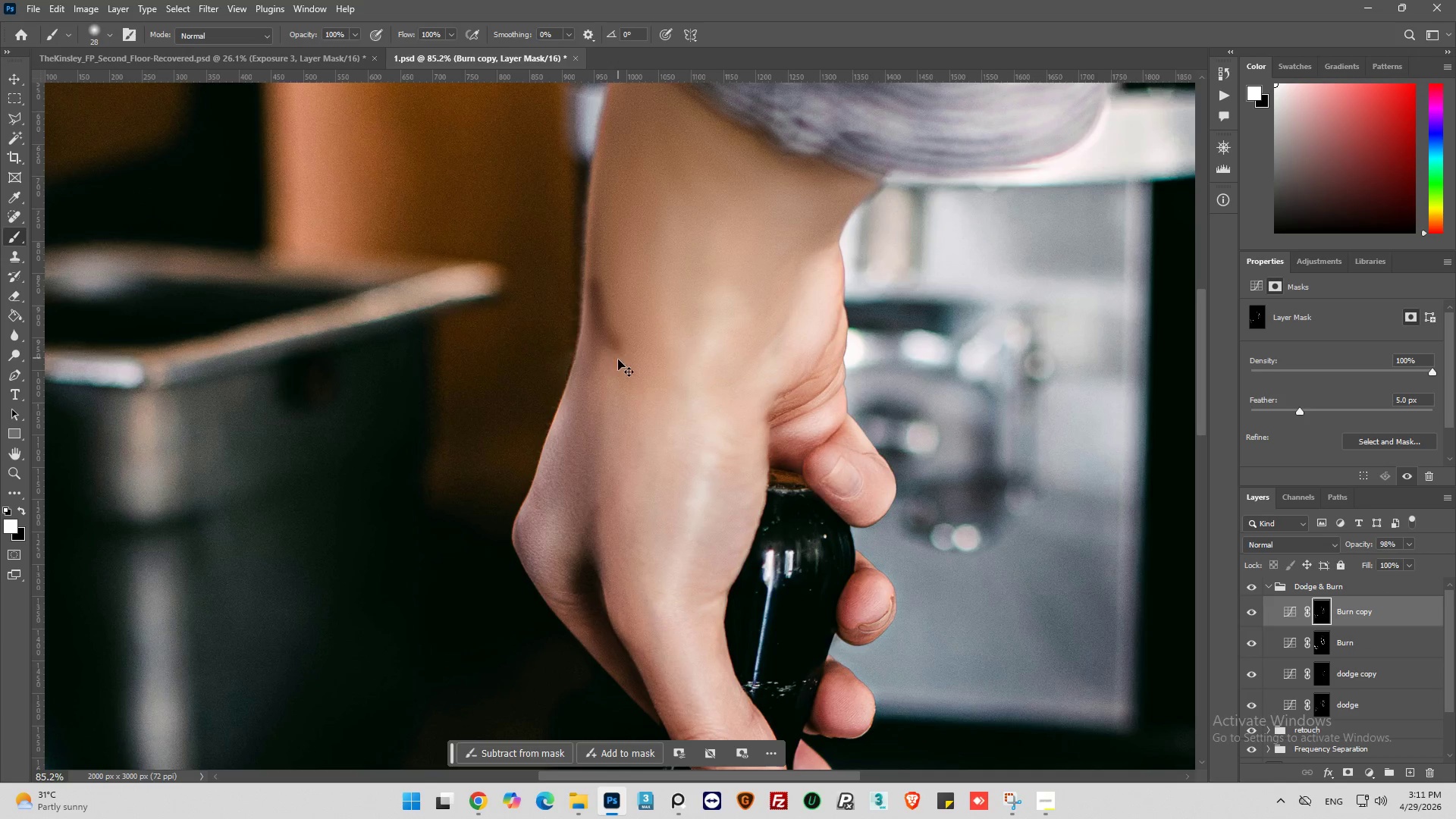 
key(Control+Z)
 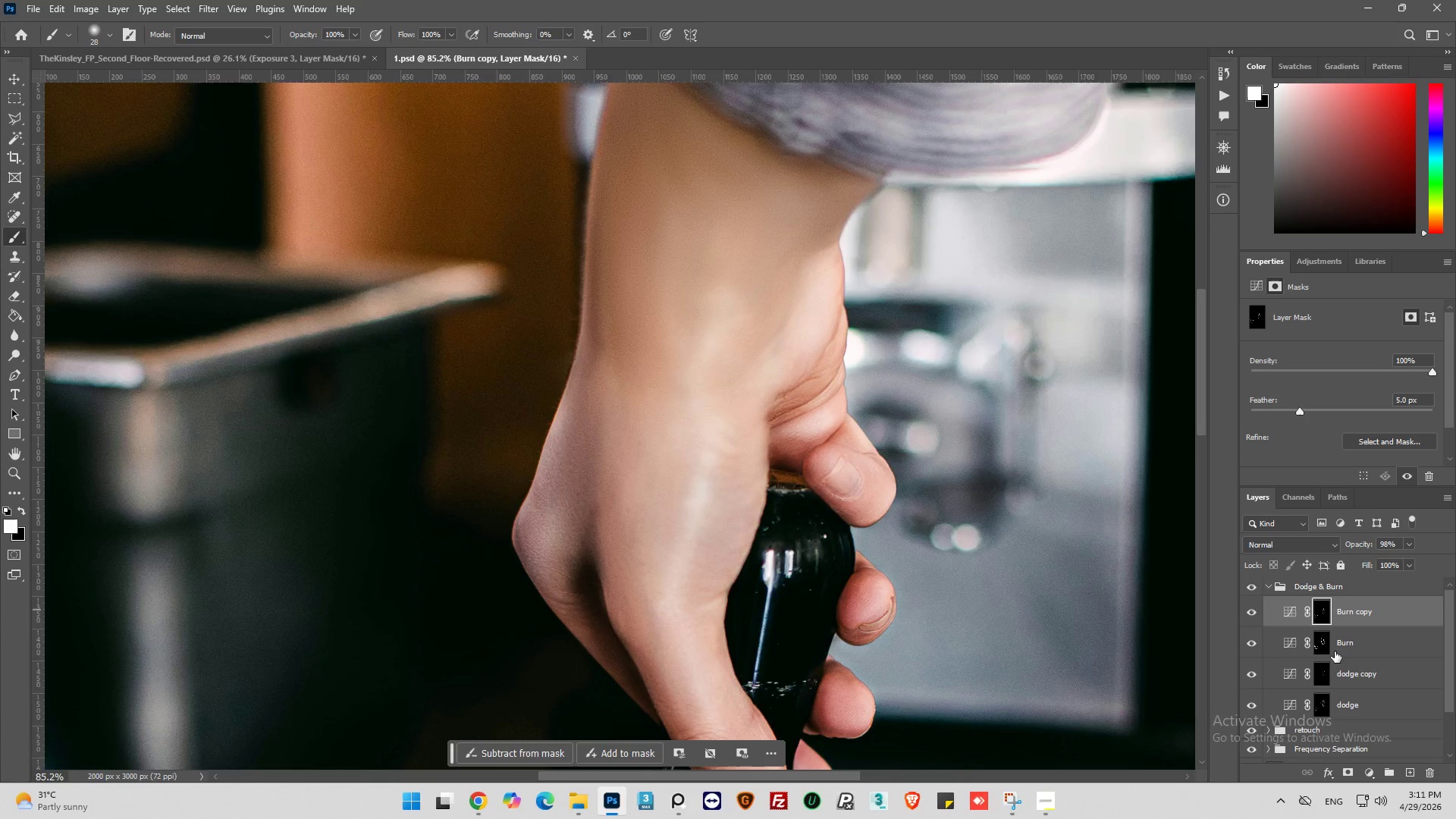 
left_click([1323, 645])
 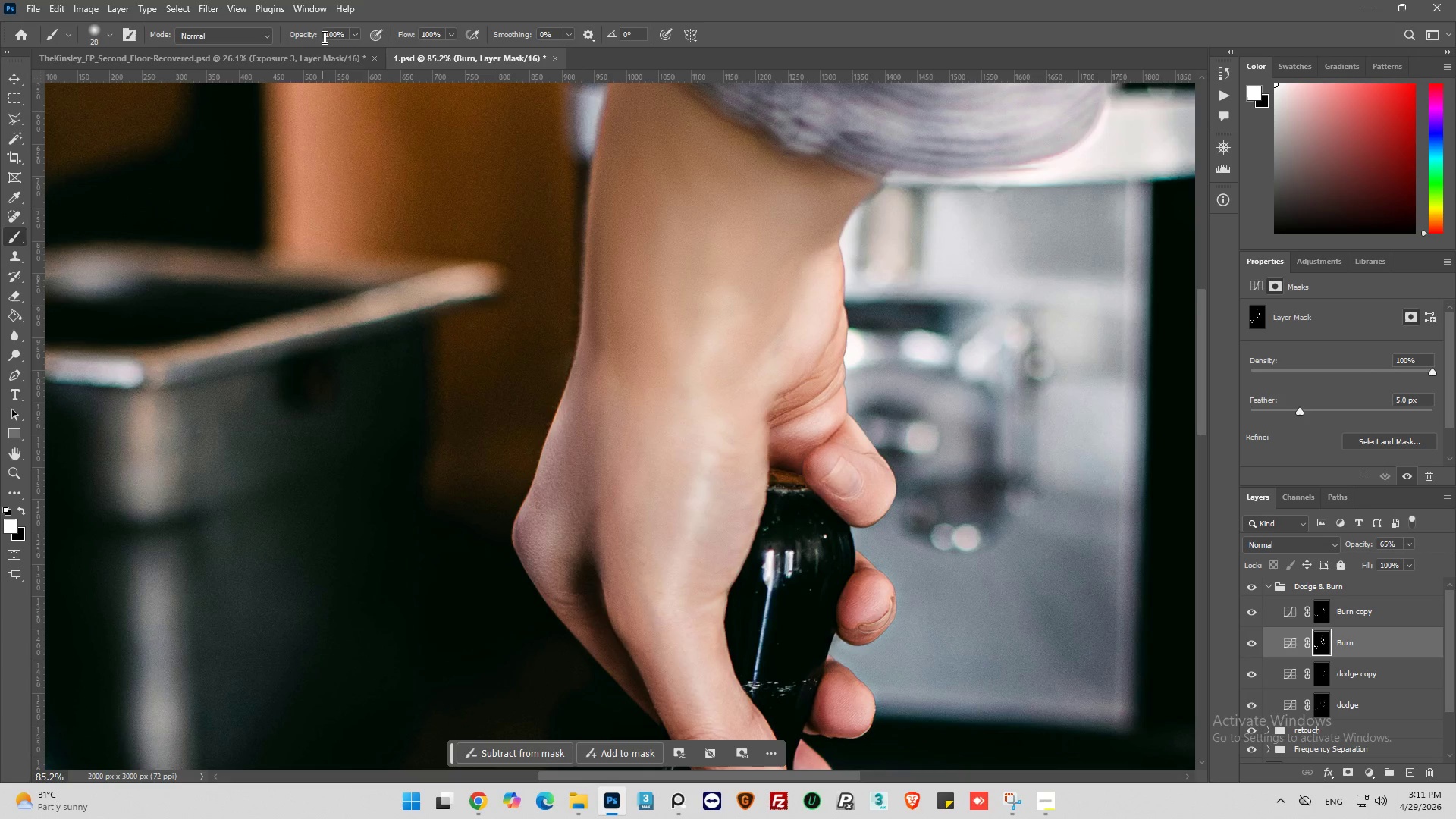 
double_click([330, 37])
 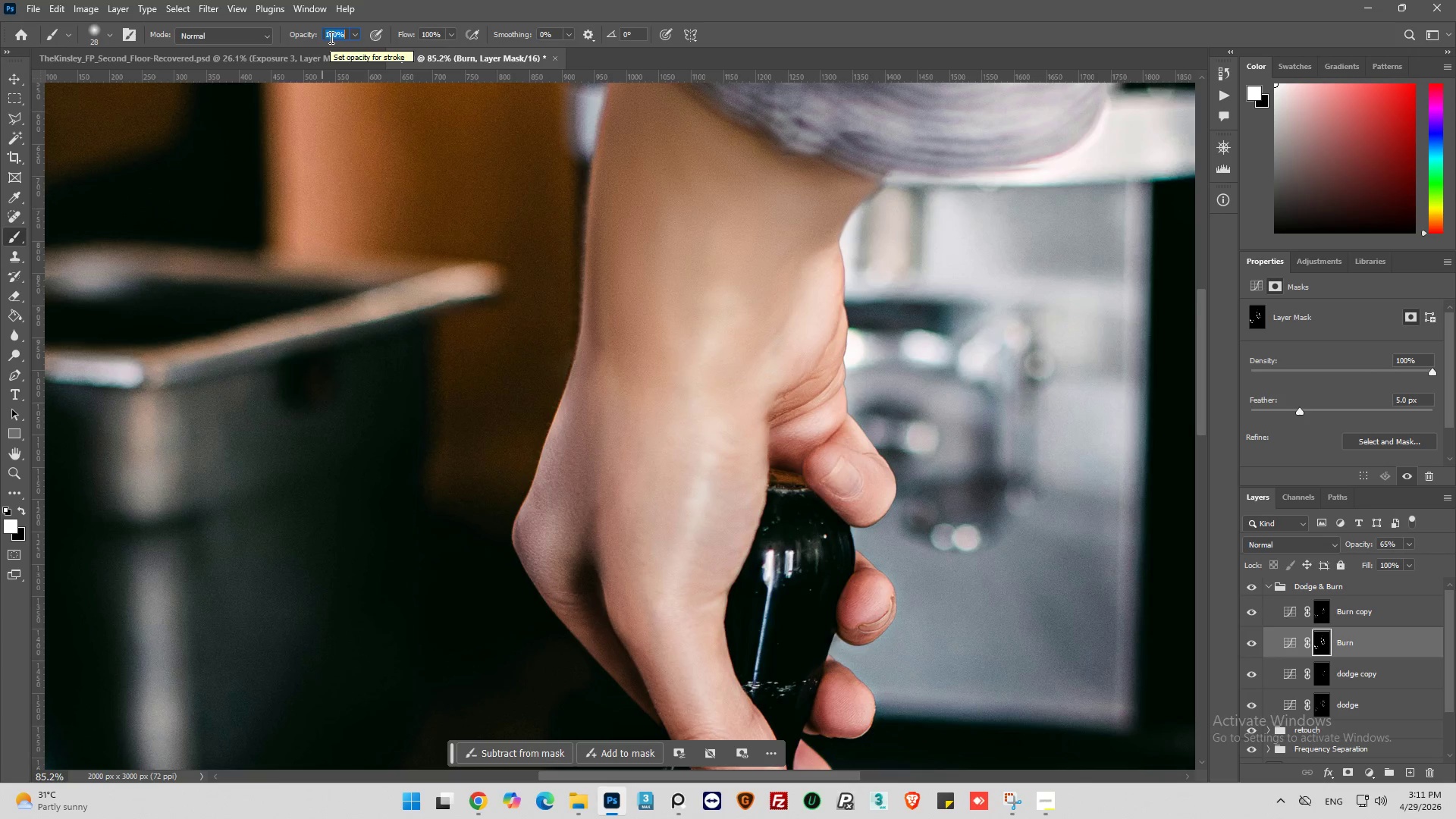 
type(50)
 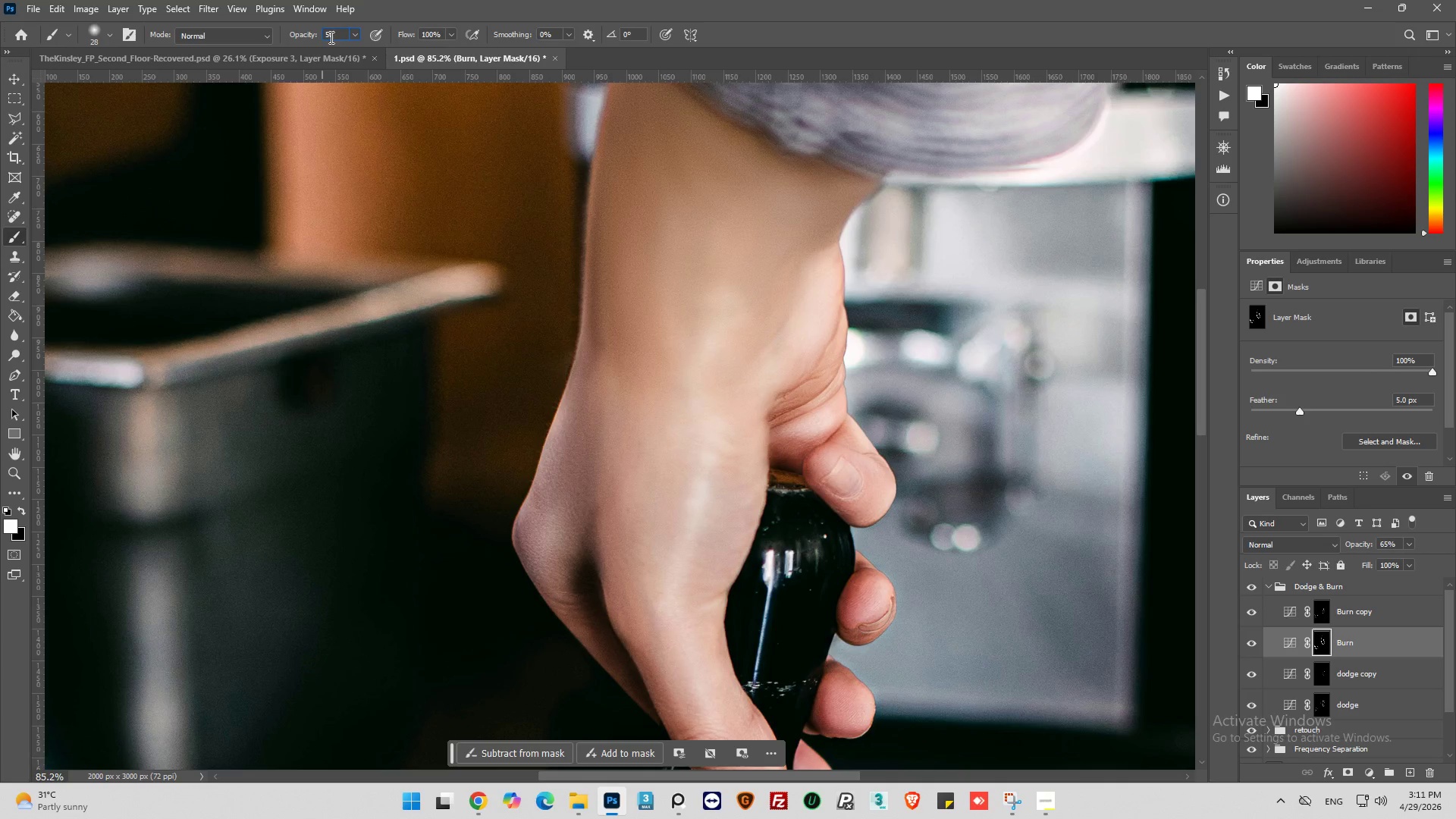 
key(Enter)
 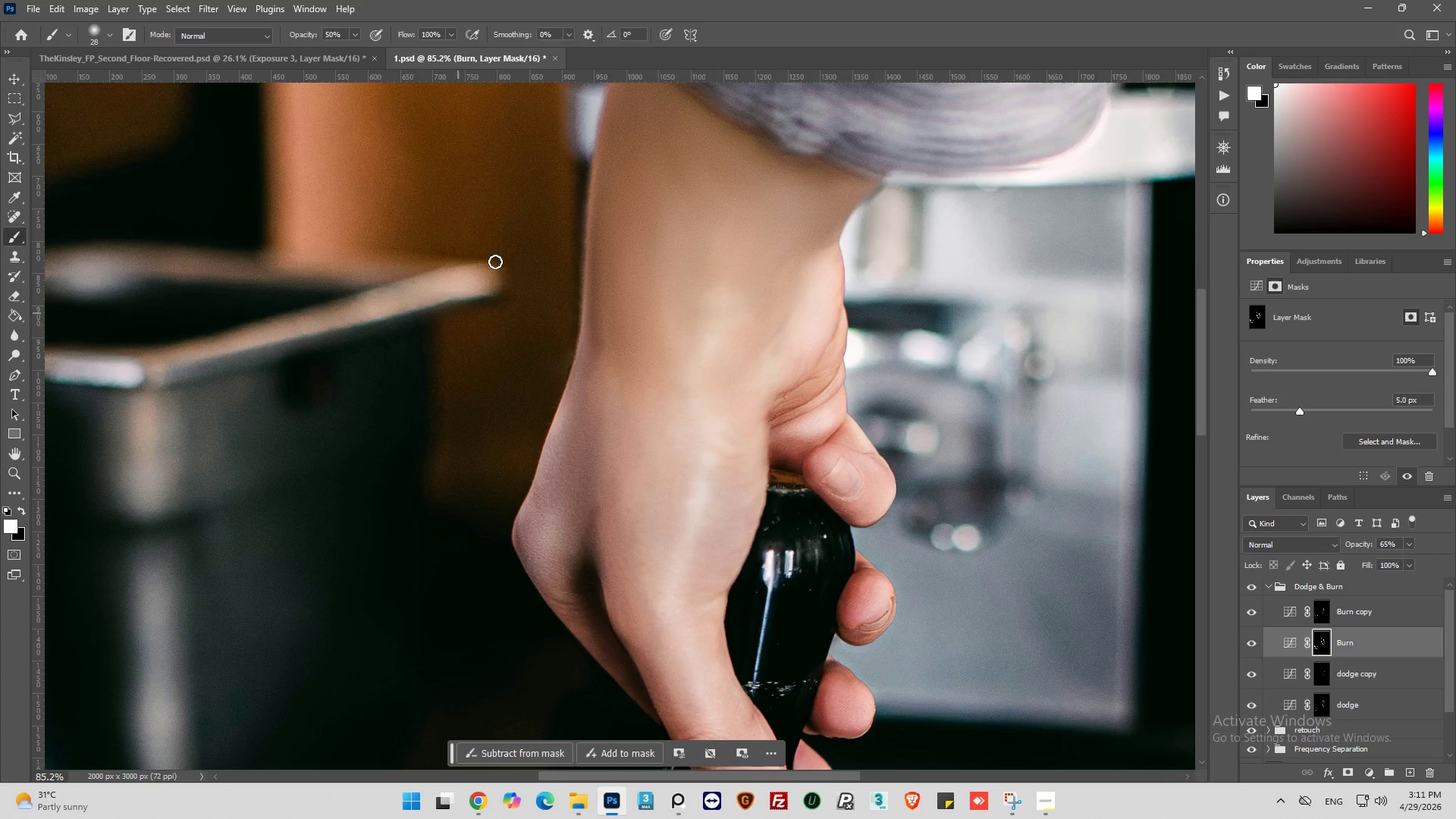 
left_click_drag(start_coordinate=[607, 346], to_coordinate=[630, 345])
 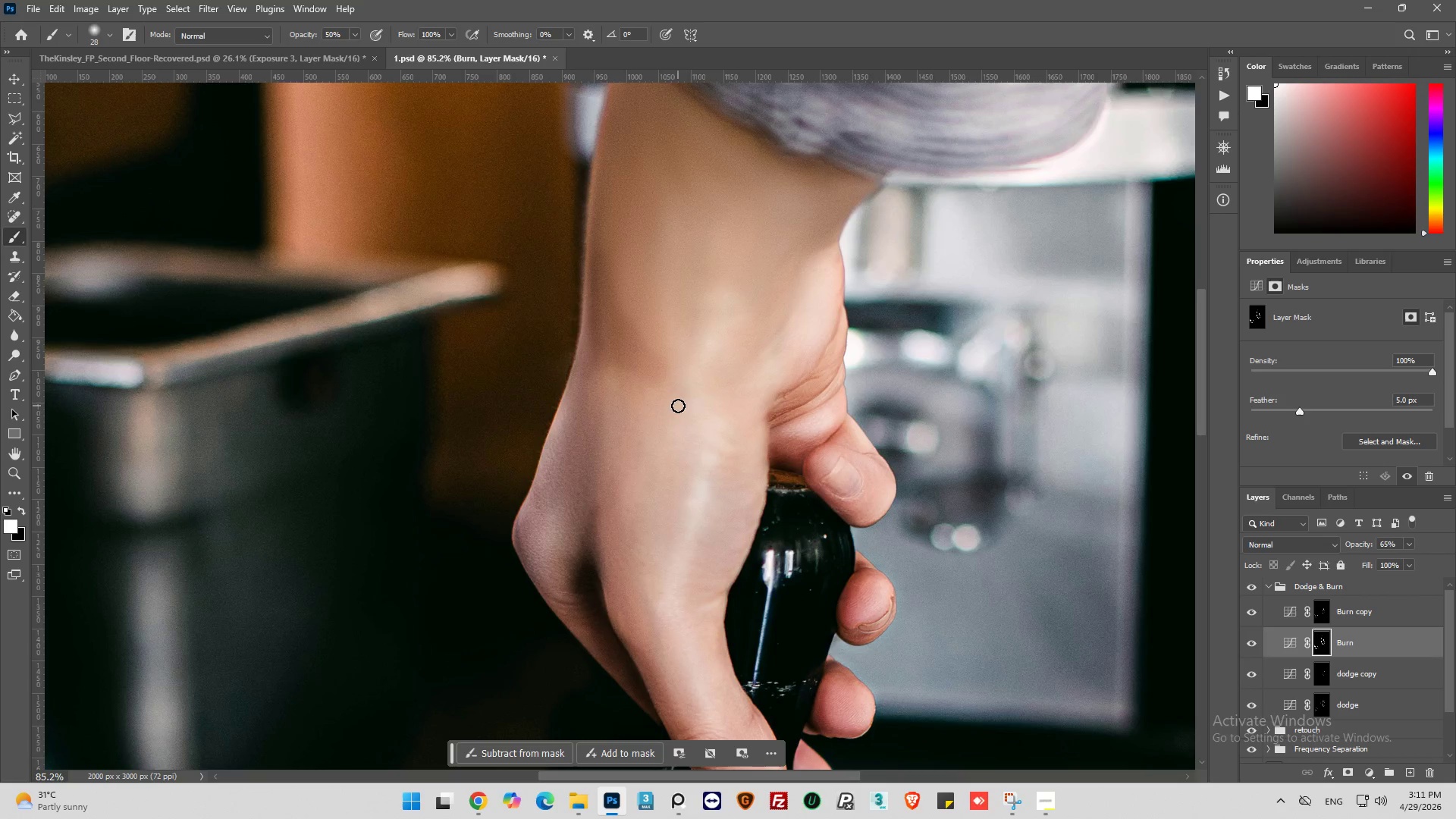 
key(X)
 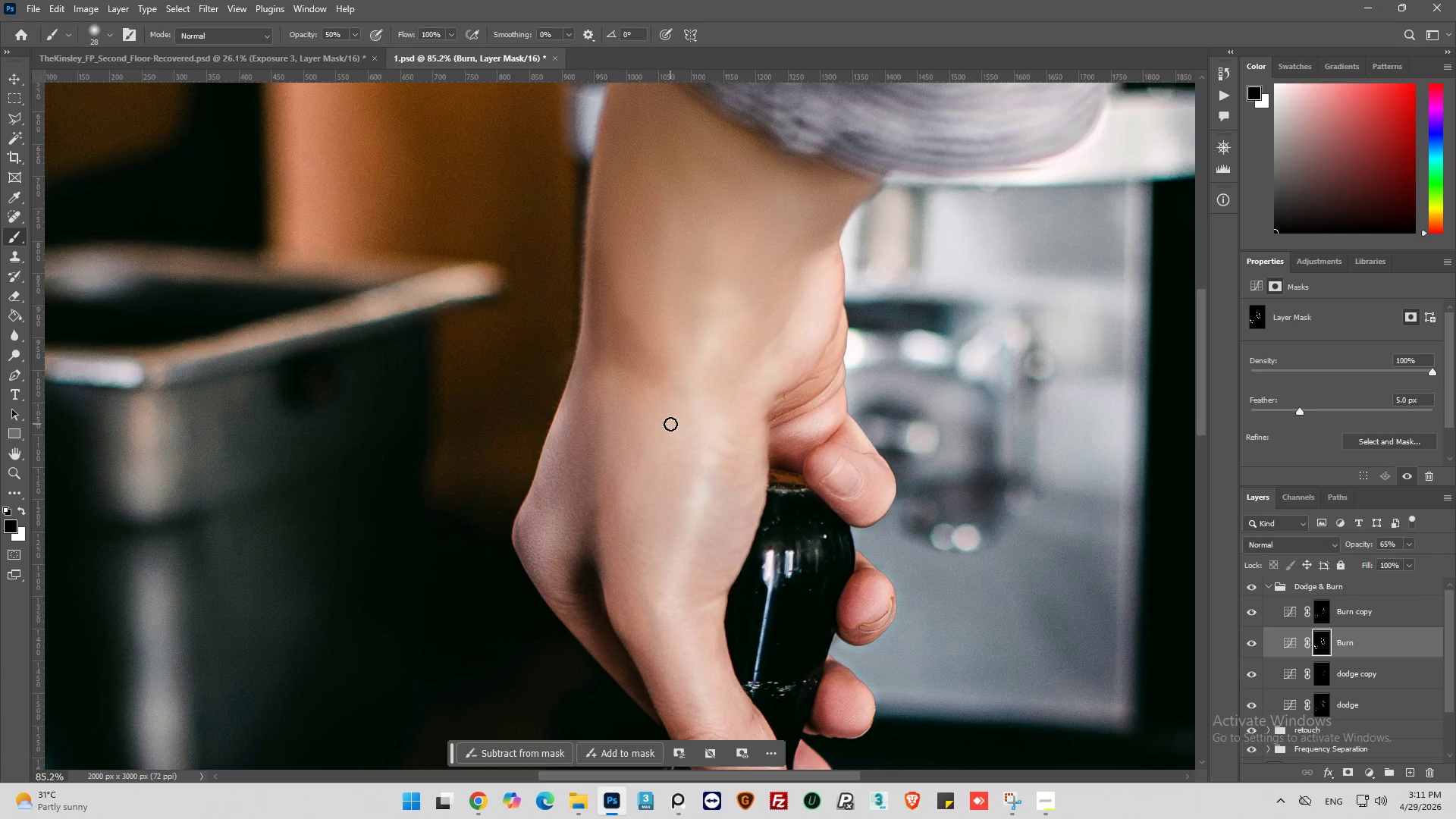 
left_click_drag(start_coordinate=[670, 424], to_coordinate=[599, 388])
 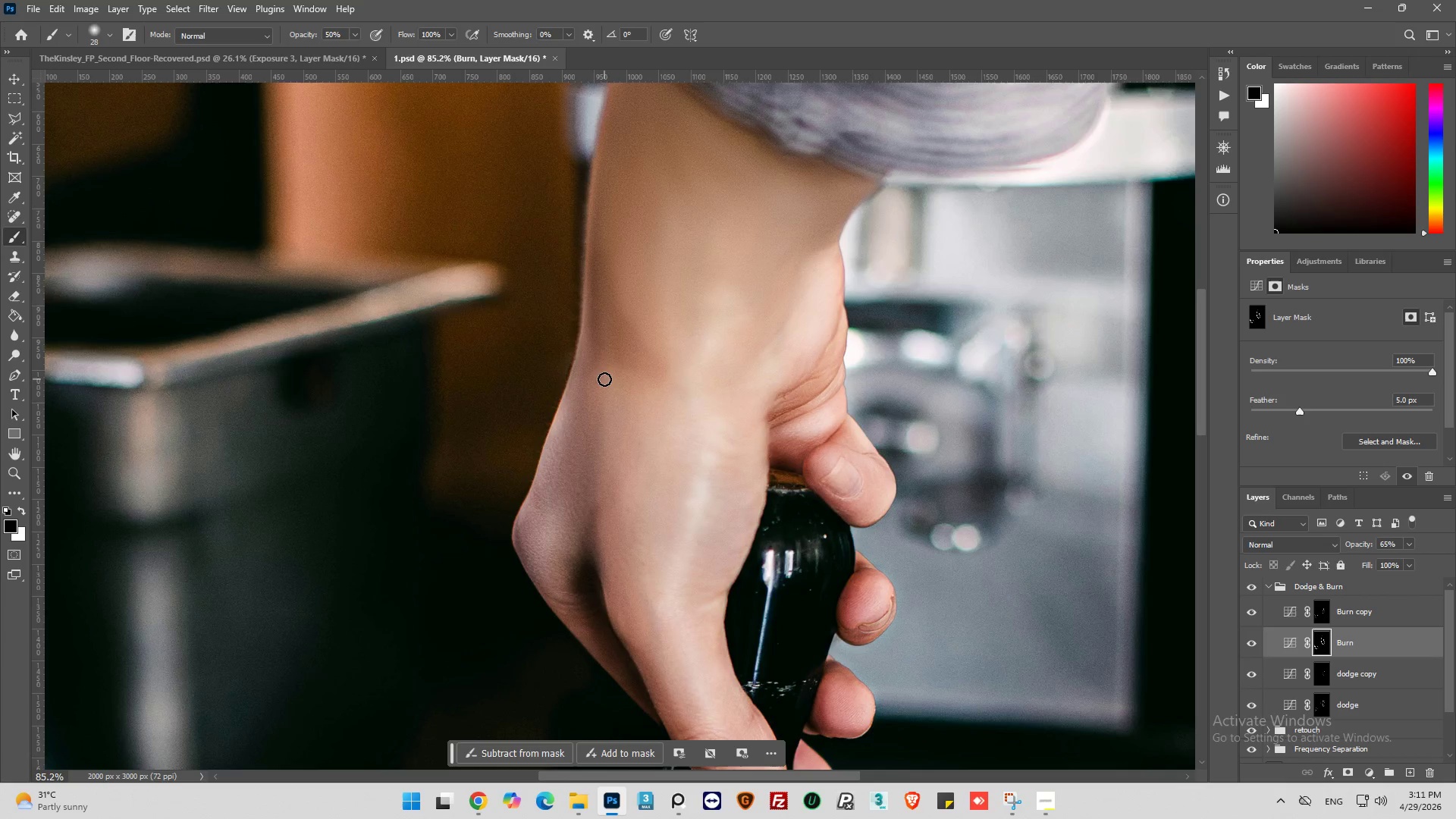 
left_click_drag(start_coordinate=[604, 380], to_coordinate=[673, 404])
 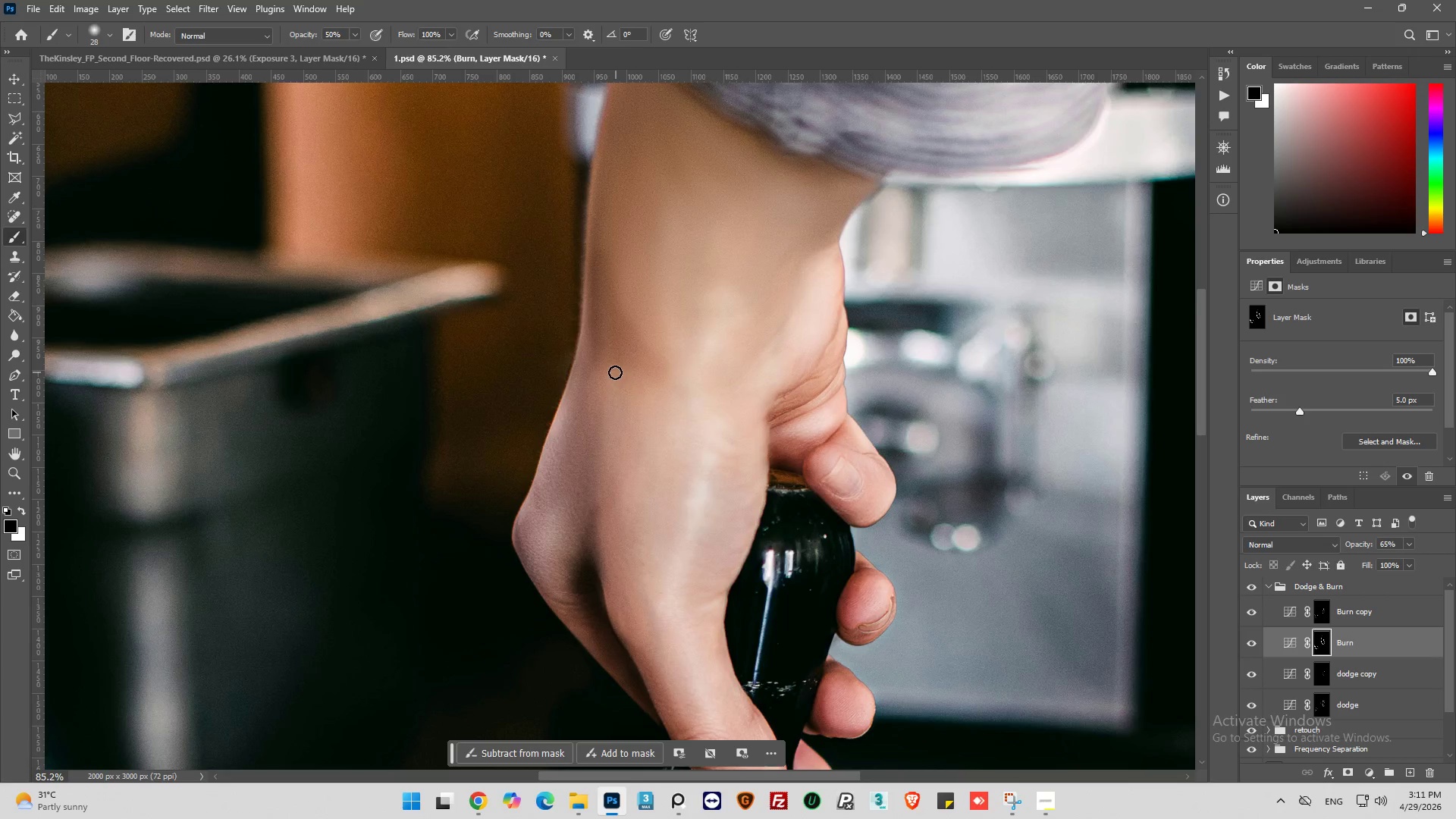 
left_click_drag(start_coordinate=[614, 371], to_coordinate=[648, 392])
 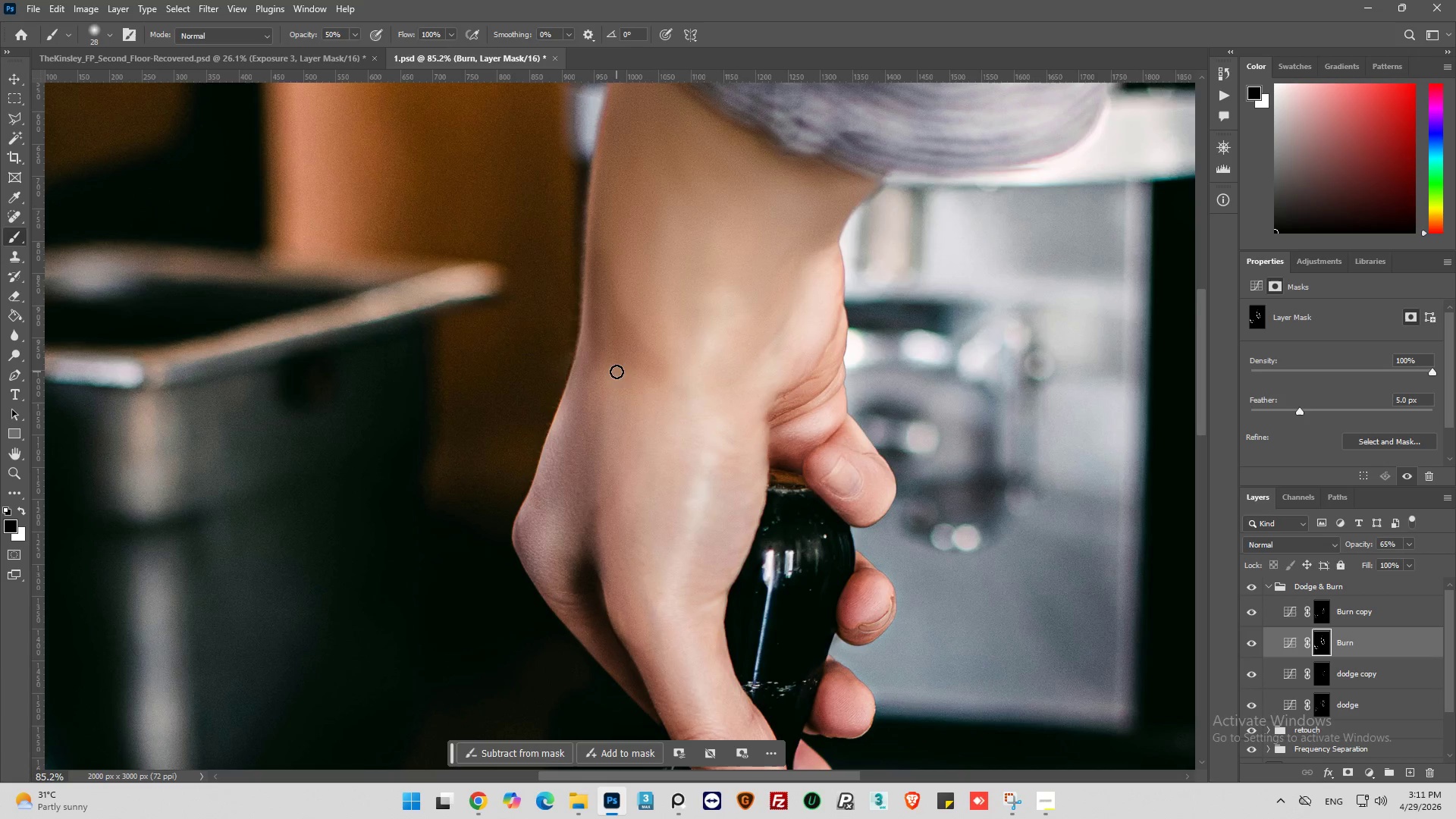 
left_click_drag(start_coordinate=[619, 371], to_coordinate=[676, 392])
 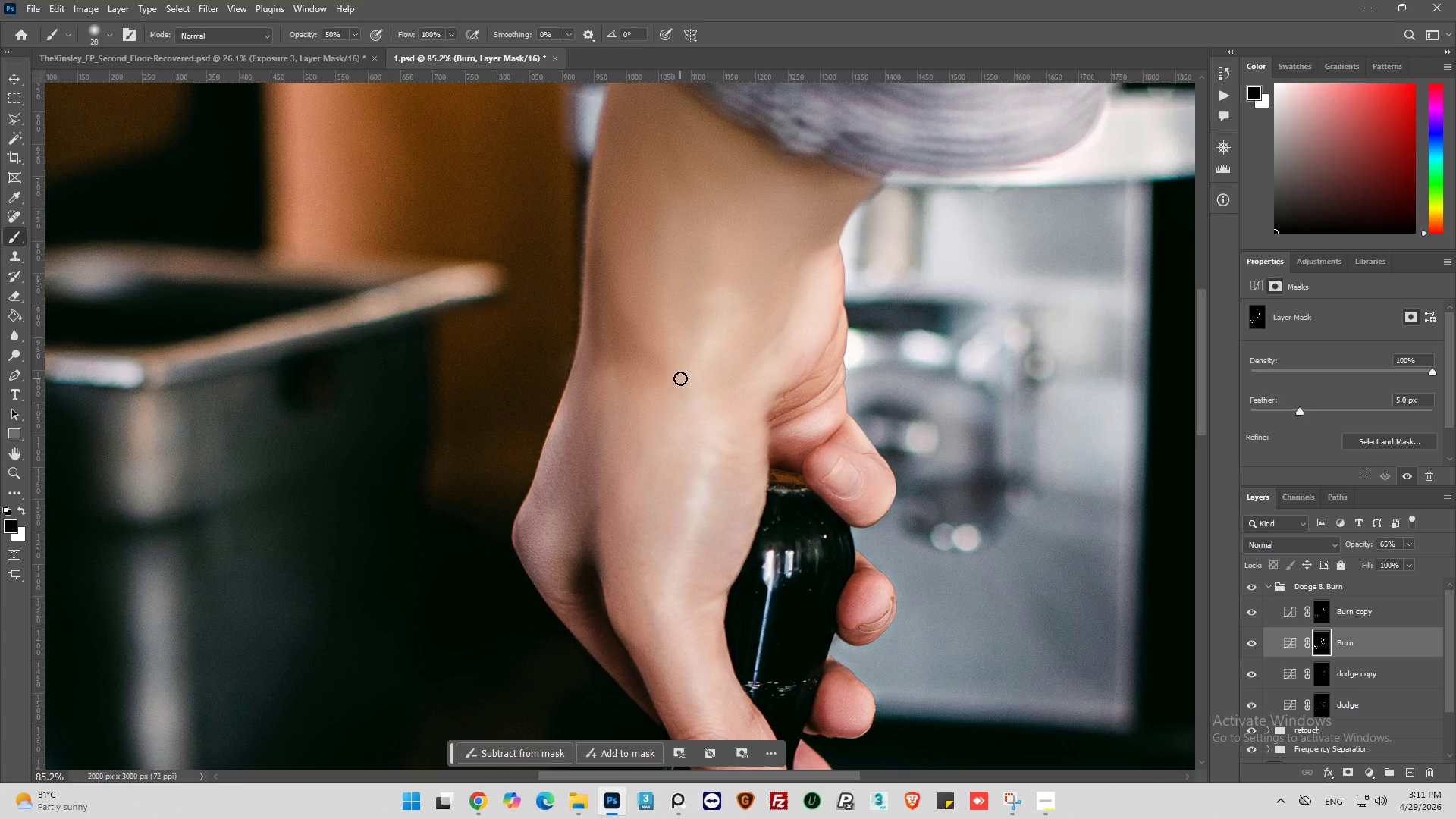 
left_click_drag(start_coordinate=[680, 378], to_coordinate=[634, 327])
 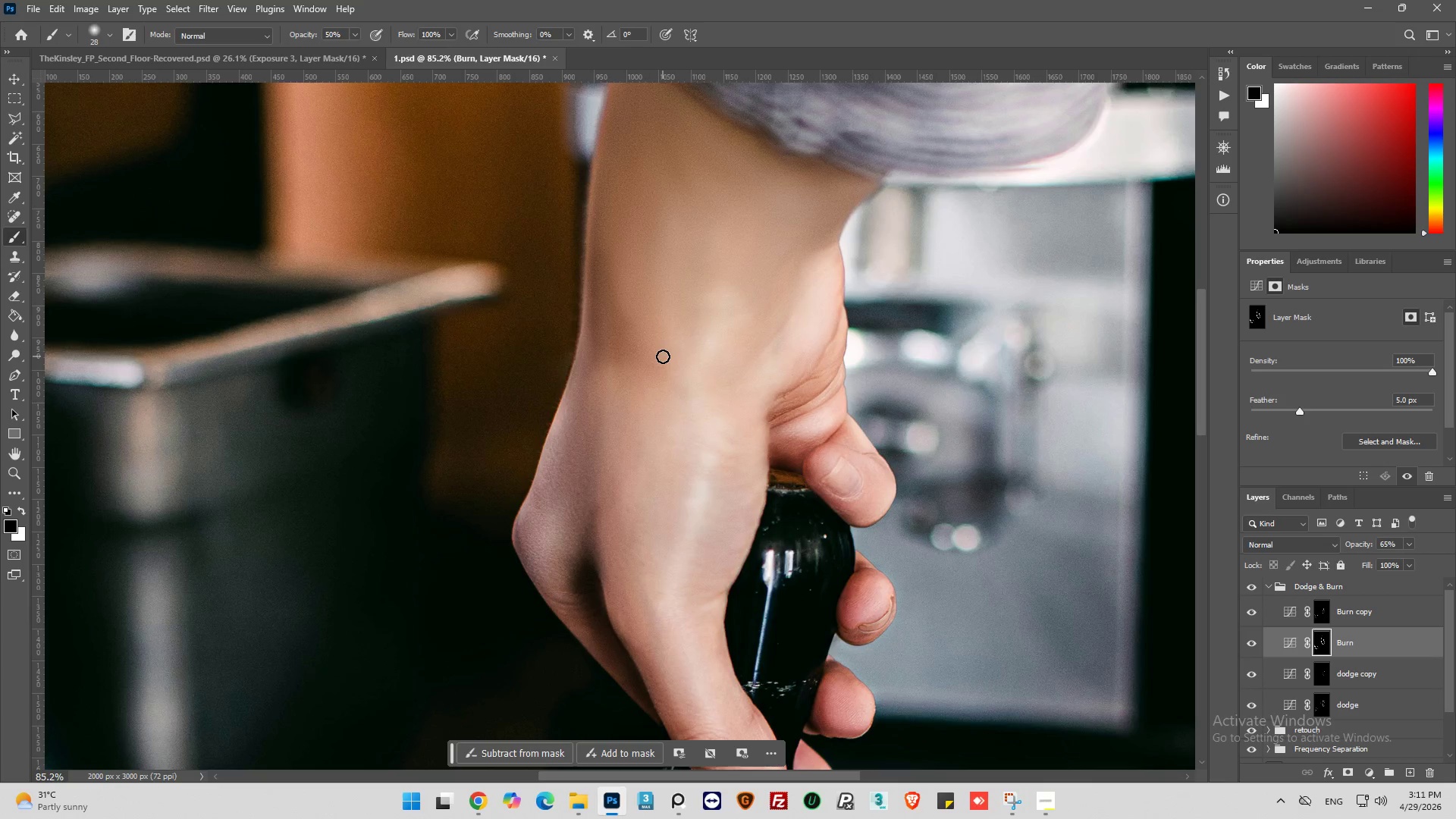 
left_click_drag(start_coordinate=[663, 356], to_coordinate=[614, 236])
 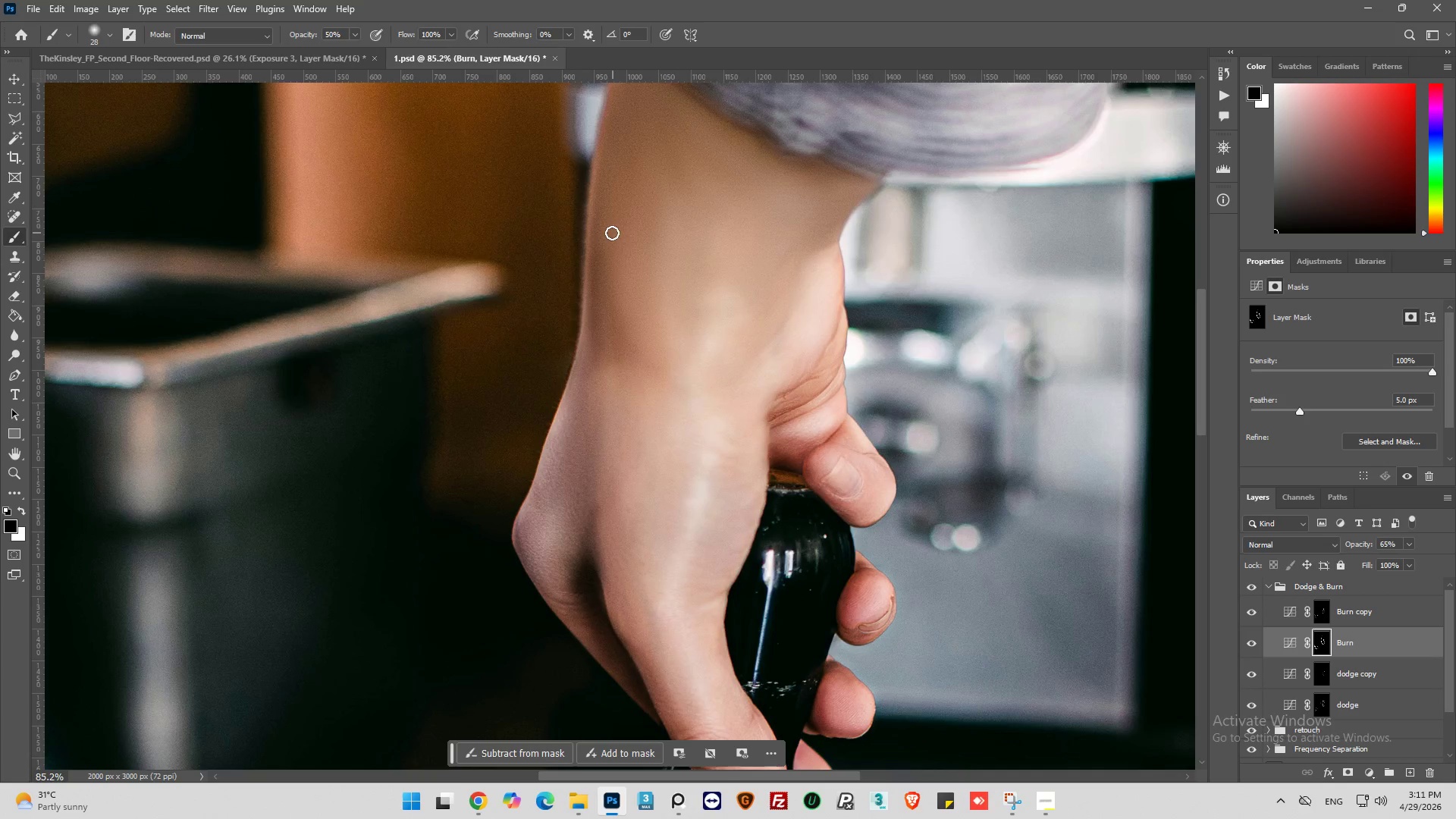 
left_click_drag(start_coordinate=[612, 235], to_coordinate=[645, 331])
 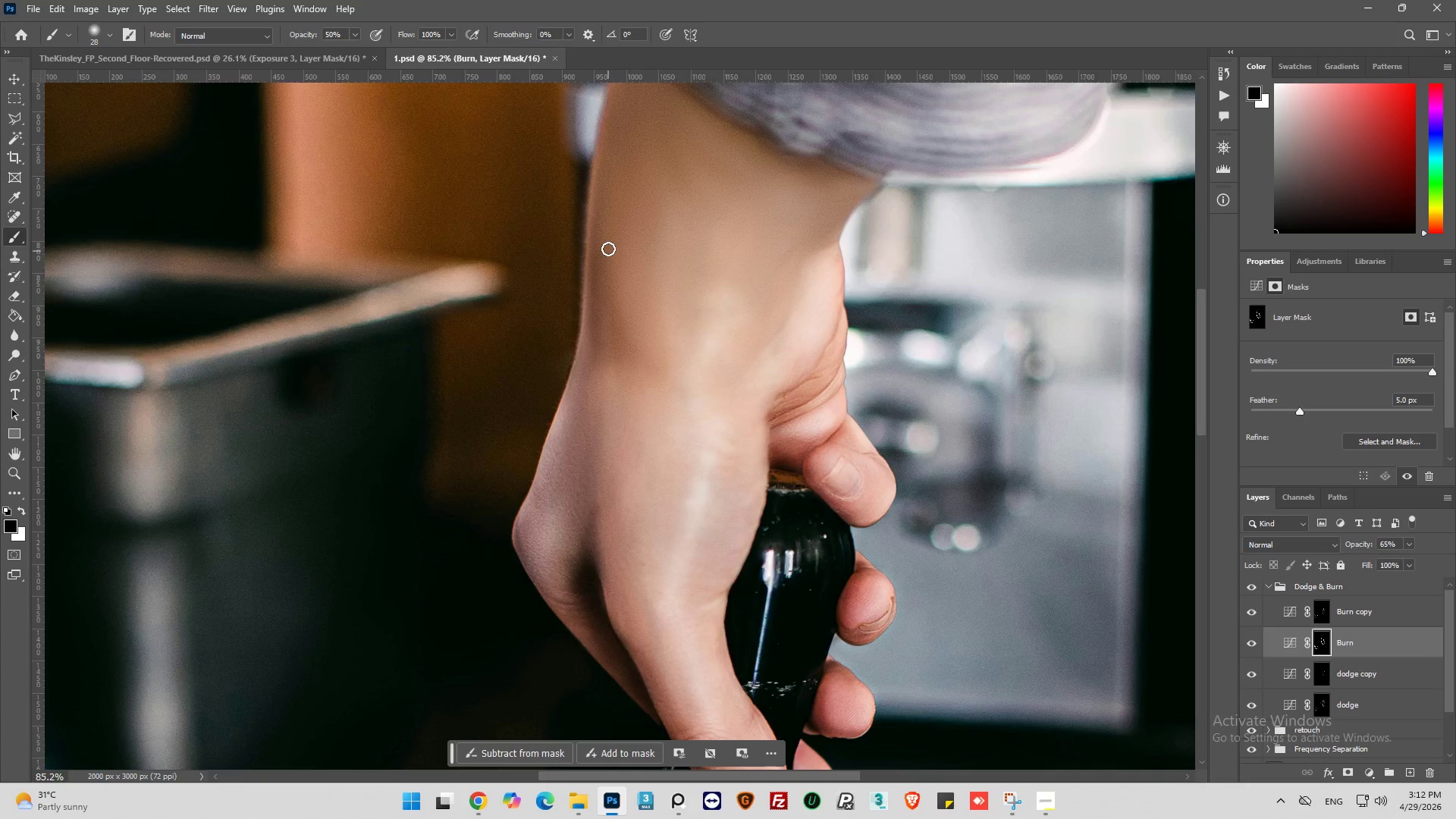 
left_click_drag(start_coordinate=[608, 249], to_coordinate=[639, 352])
 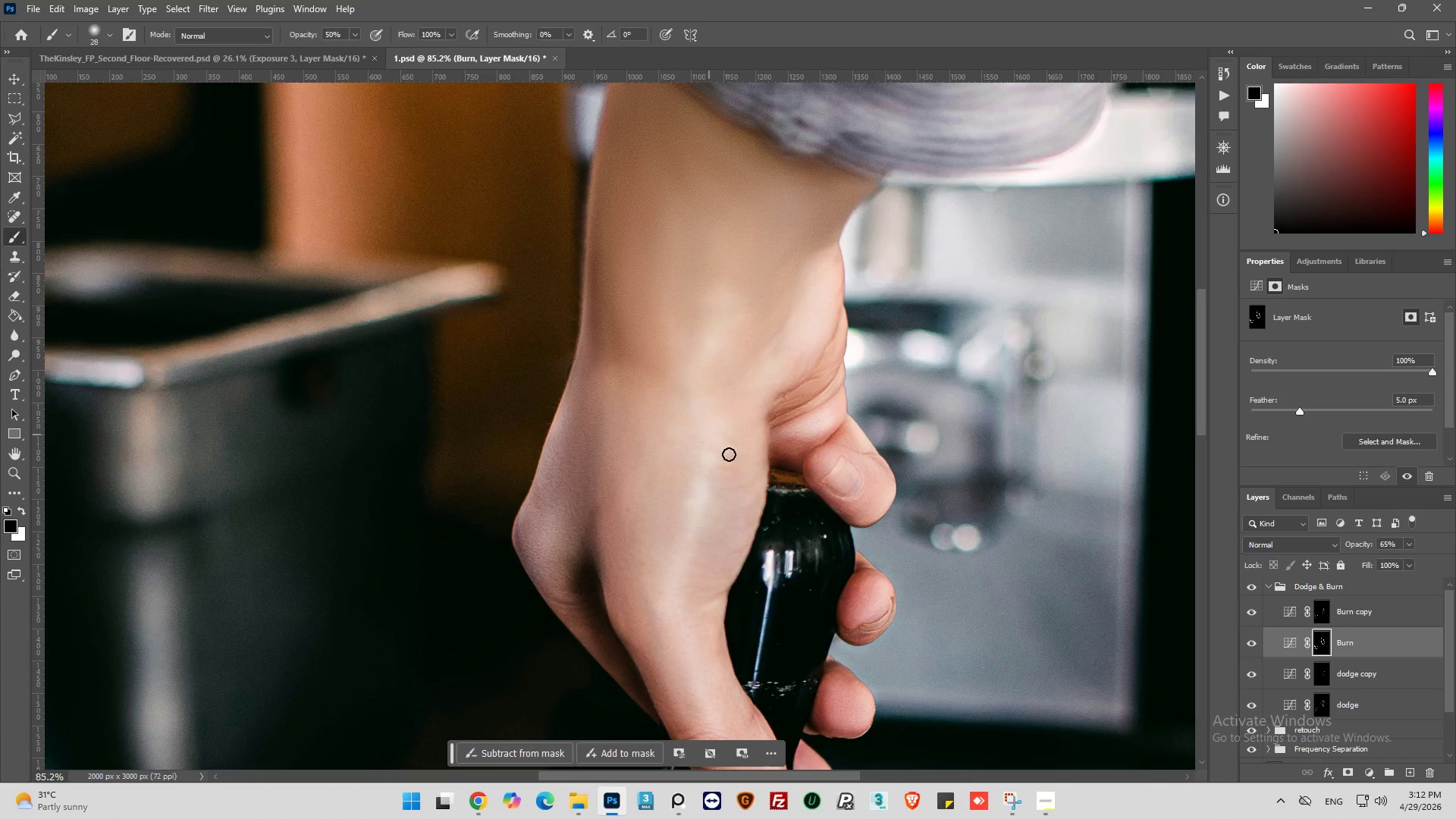 
hold_key(key=AltLeft, duration=0.53)
hold_key(key=AltLeft, duration=0.45)
scroll: coordinate [1371, 724], scroll_direction: down, amount: 17.0
 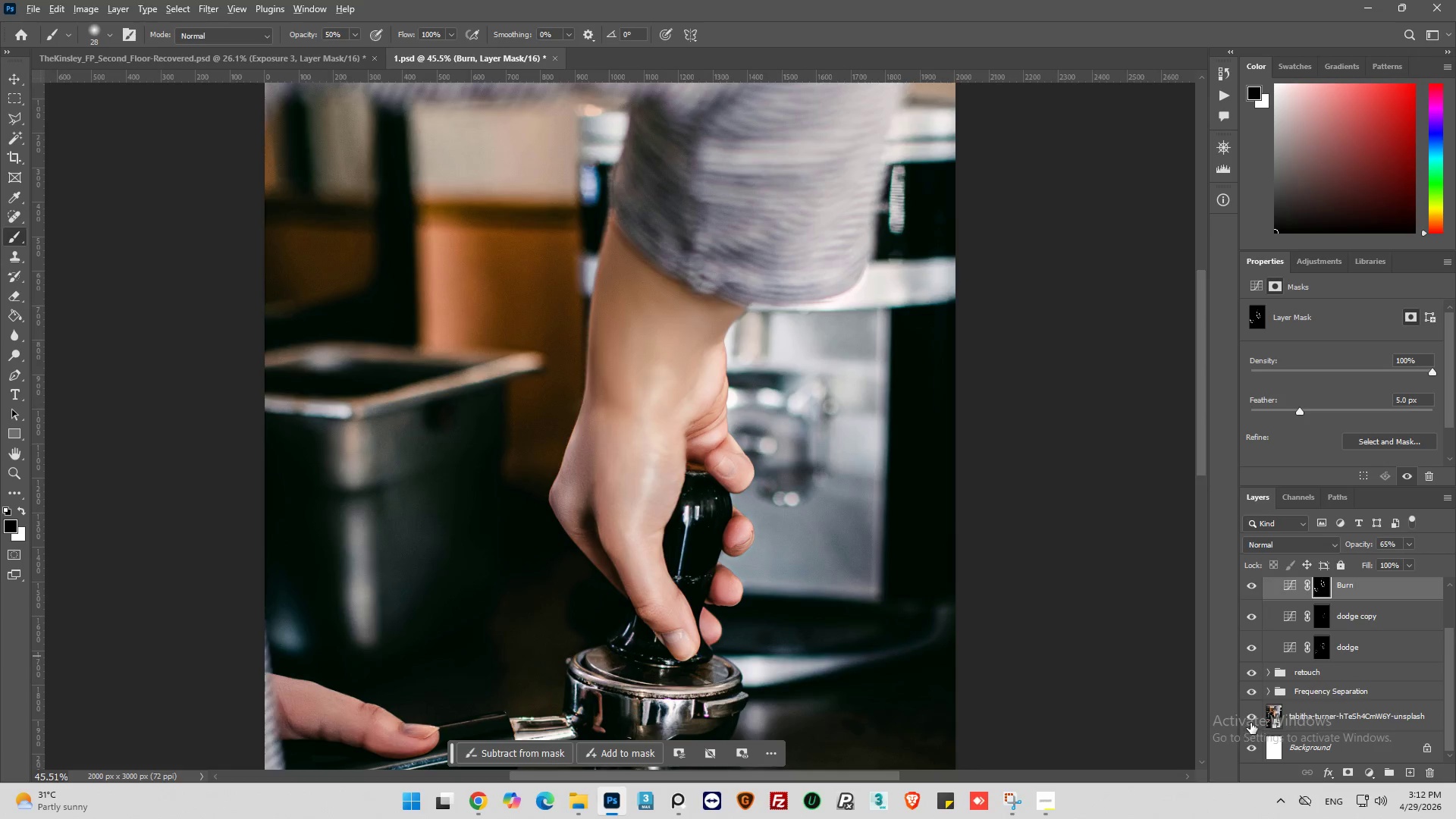 
hold_key(key=AltLeft, duration=15.95)
left_click([1249, 718])
 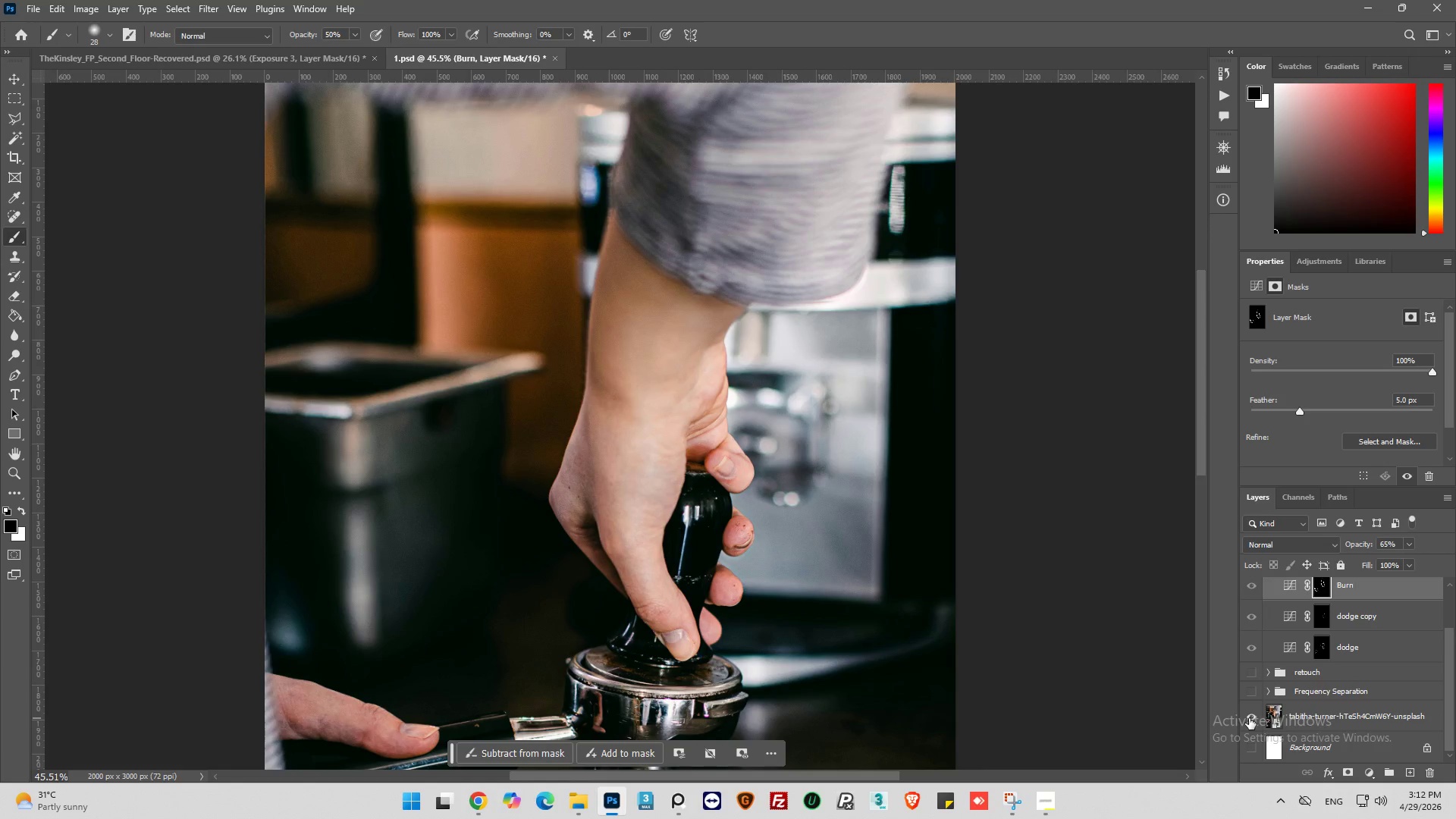 
left_click([1249, 718])
 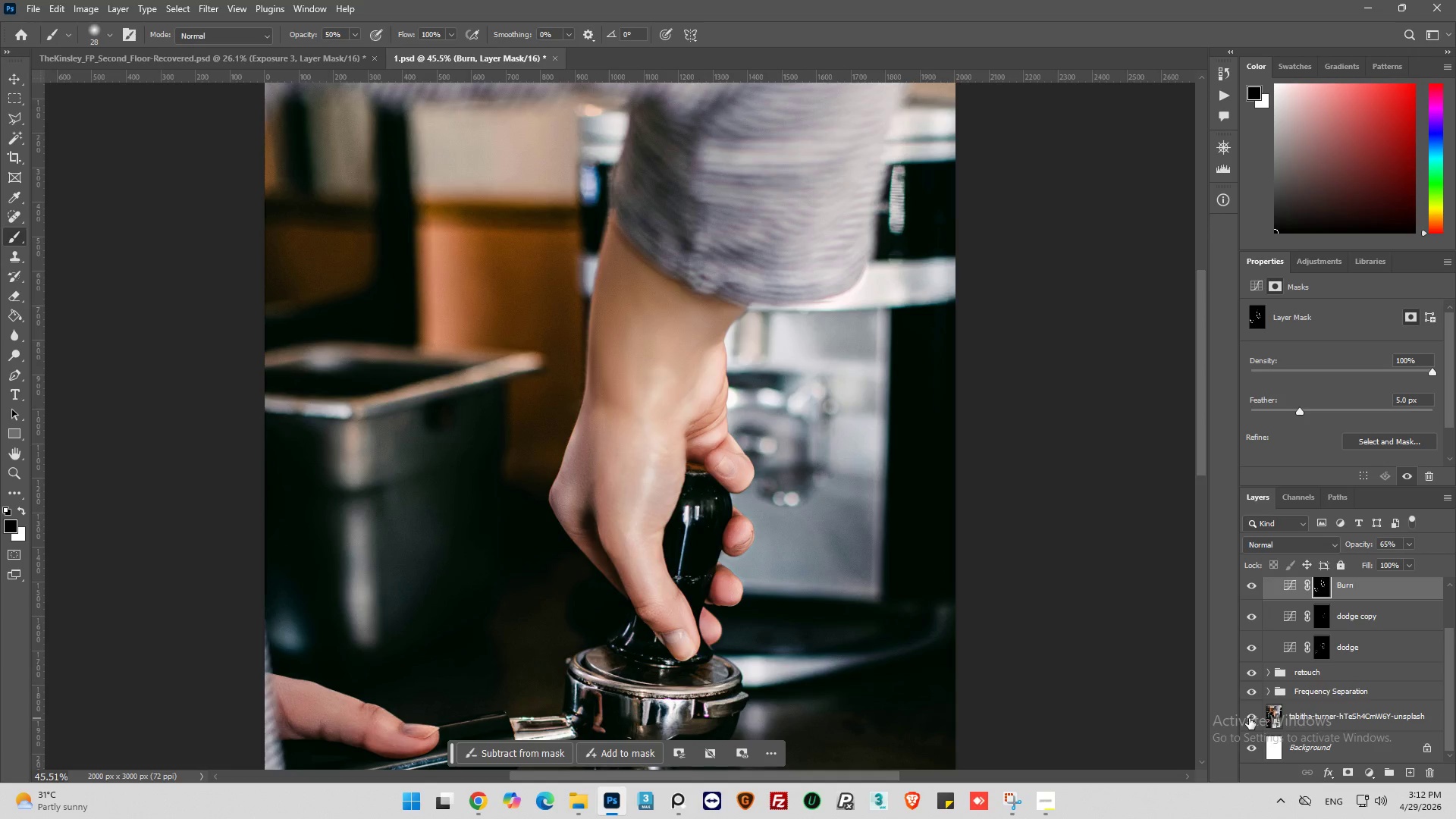 
left_click([1249, 718])
 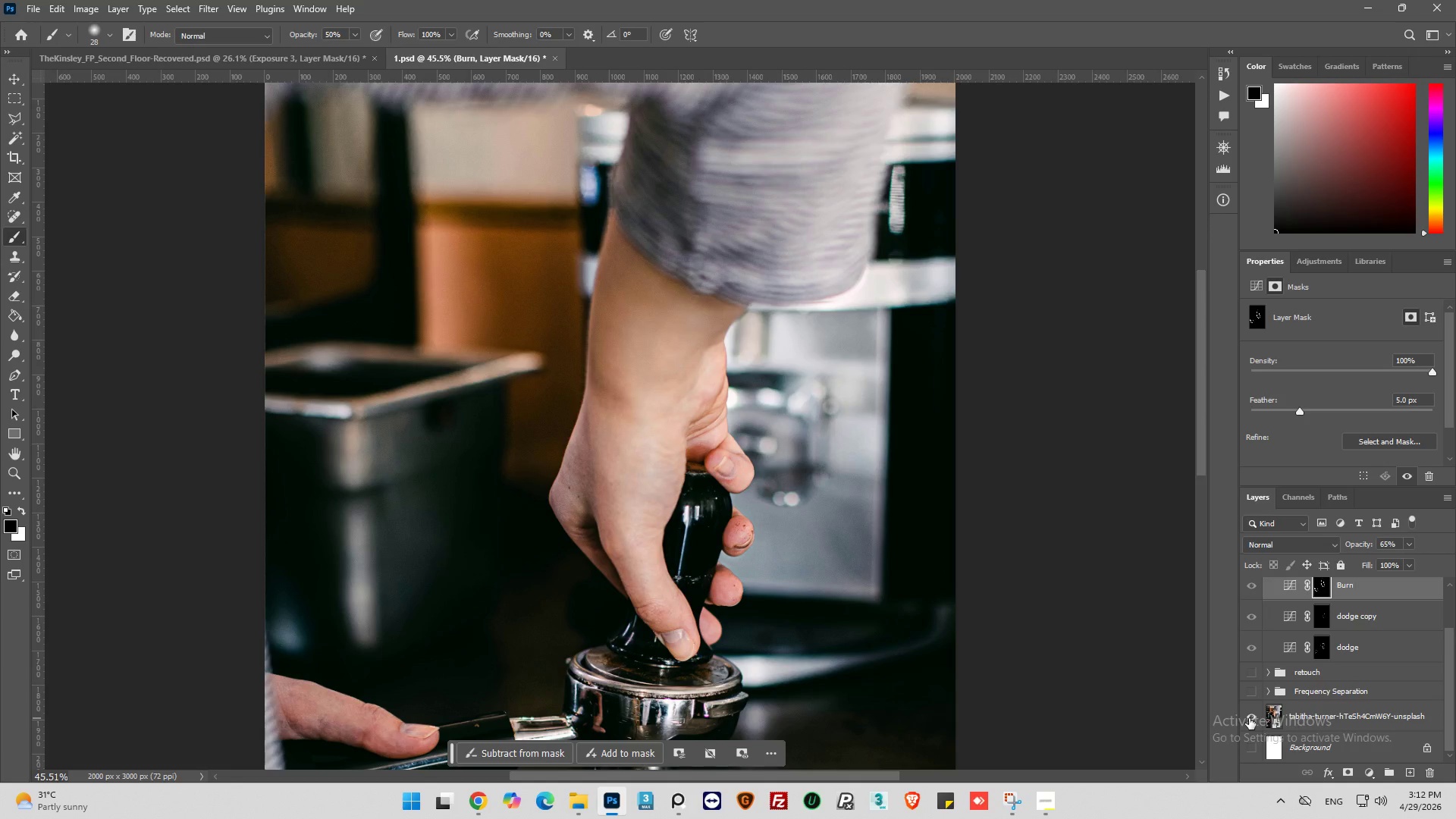 
left_click([1249, 718])
 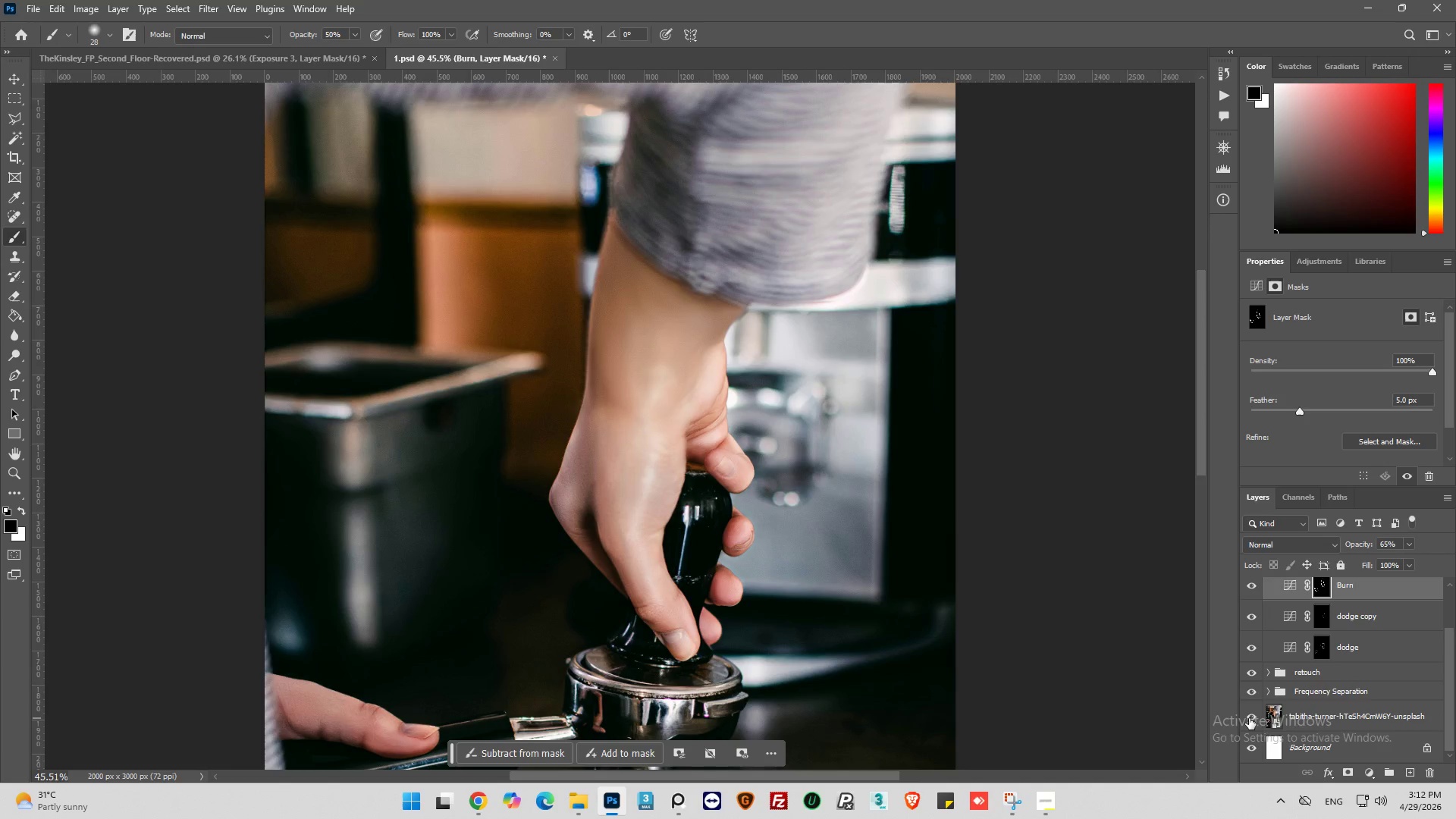 
left_click([1249, 718])
 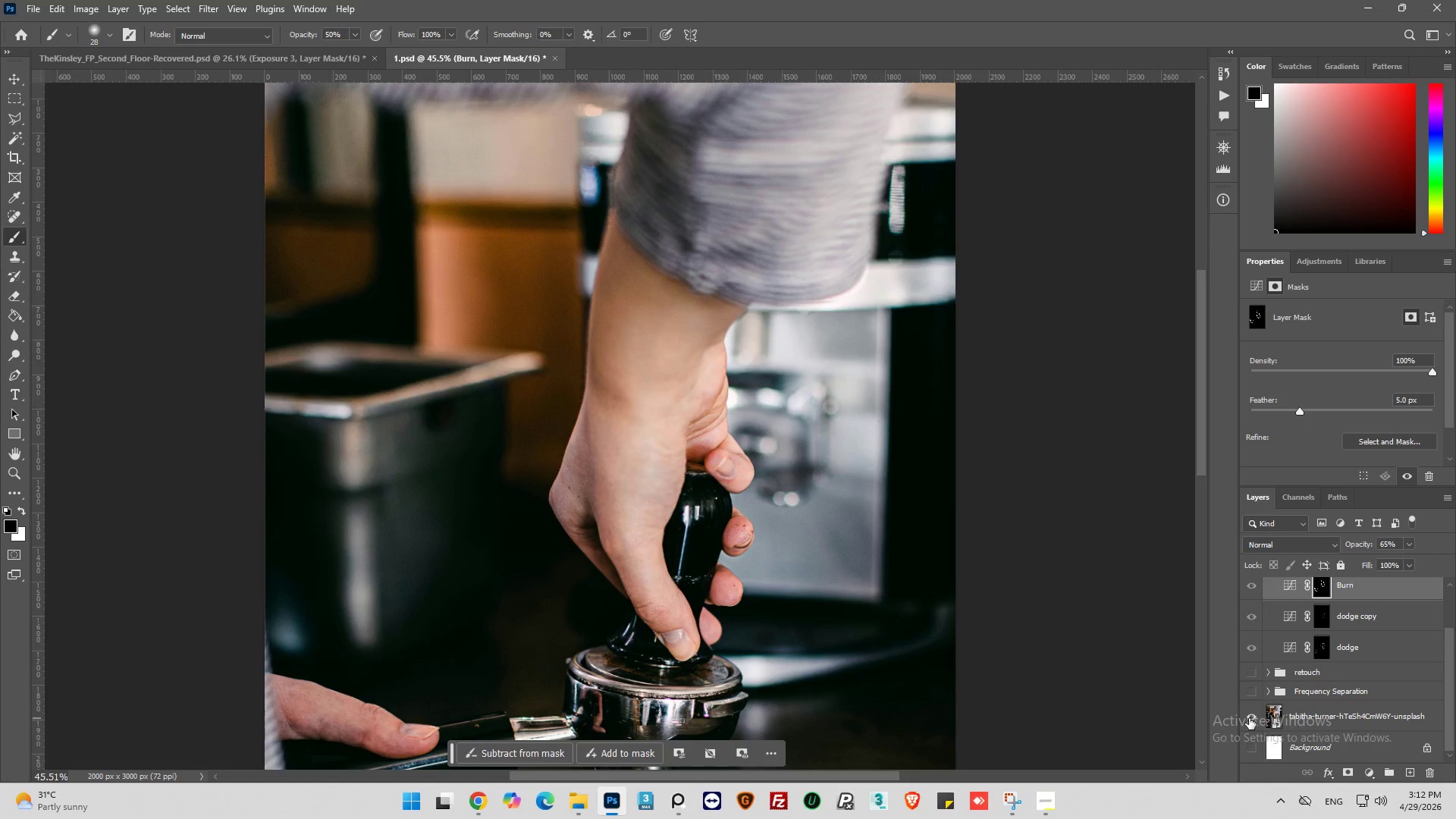 
left_click([1249, 718])
 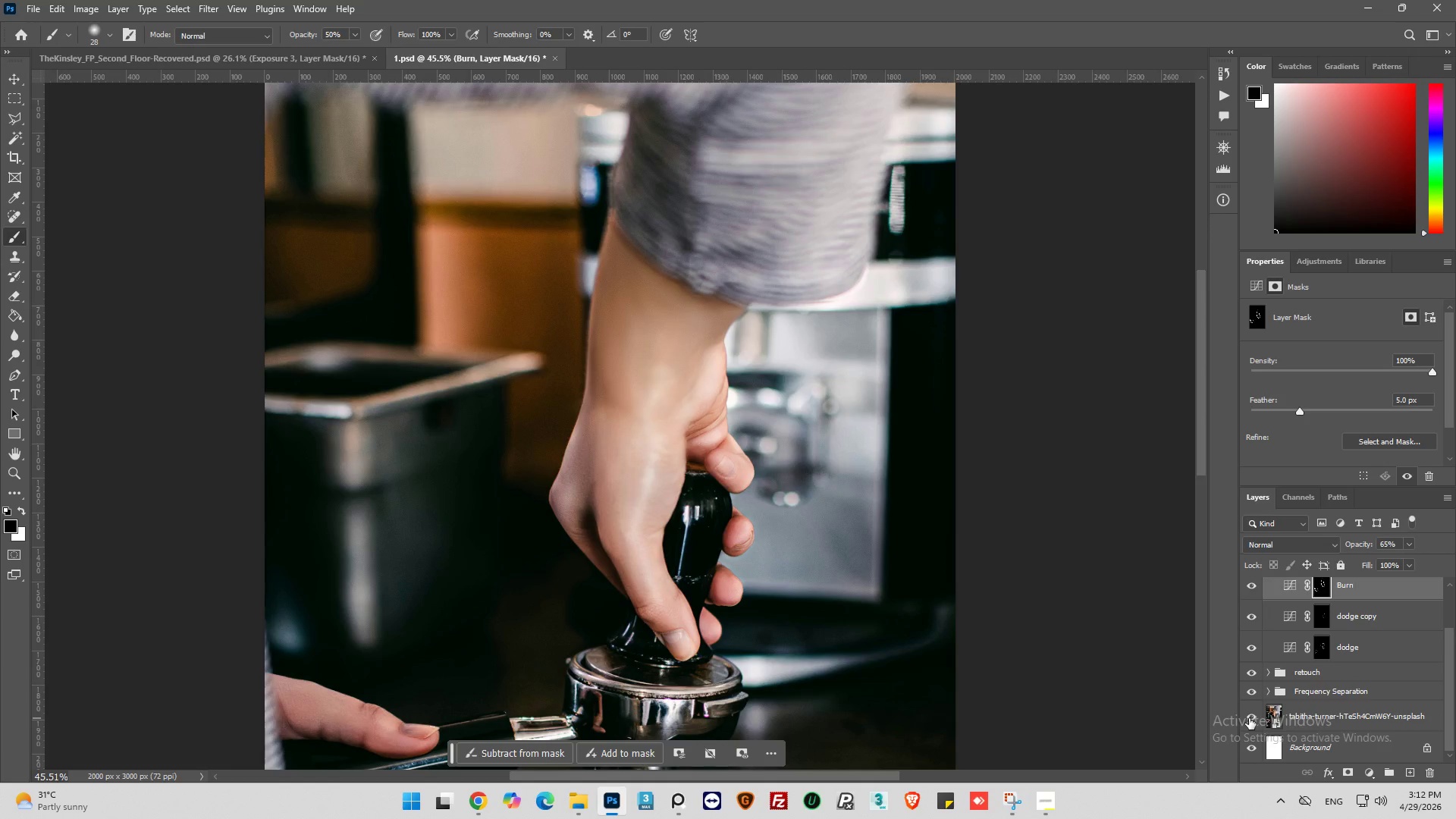 
left_click([1249, 718])
 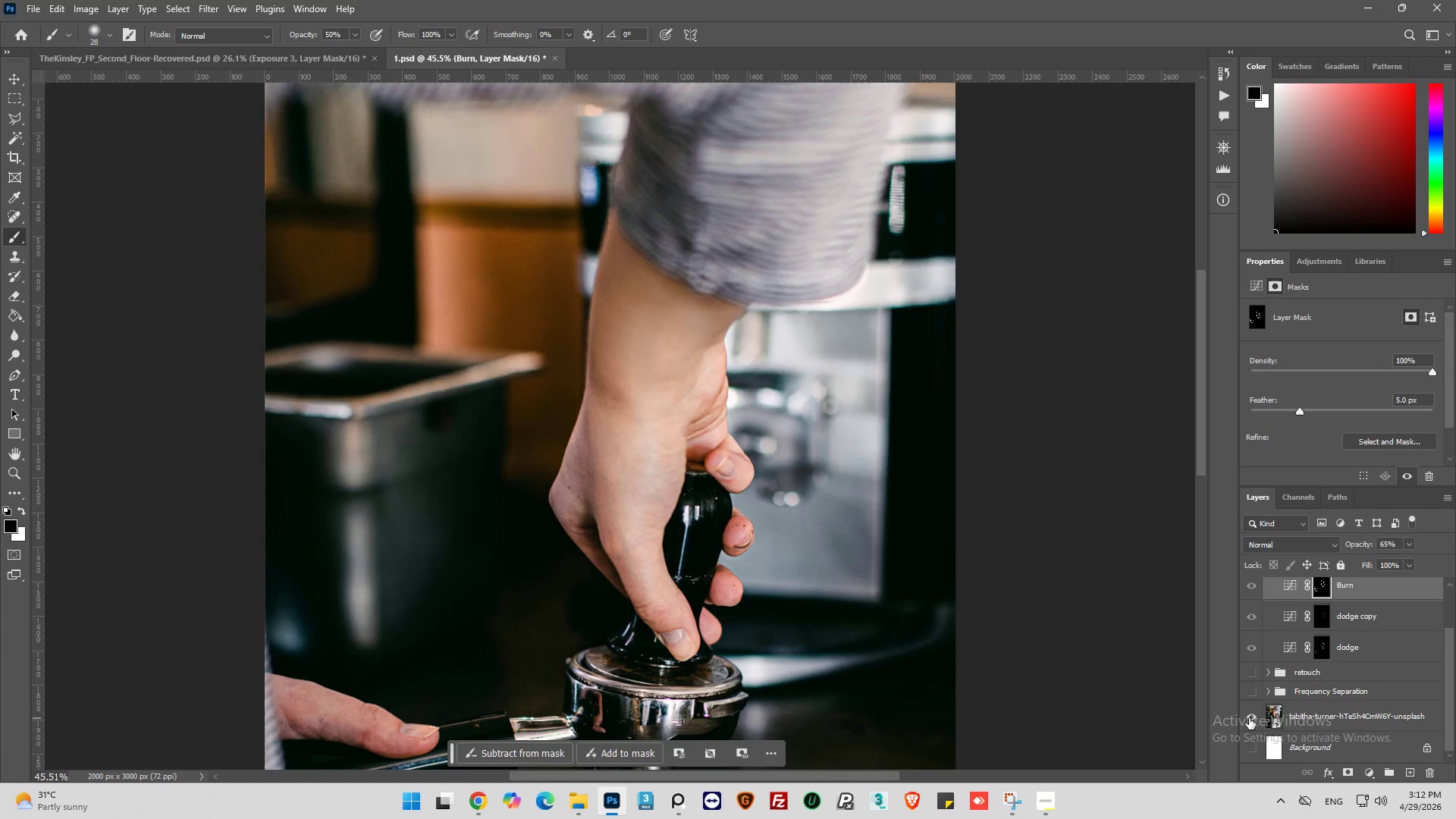 
left_click([1249, 718])
 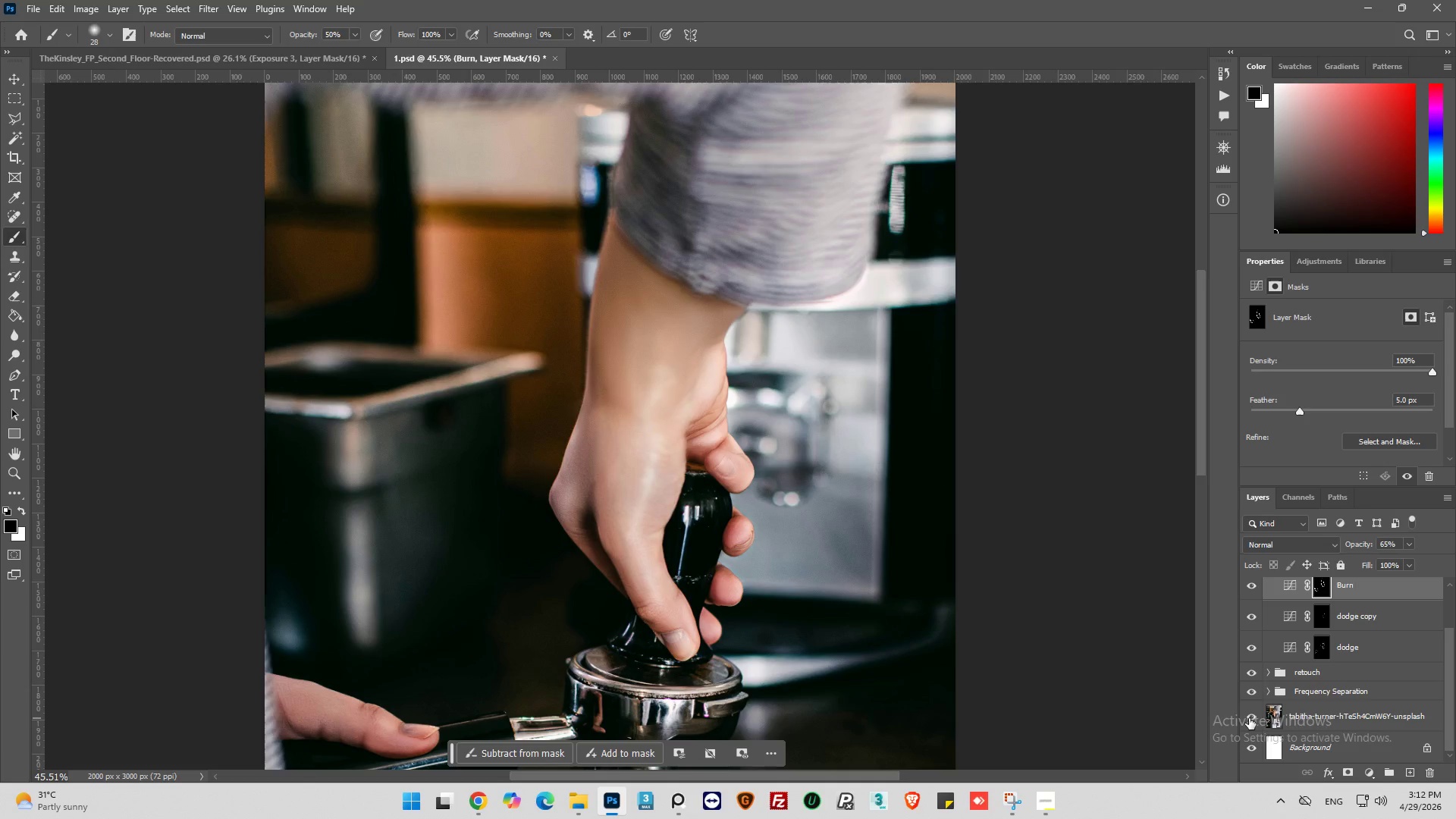 
left_click([1249, 718])
 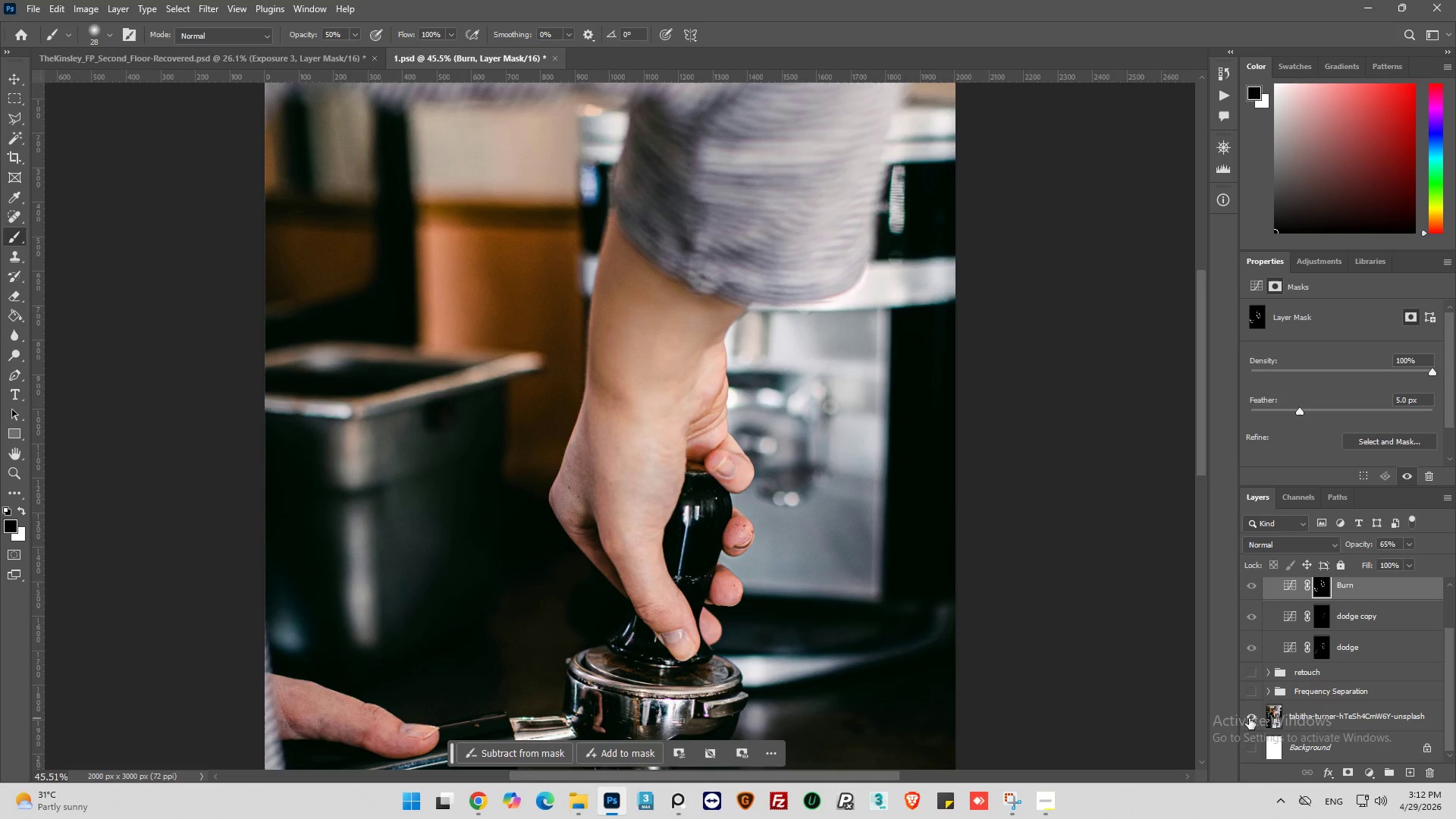 
left_click([1249, 718])
 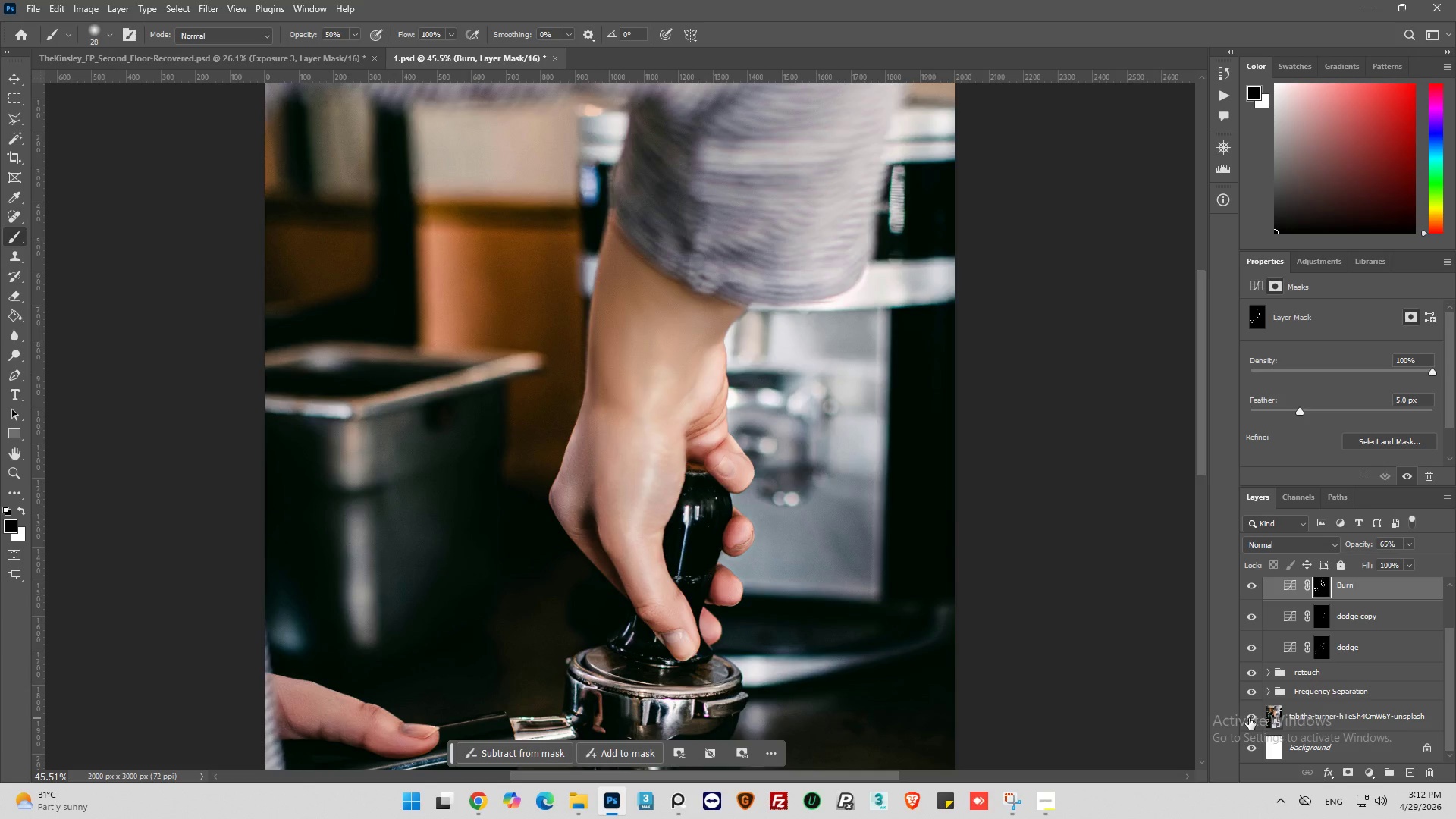 
left_click([1249, 718])
 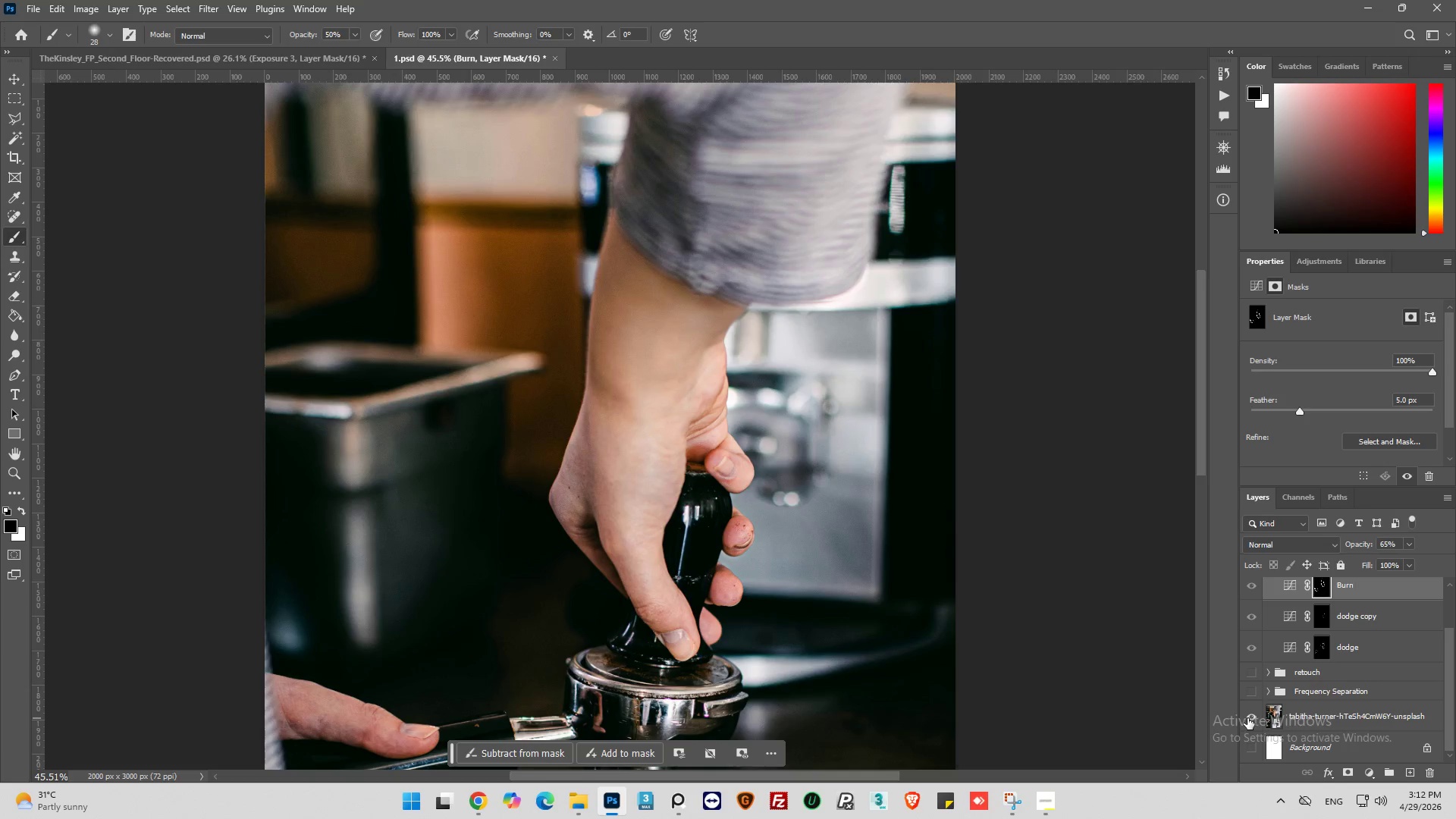 
hold_key(key=AltLeft, duration=0.97)
left_click([1249, 718])
 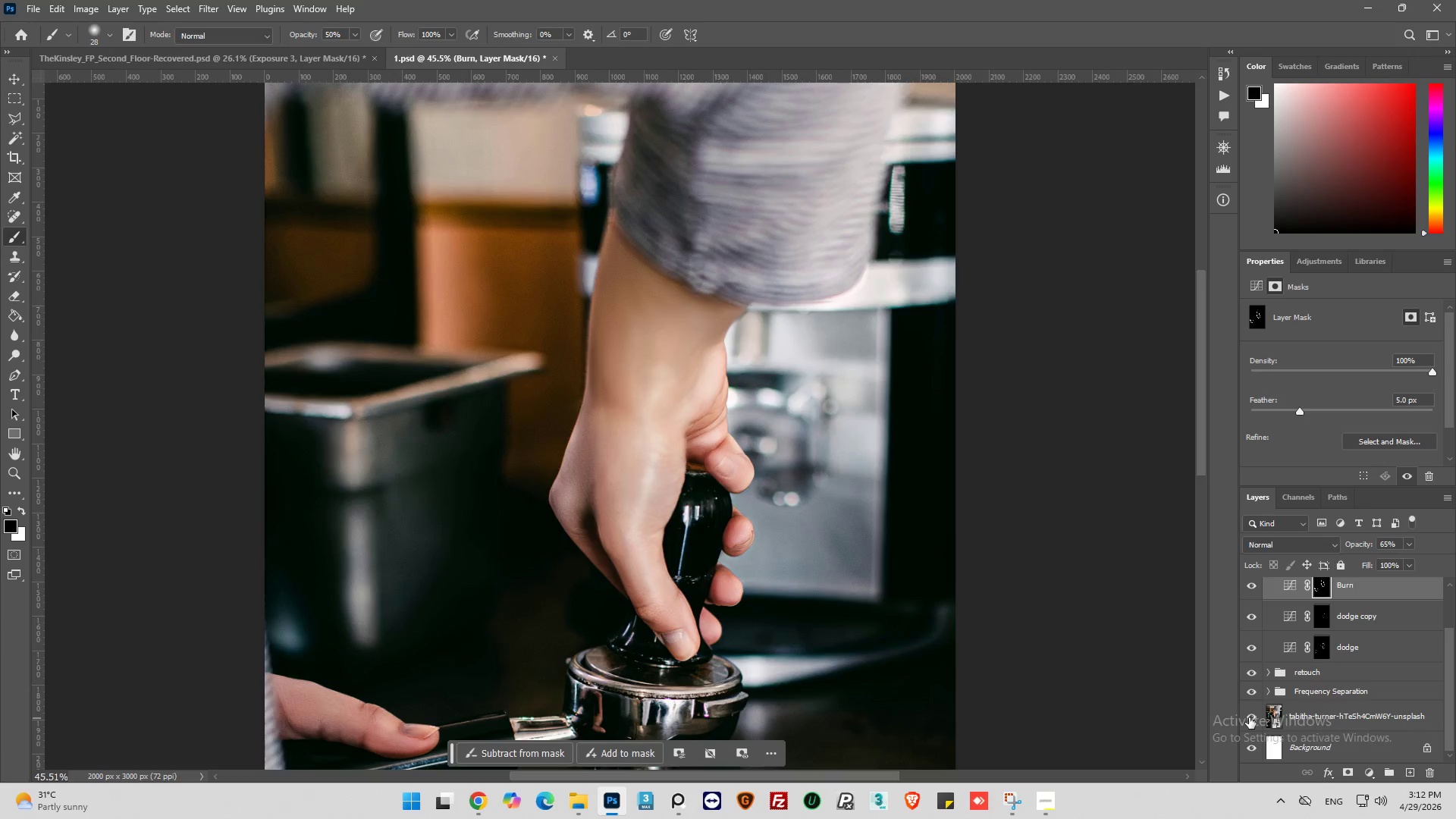 
key(Alt+AltLeft)
 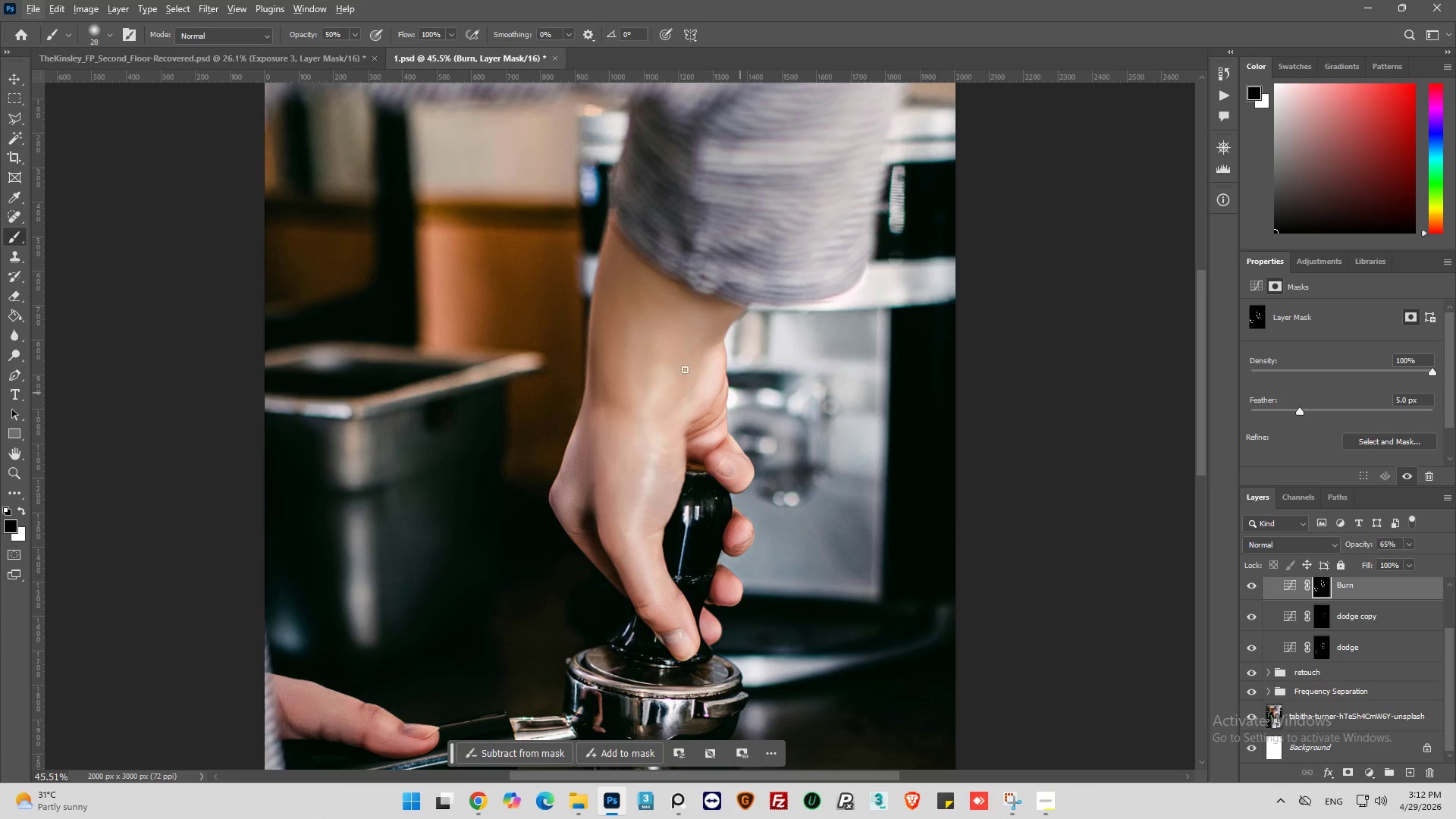 
hold_key(key=AltLeft, duration=0.61)
 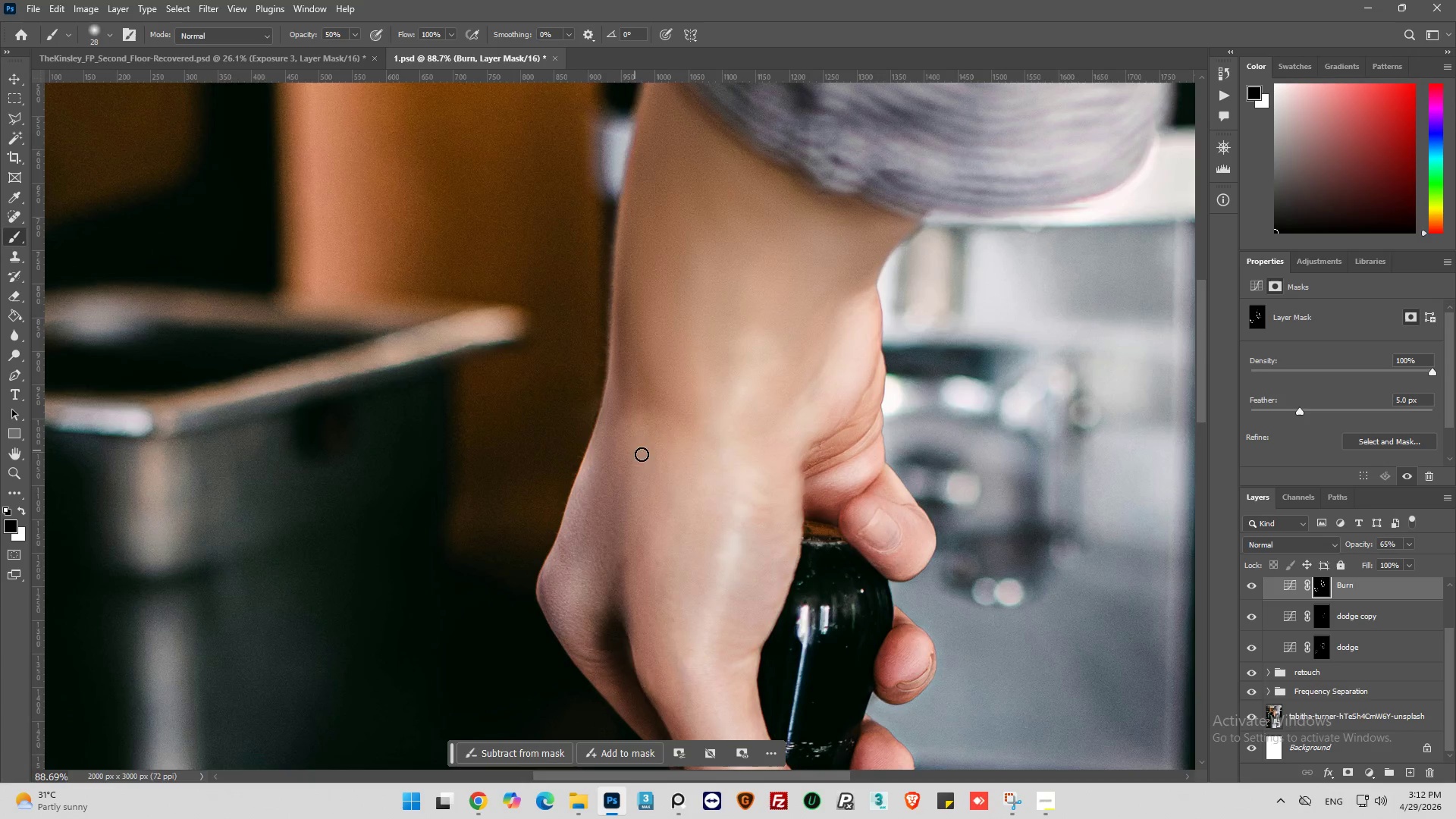 
hold_key(key=AltLeft, duration=0.58)
 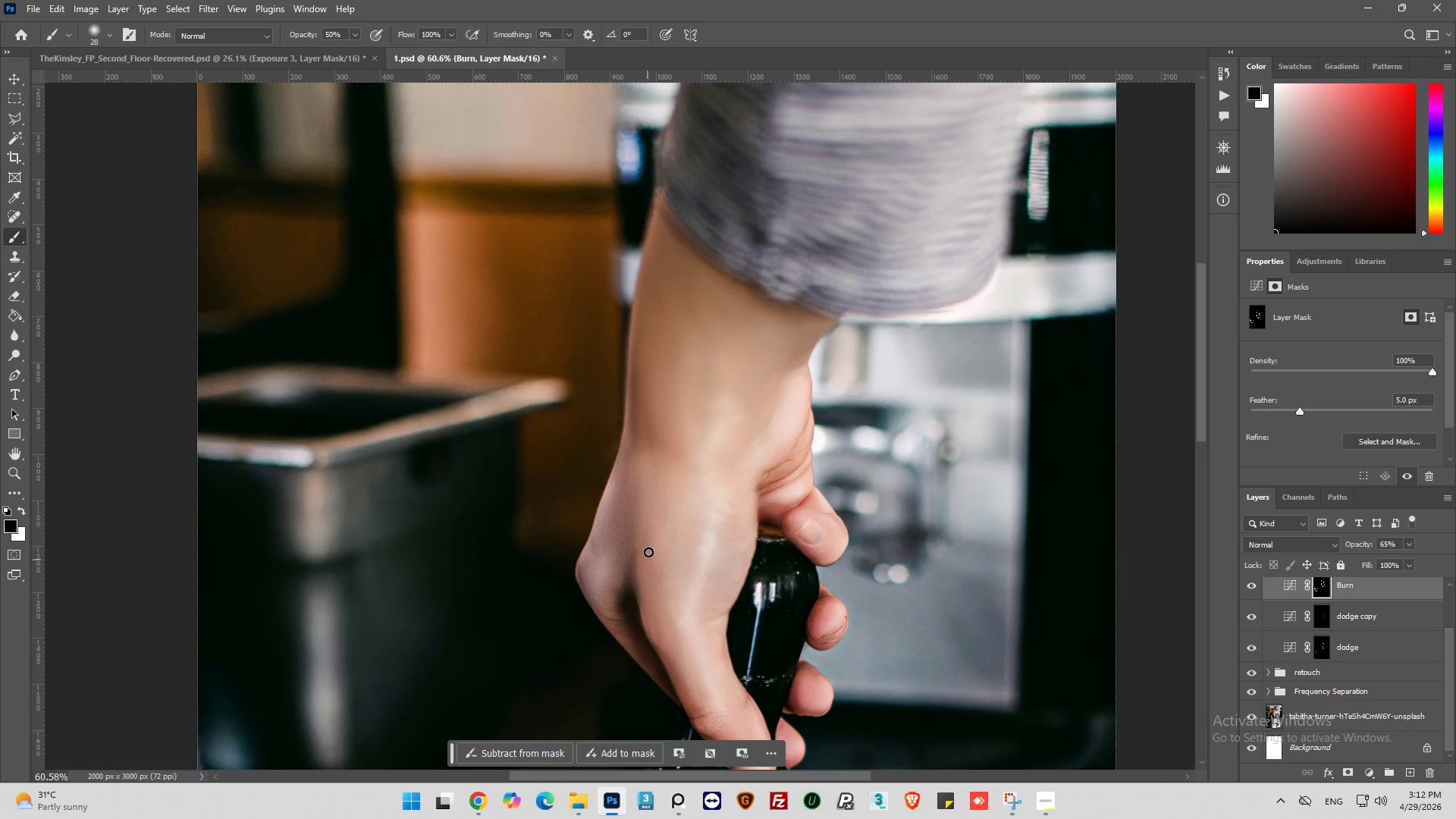 
scroll: coordinate [619, 447], scroll_direction: up, amount: 7.0
 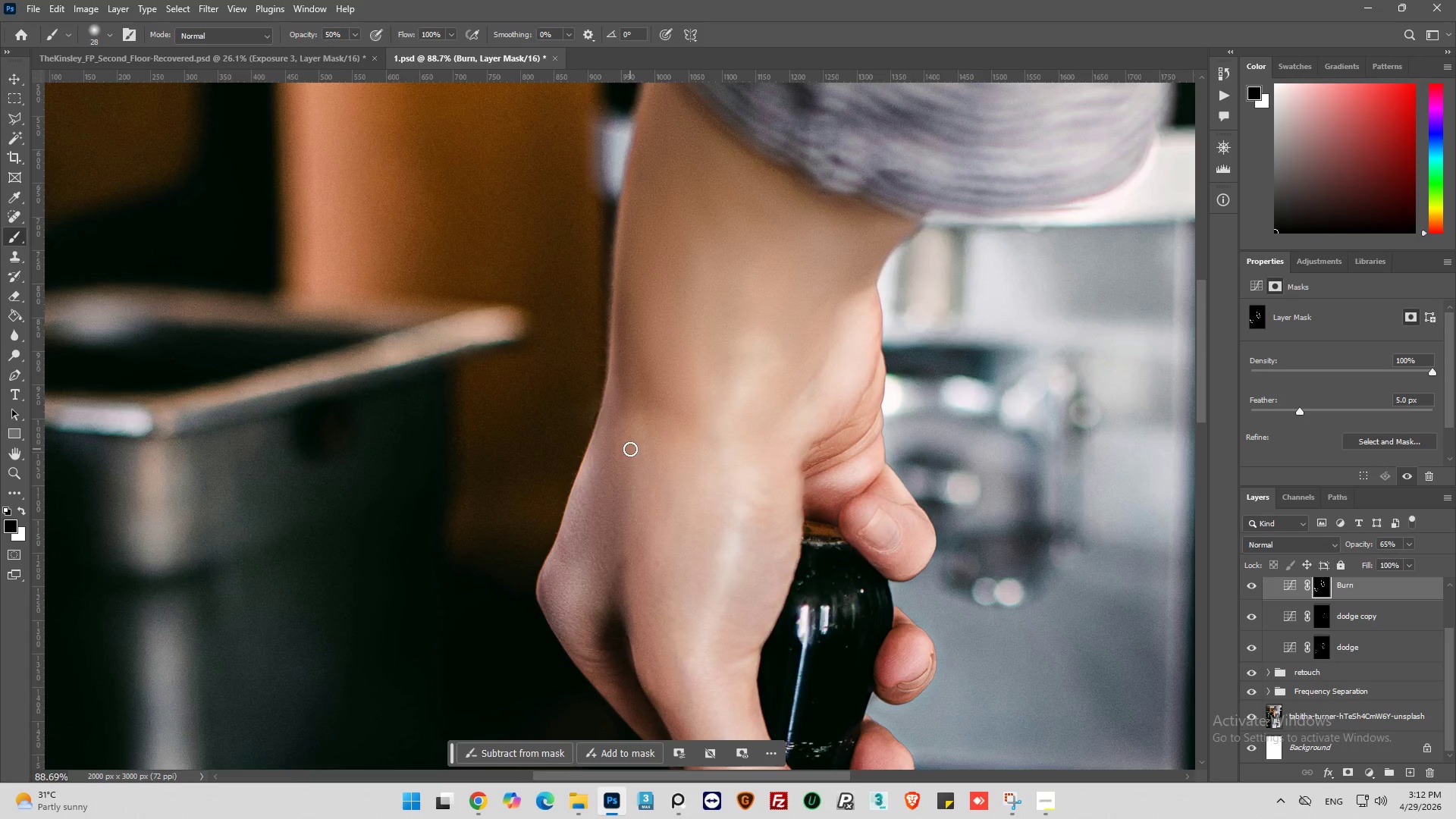 
scroll: coordinate [658, 534], scroll_direction: down, amount: 4.0
 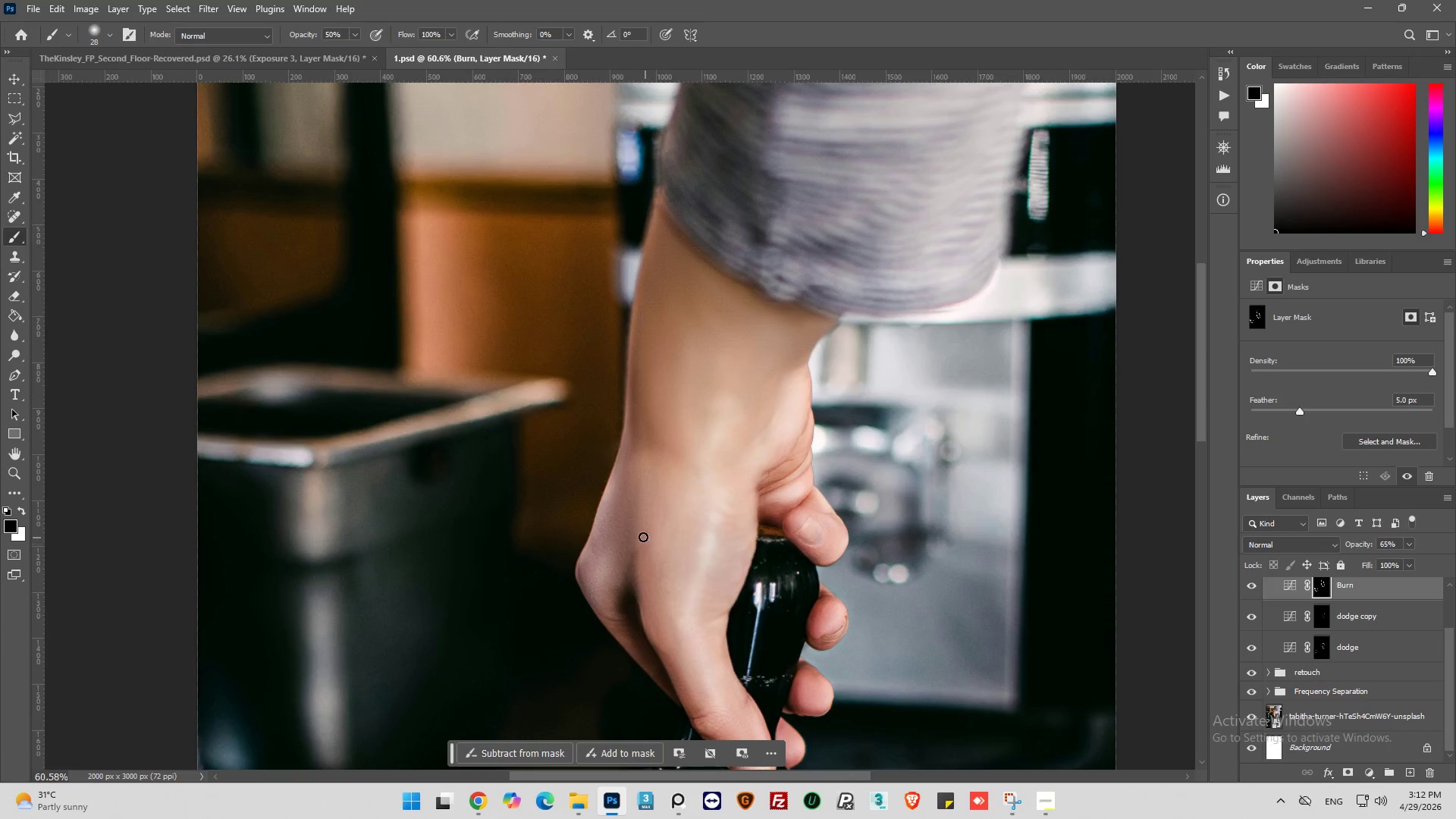 
left_click_drag(start_coordinate=[639, 530], to_coordinate=[645, 608])
 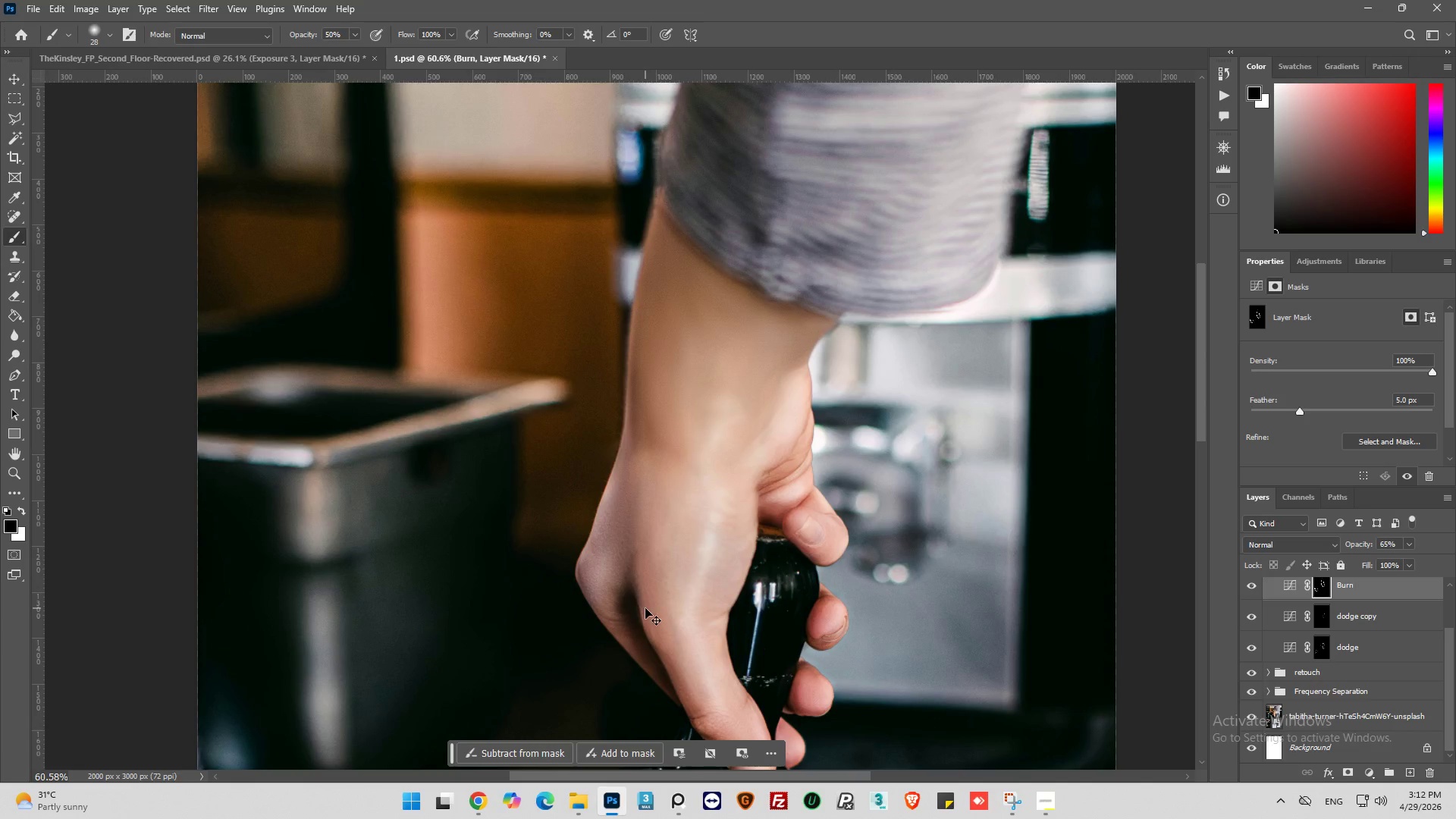 
key(Control+Z)
 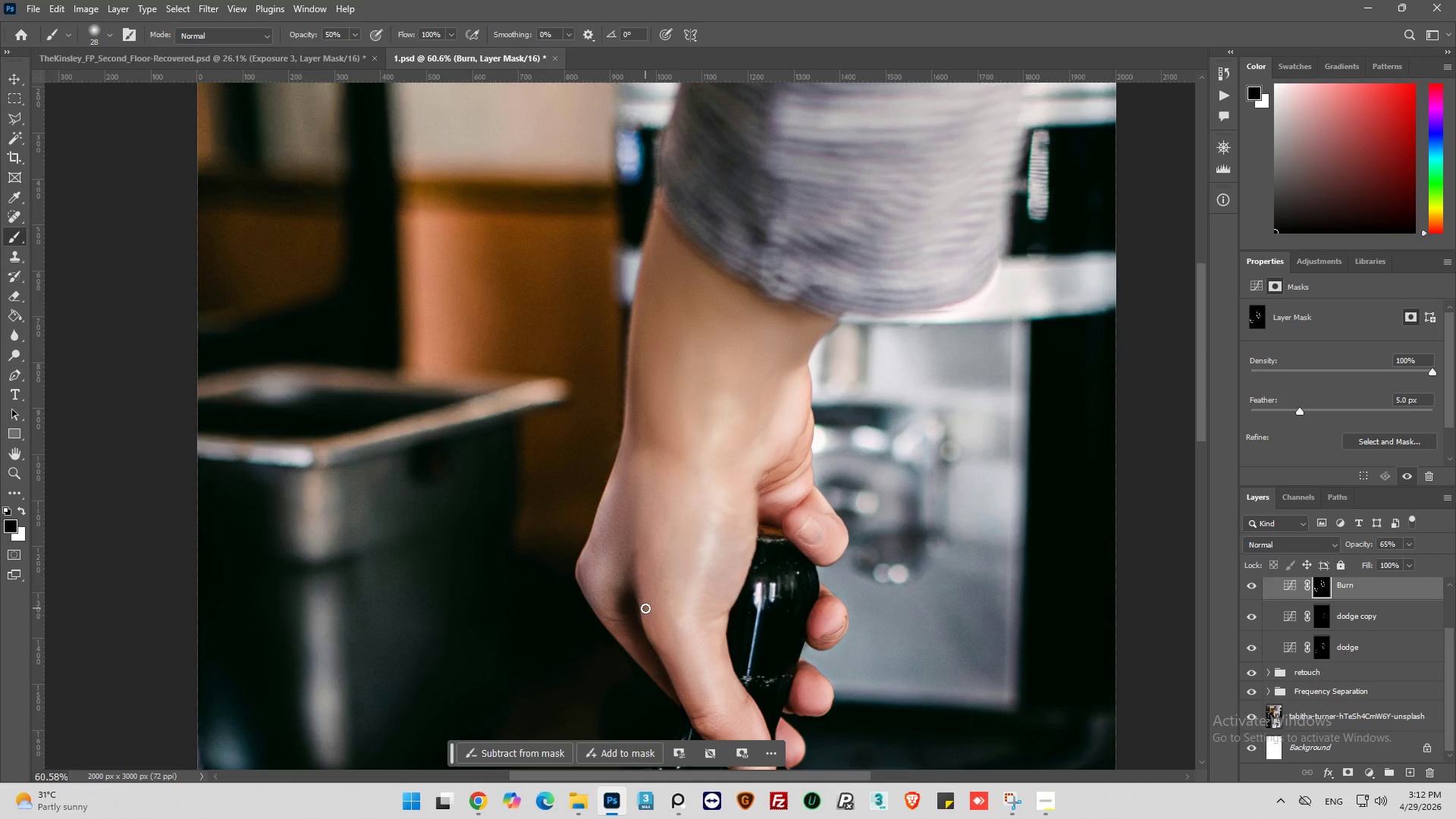 
key(X)
 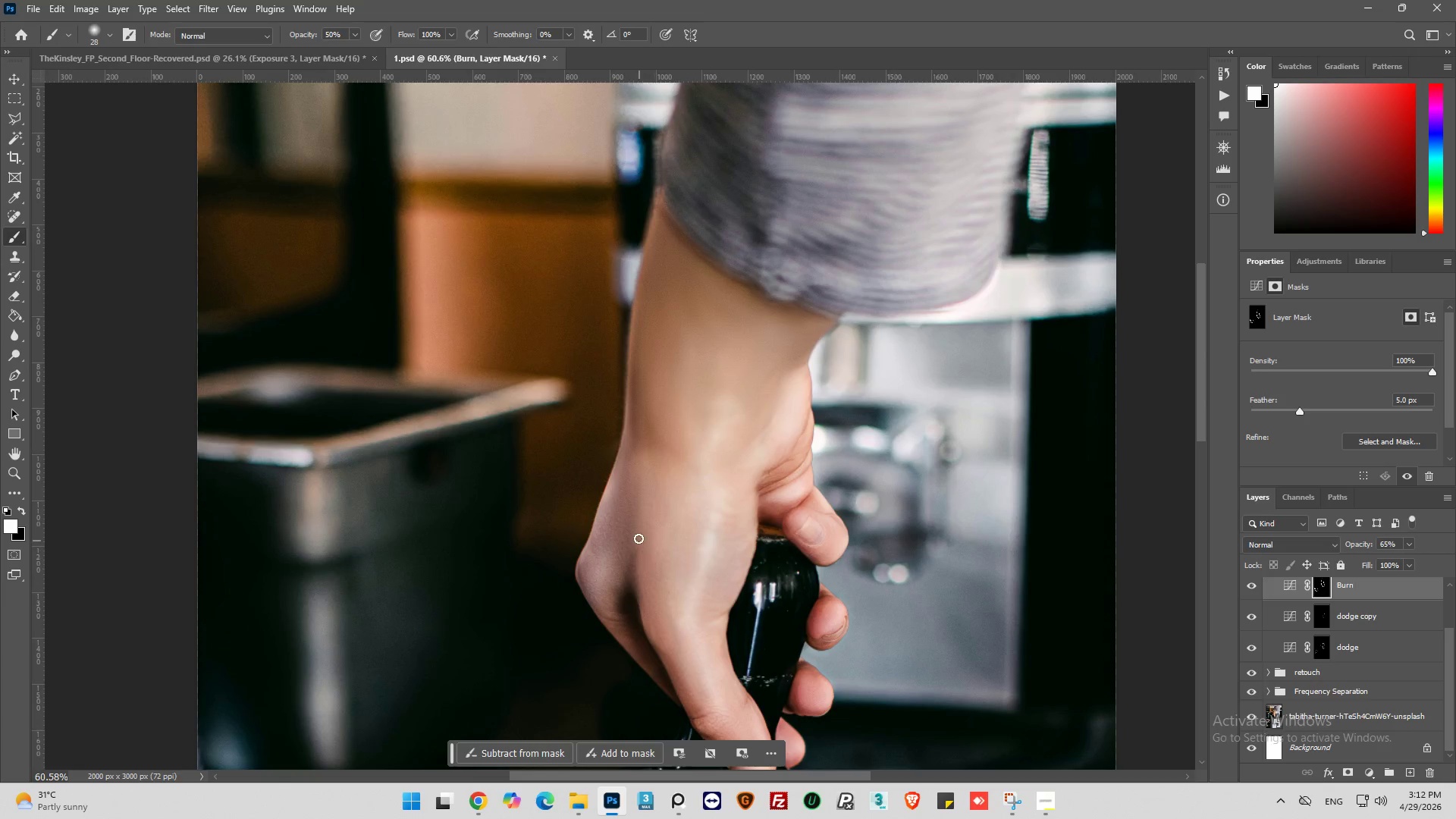 
left_click_drag(start_coordinate=[639, 538], to_coordinate=[640, 562])
 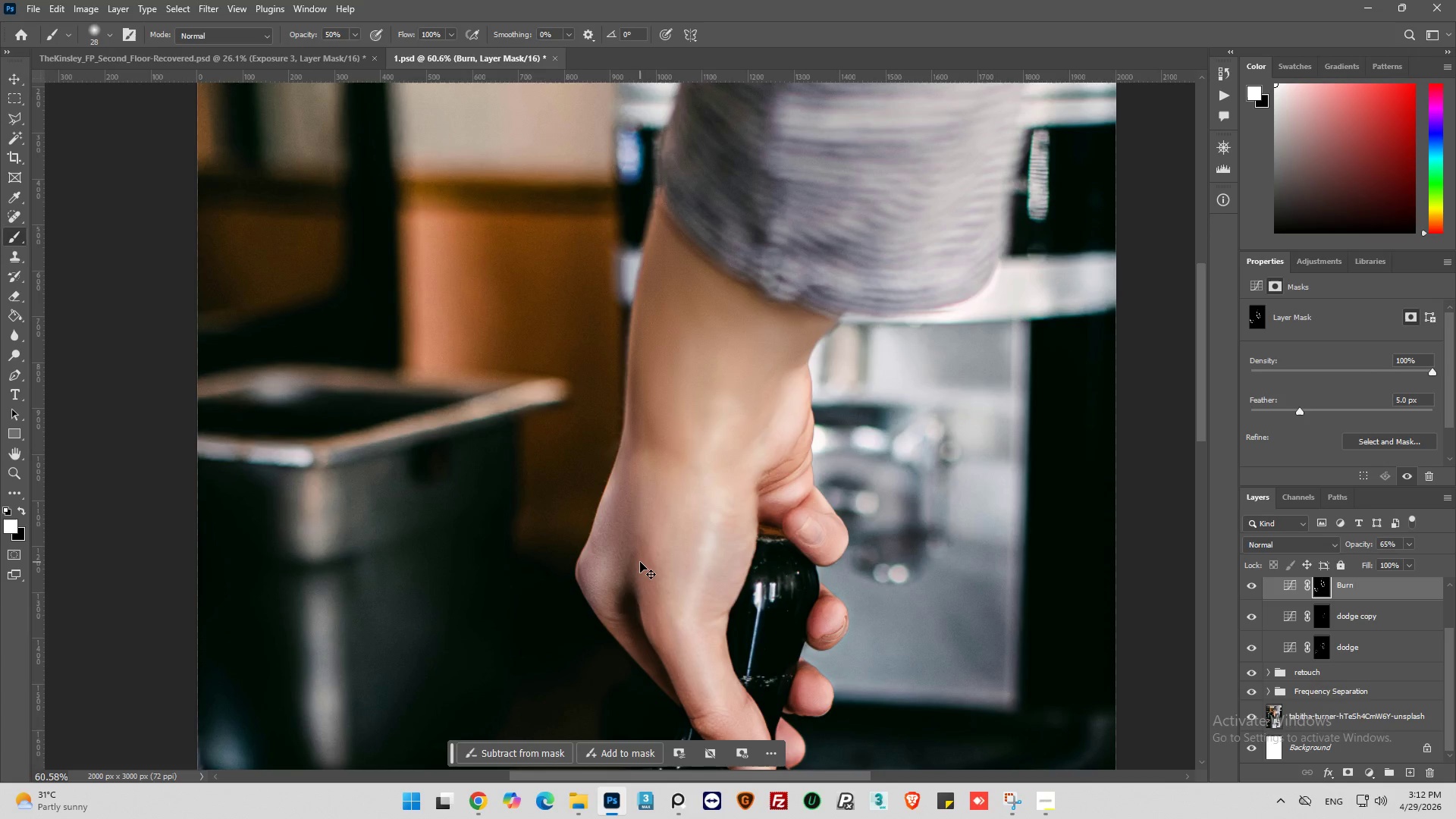 
key(Control+Z)
 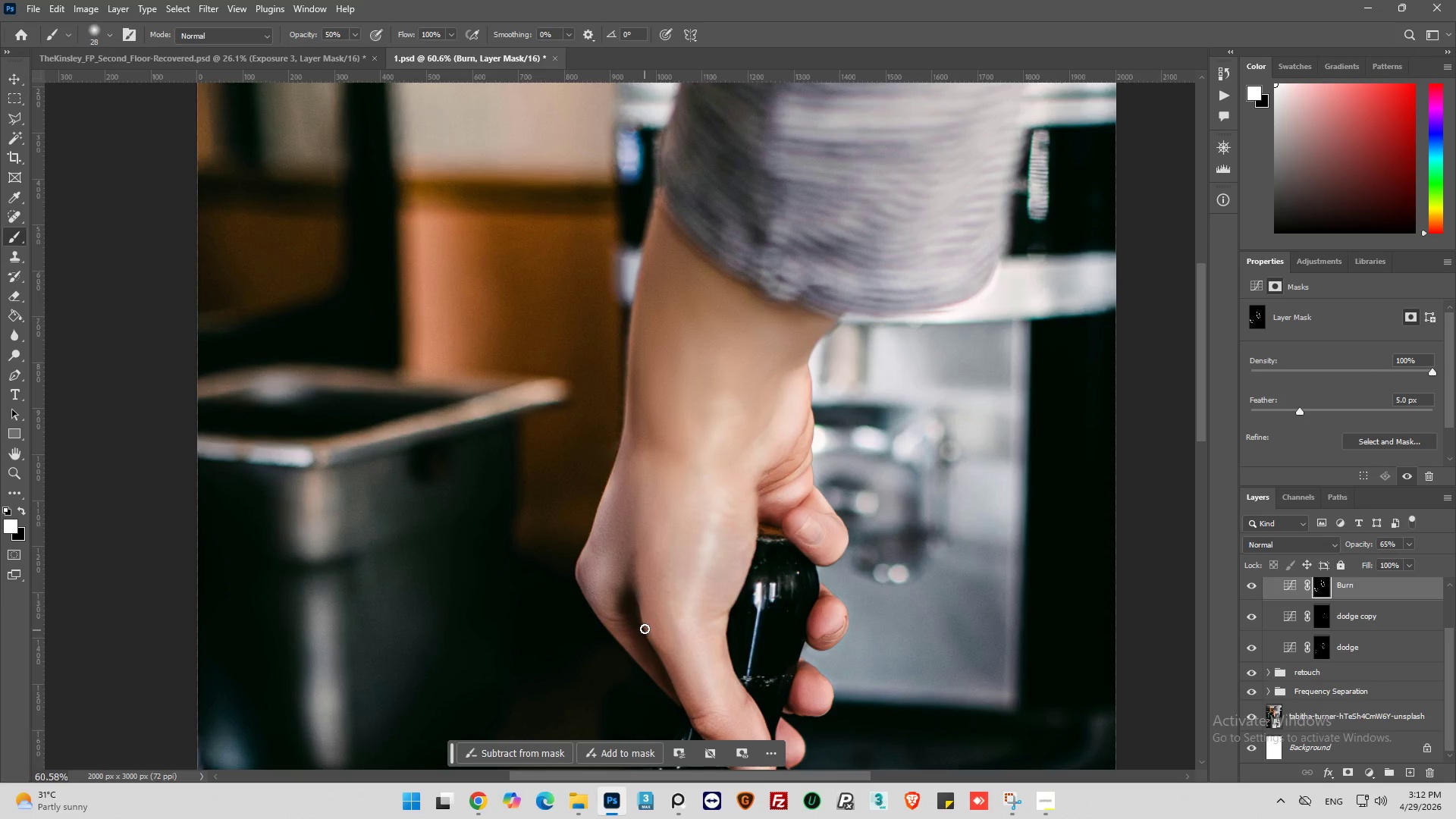 
left_click_drag(start_coordinate=[646, 622], to_coordinate=[628, 632])
 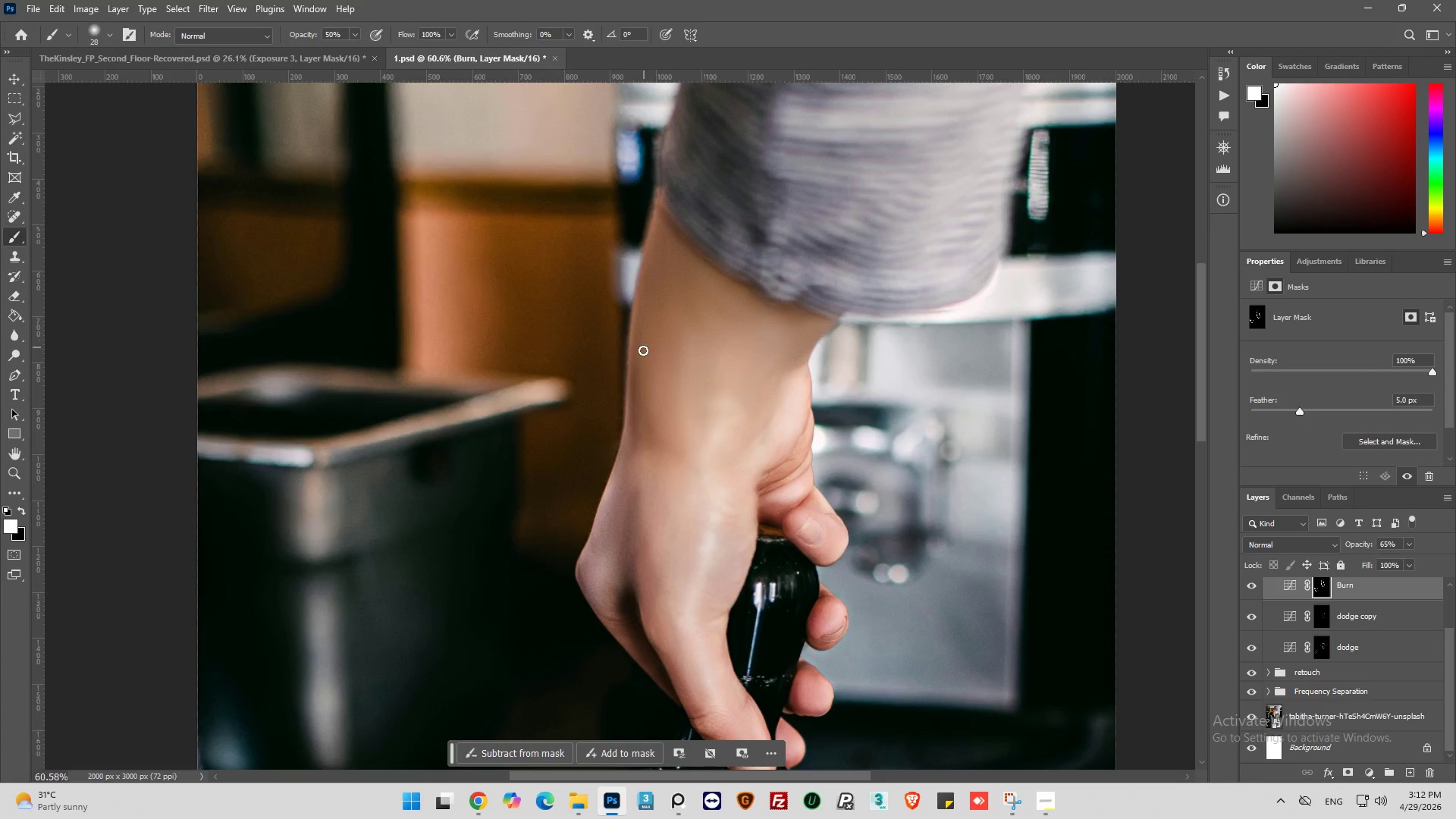 
left_click_drag(start_coordinate=[641, 352], to_coordinate=[686, 290])
 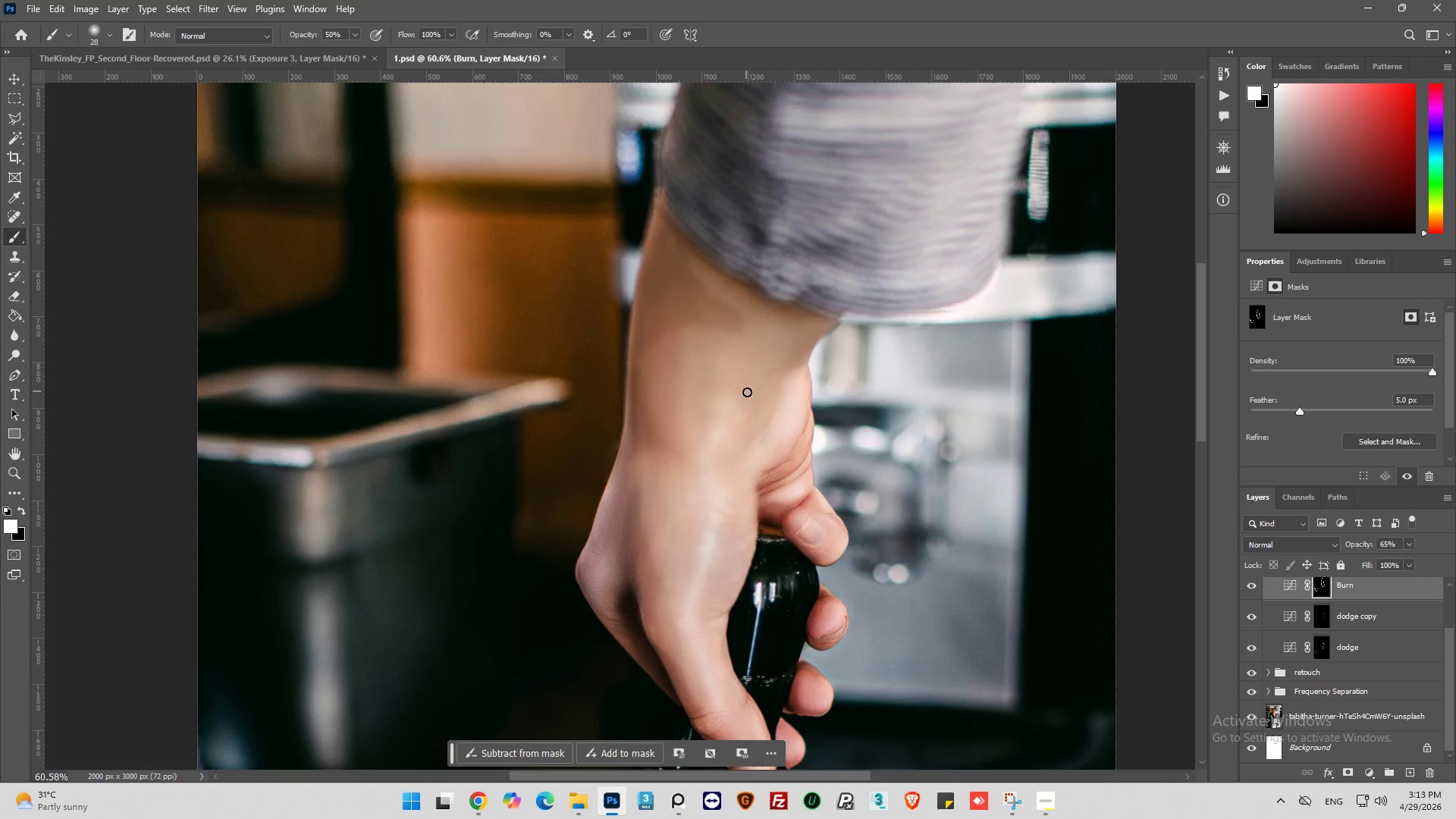 
key(Control+Z)
 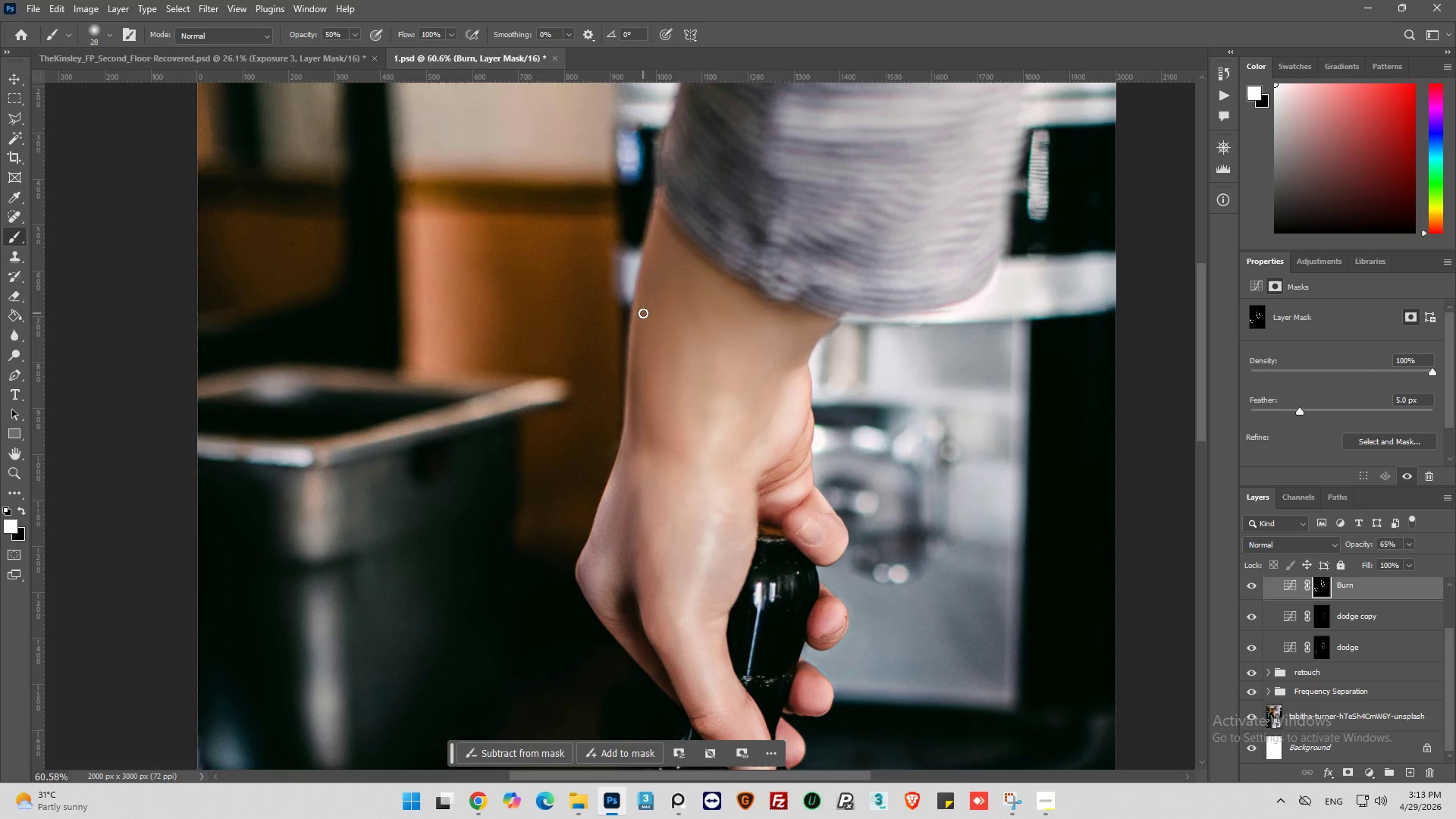 
key(Alt+AltLeft)
 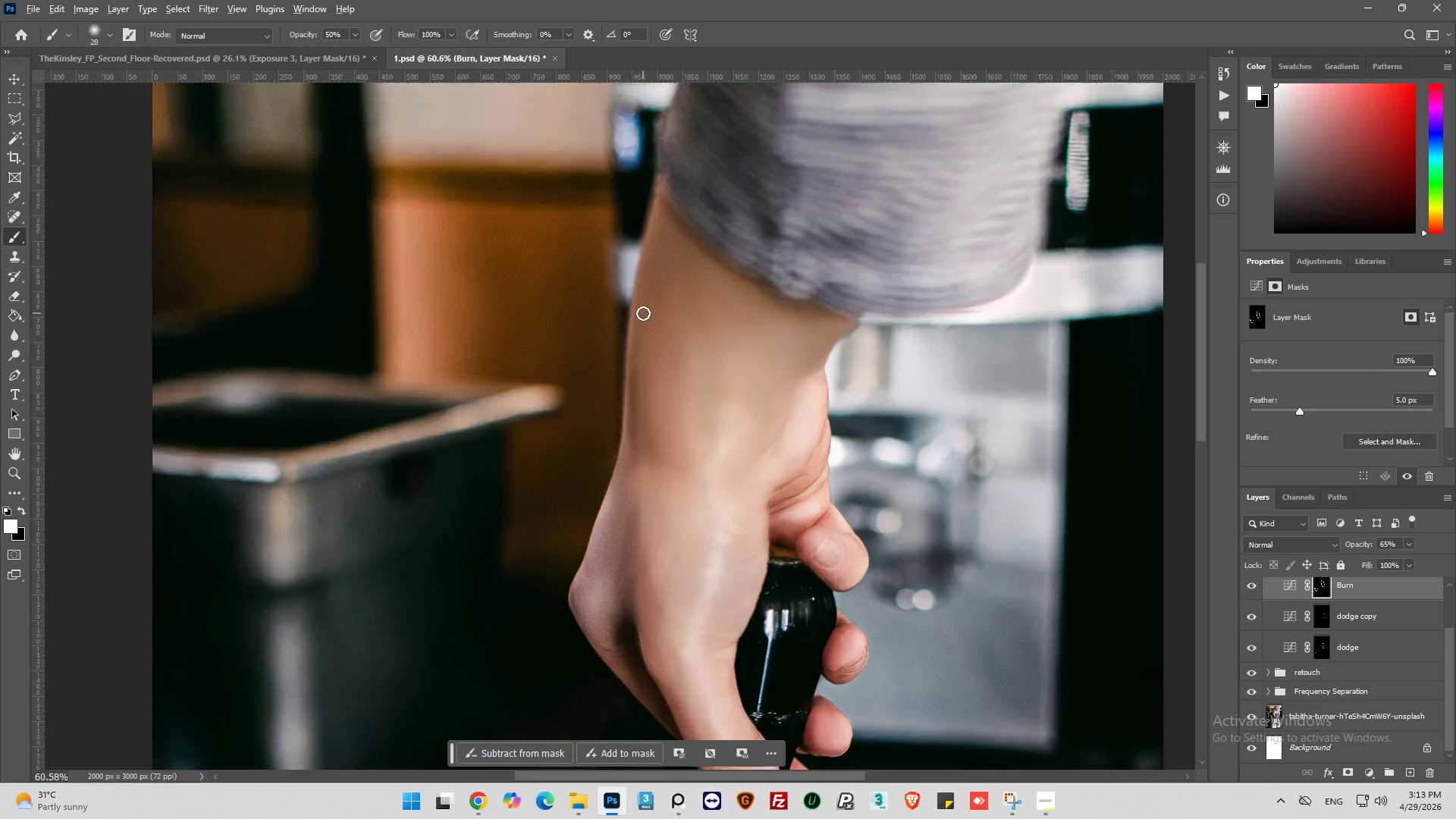 
scroll: coordinate [643, 313], scroll_direction: up, amount: 5.0
 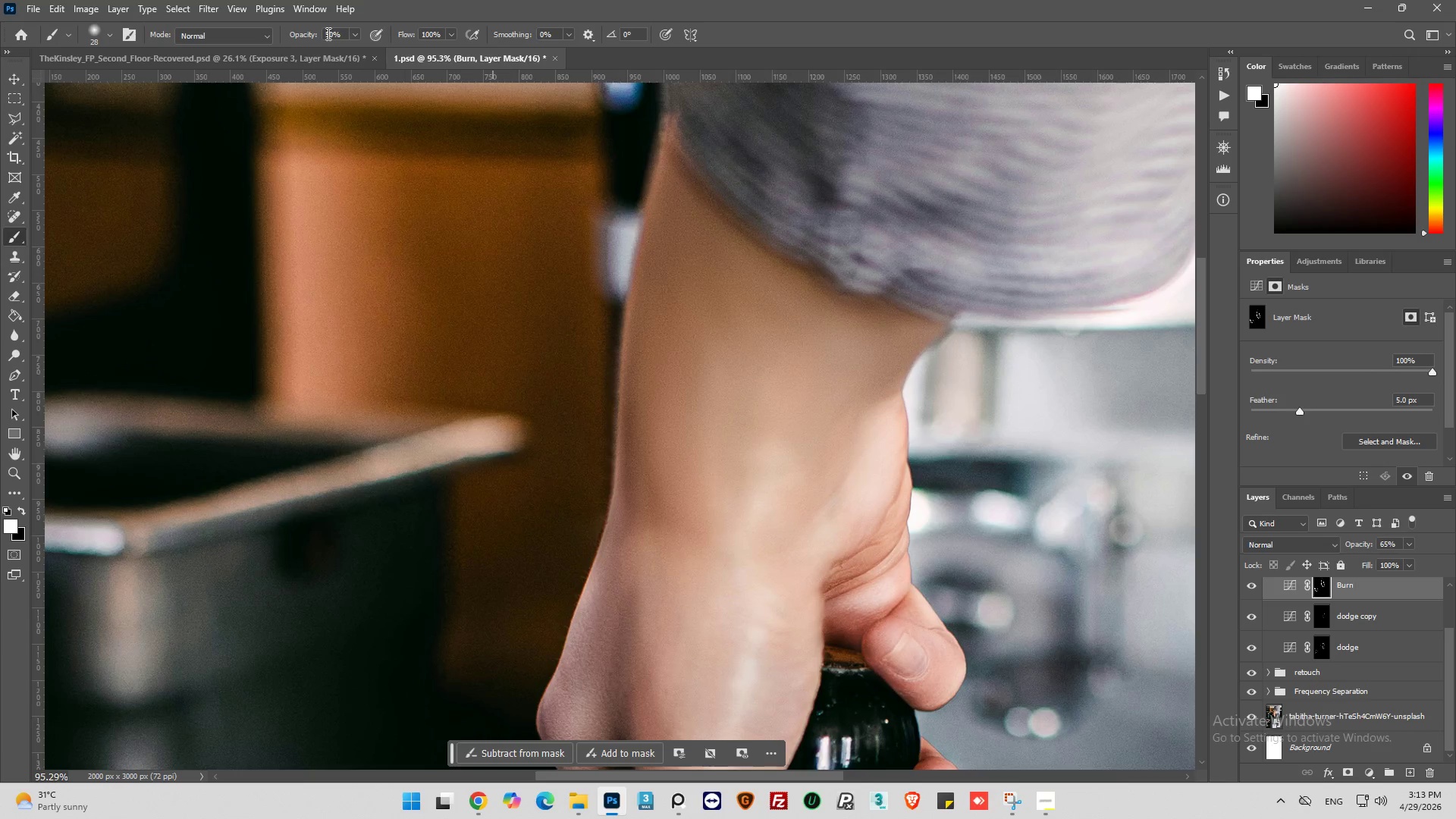 
double_click([327, 33])
 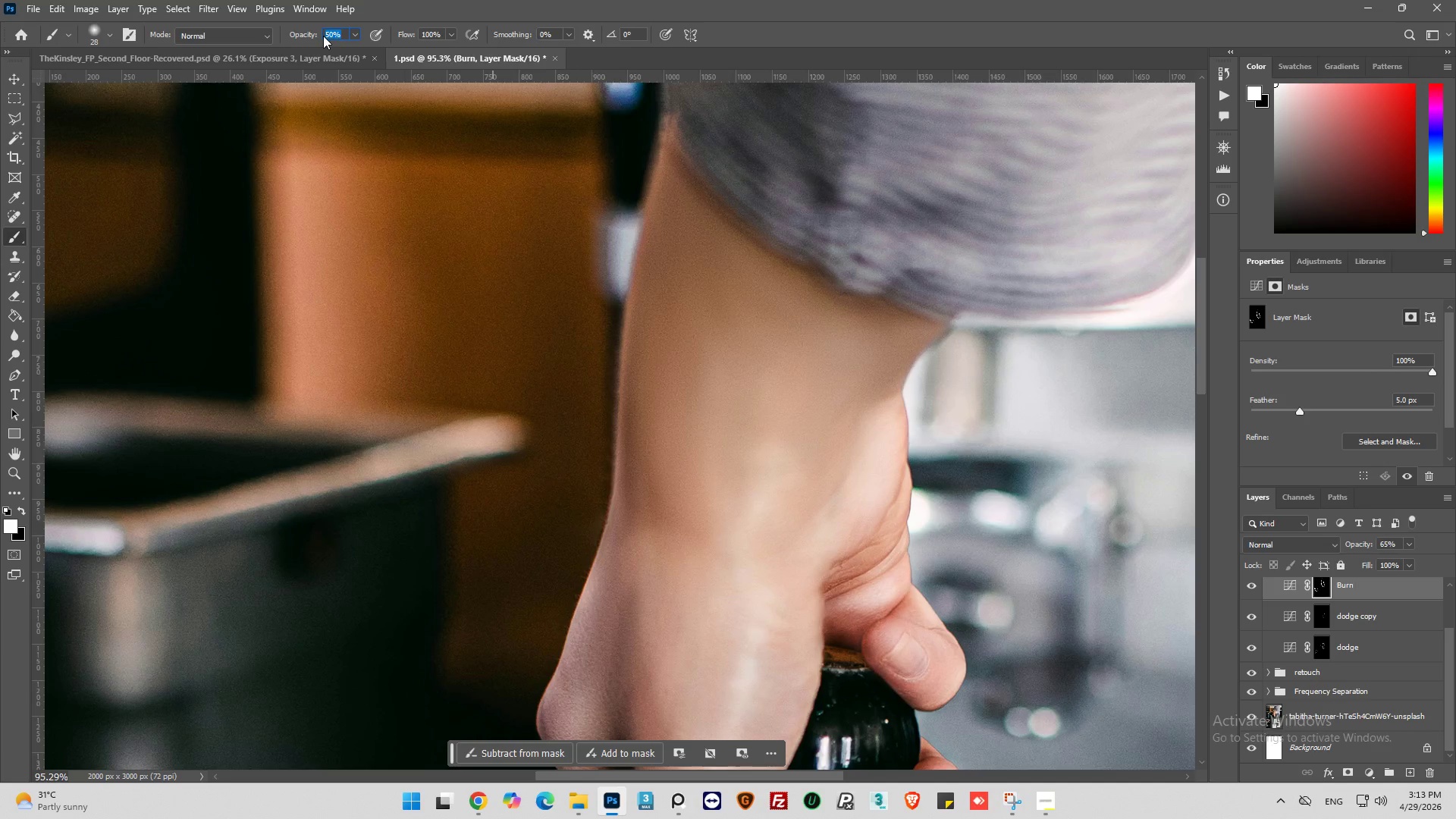 
type(25)
 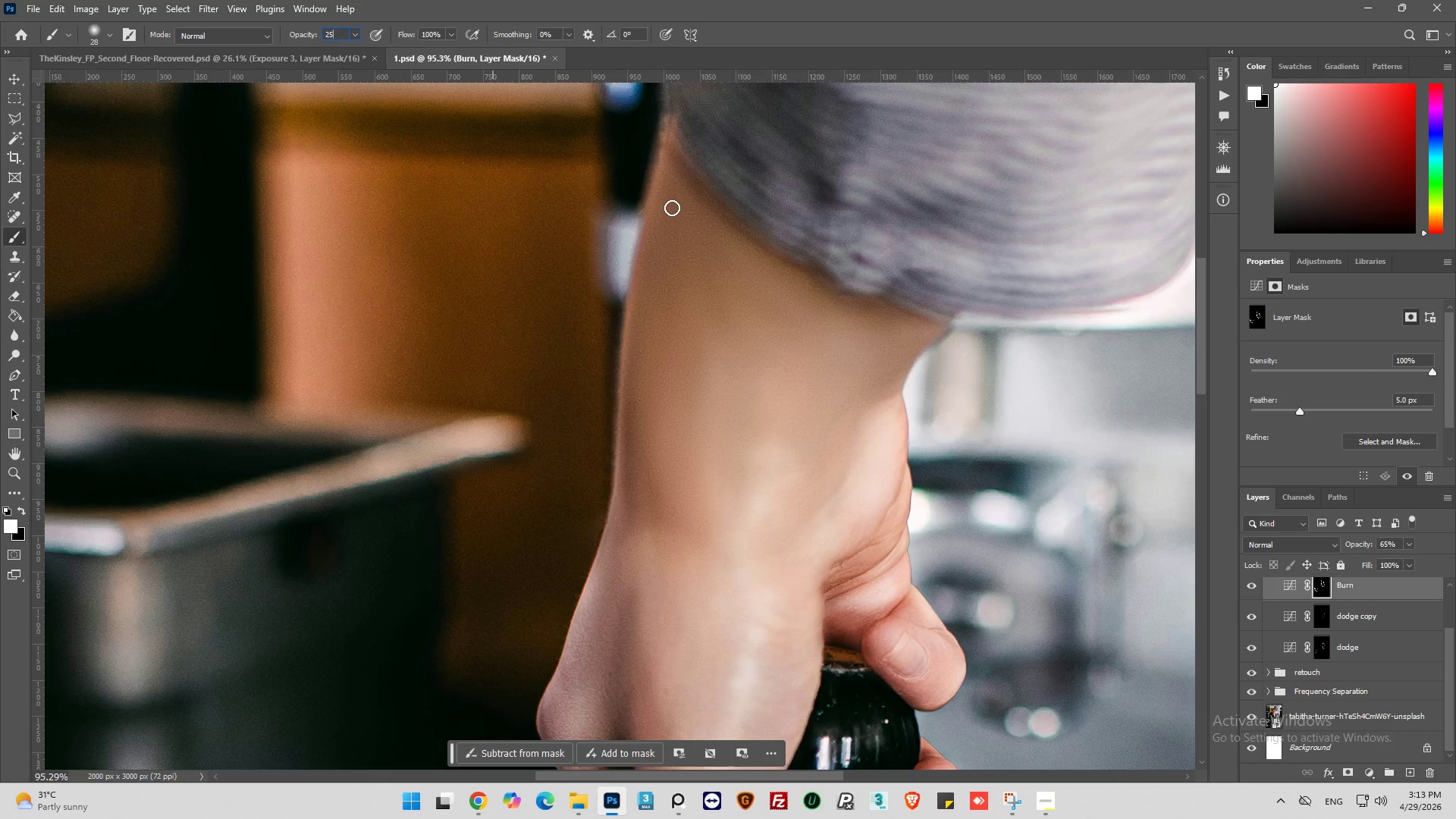 
left_click_drag(start_coordinate=[676, 212], to_coordinate=[650, 411])
 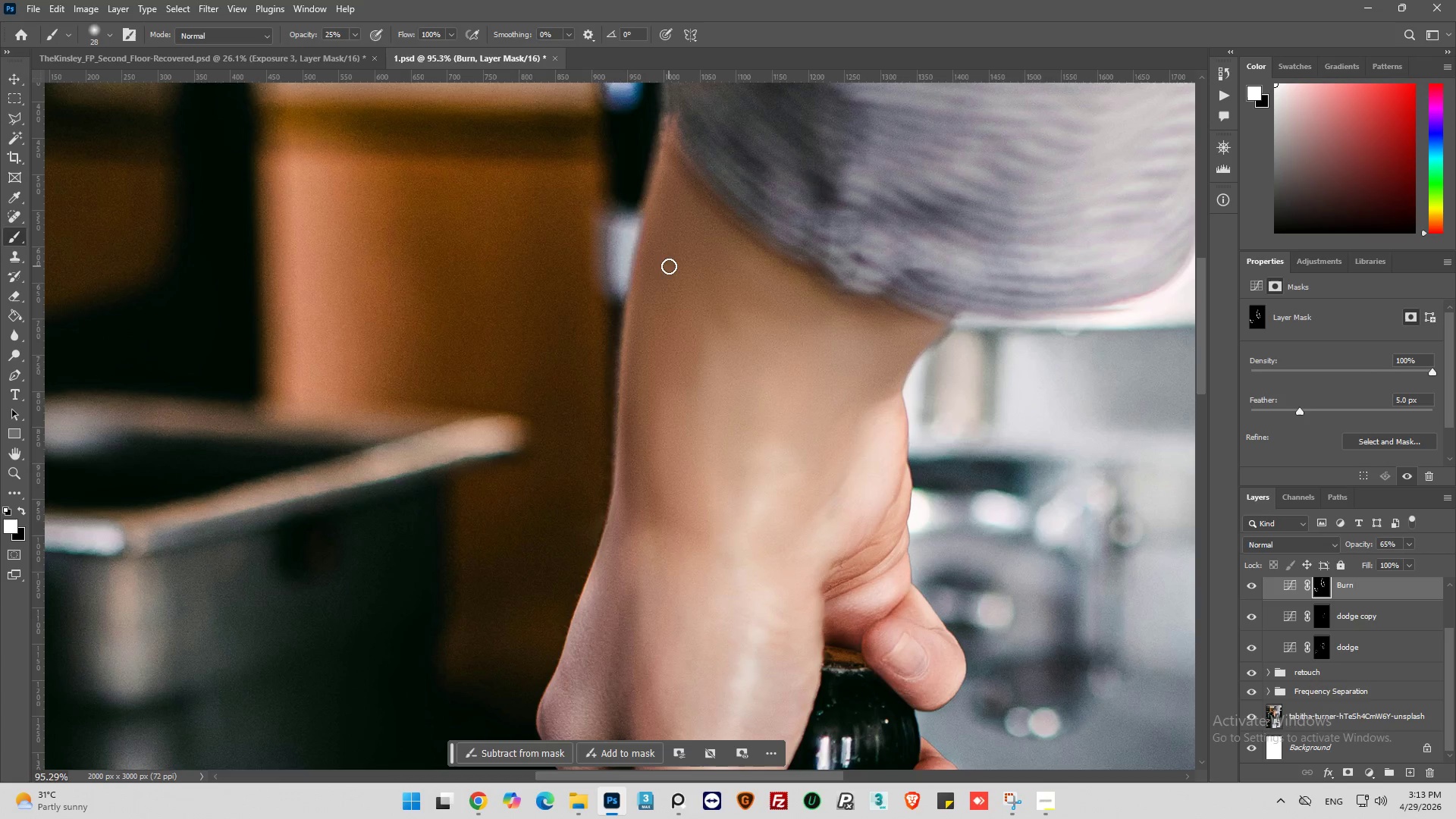 
left_click_drag(start_coordinate=[651, 279], to_coordinate=[783, 249])
 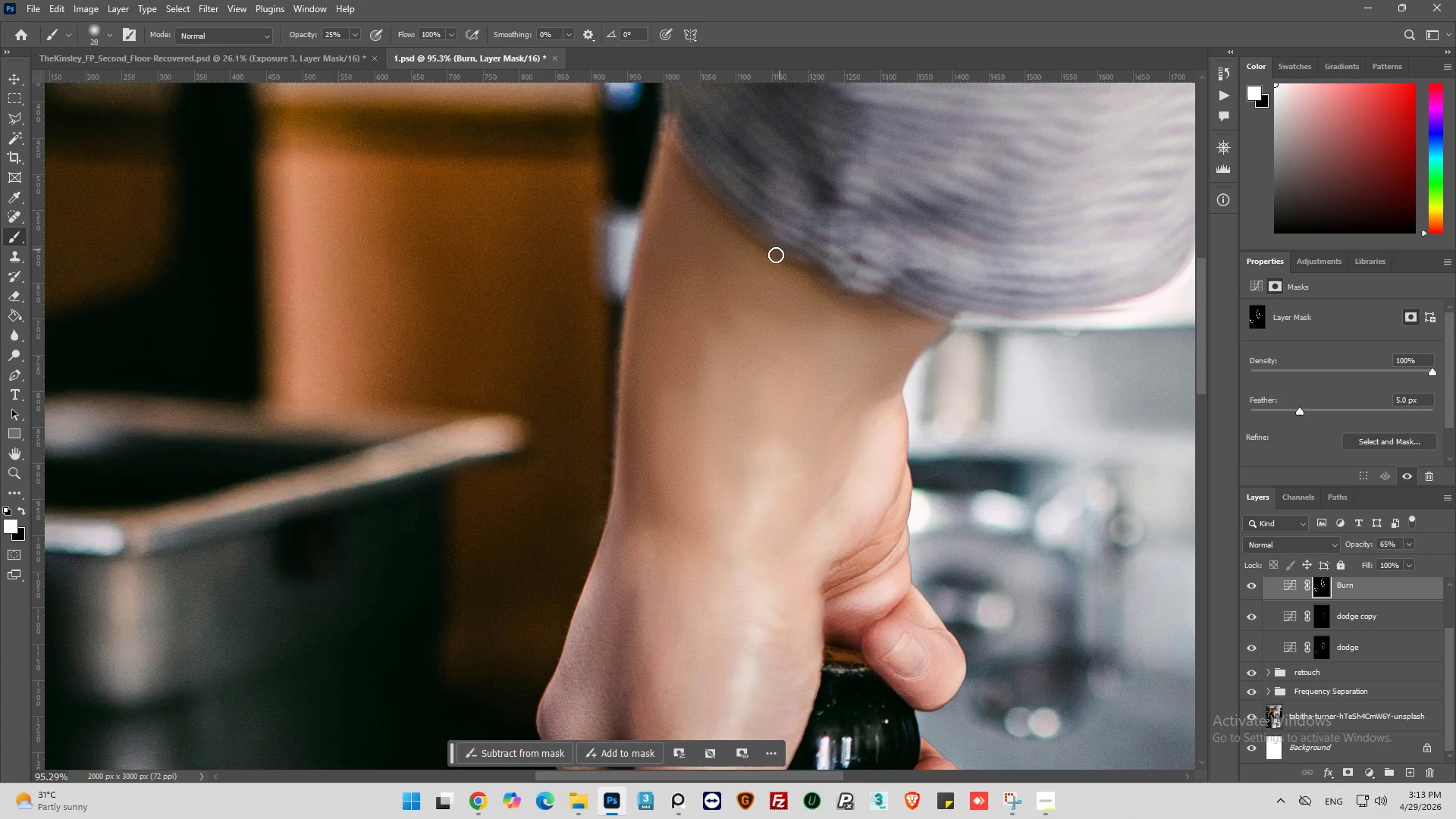 
hold_key(key=AltLeft, duration=0.78)
scroll: coordinate [574, 351], scroll_direction: down, amount: 14.0
 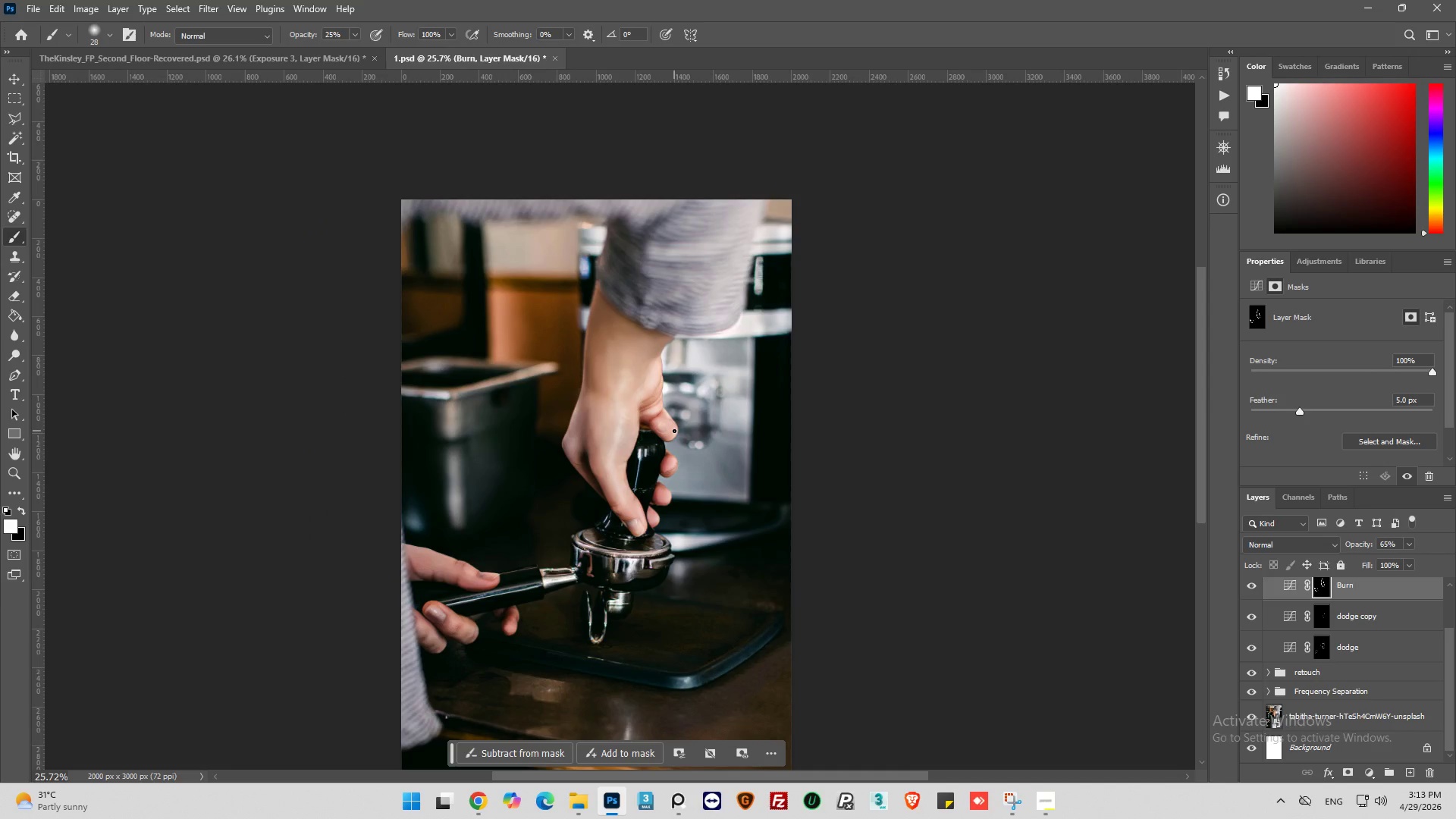 
wait(7.94)
 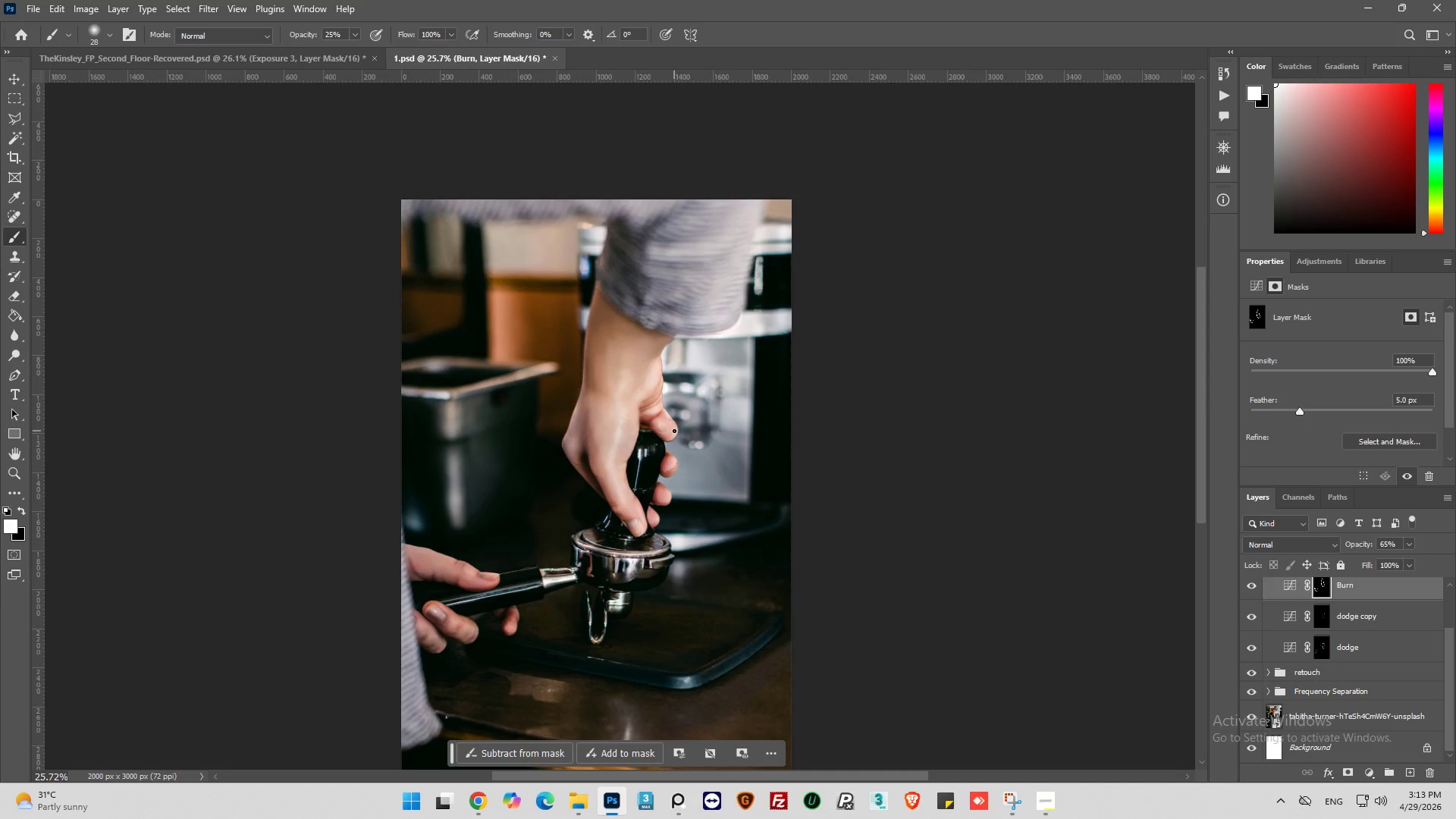 
hold_key(key=AltLeft, duration=0.41)
scroll: coordinate [580, 509], scroll_direction: up, amount: 10.0
 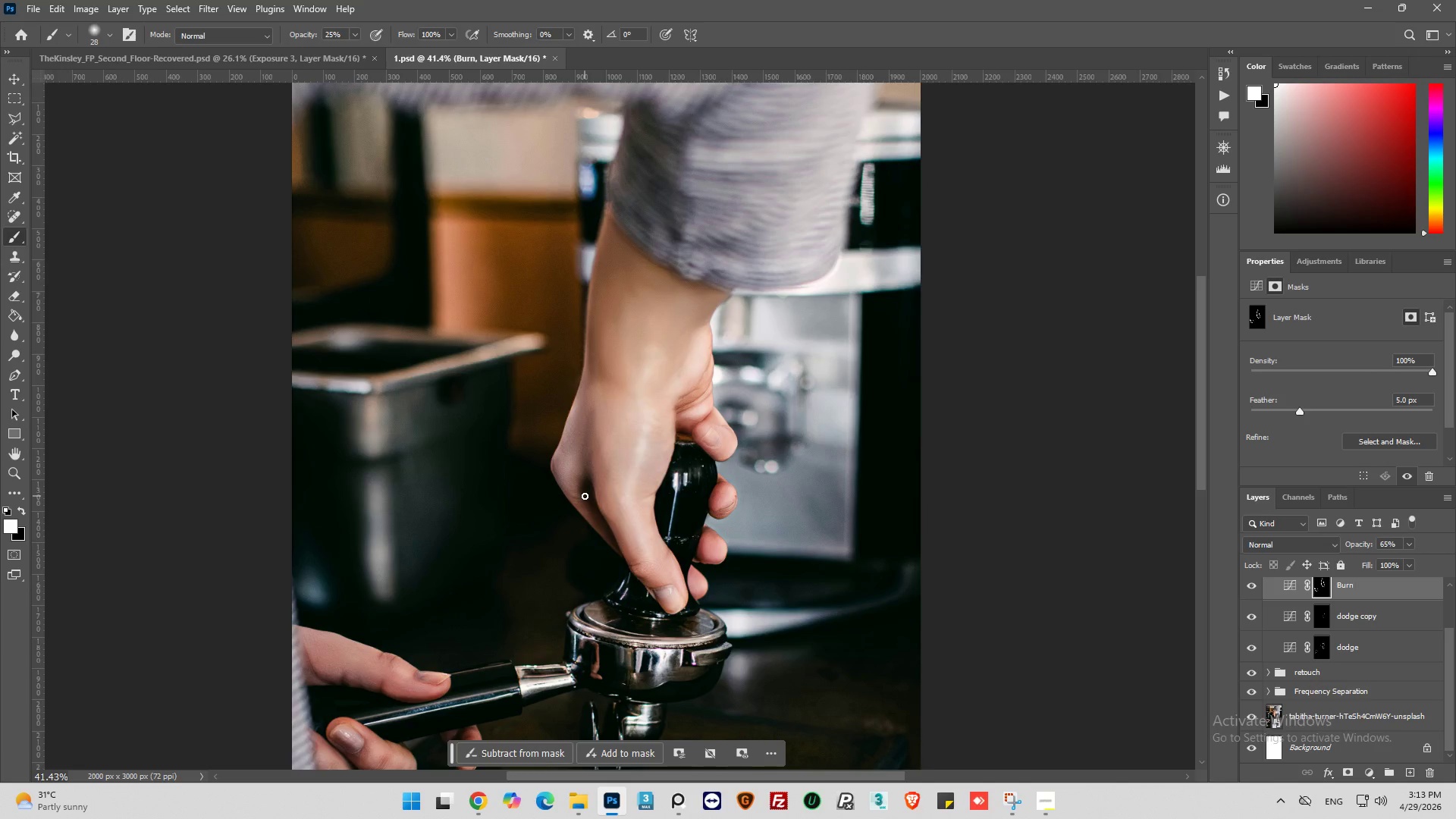 
key(X)
 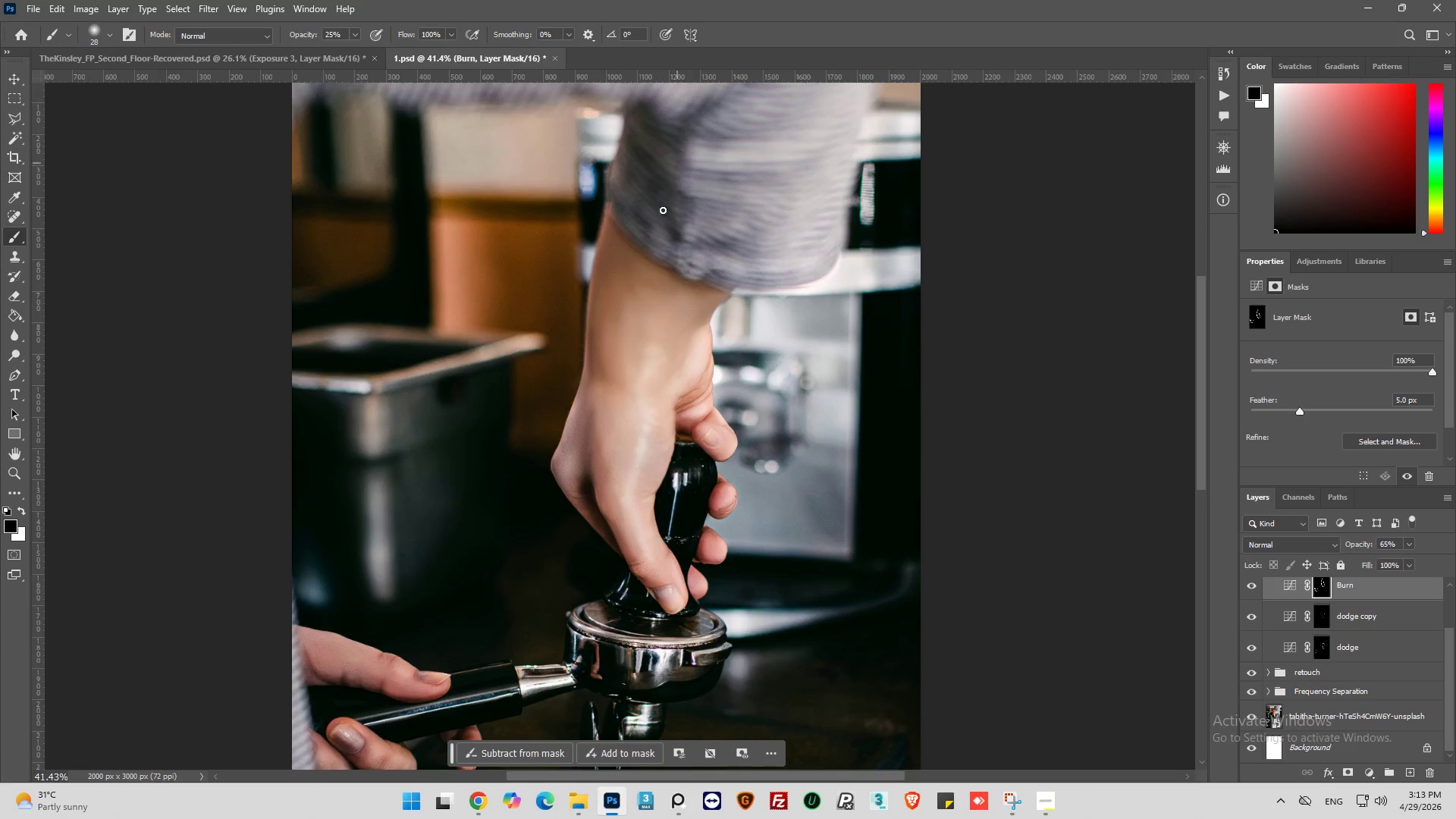 
key(Alt+AltLeft)
 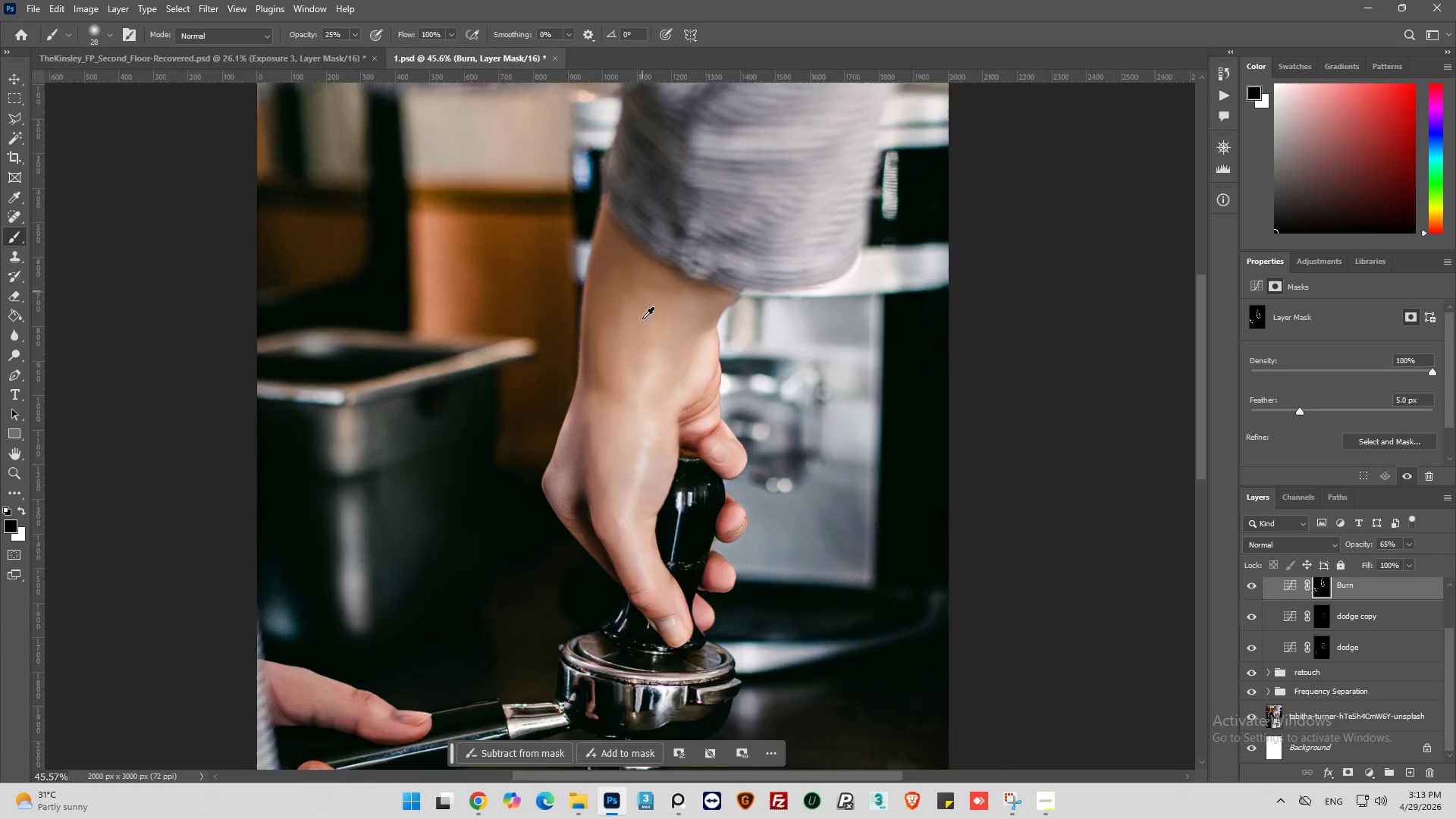 
scroll: coordinate [642, 320], scroll_direction: up, amount: 5.0
 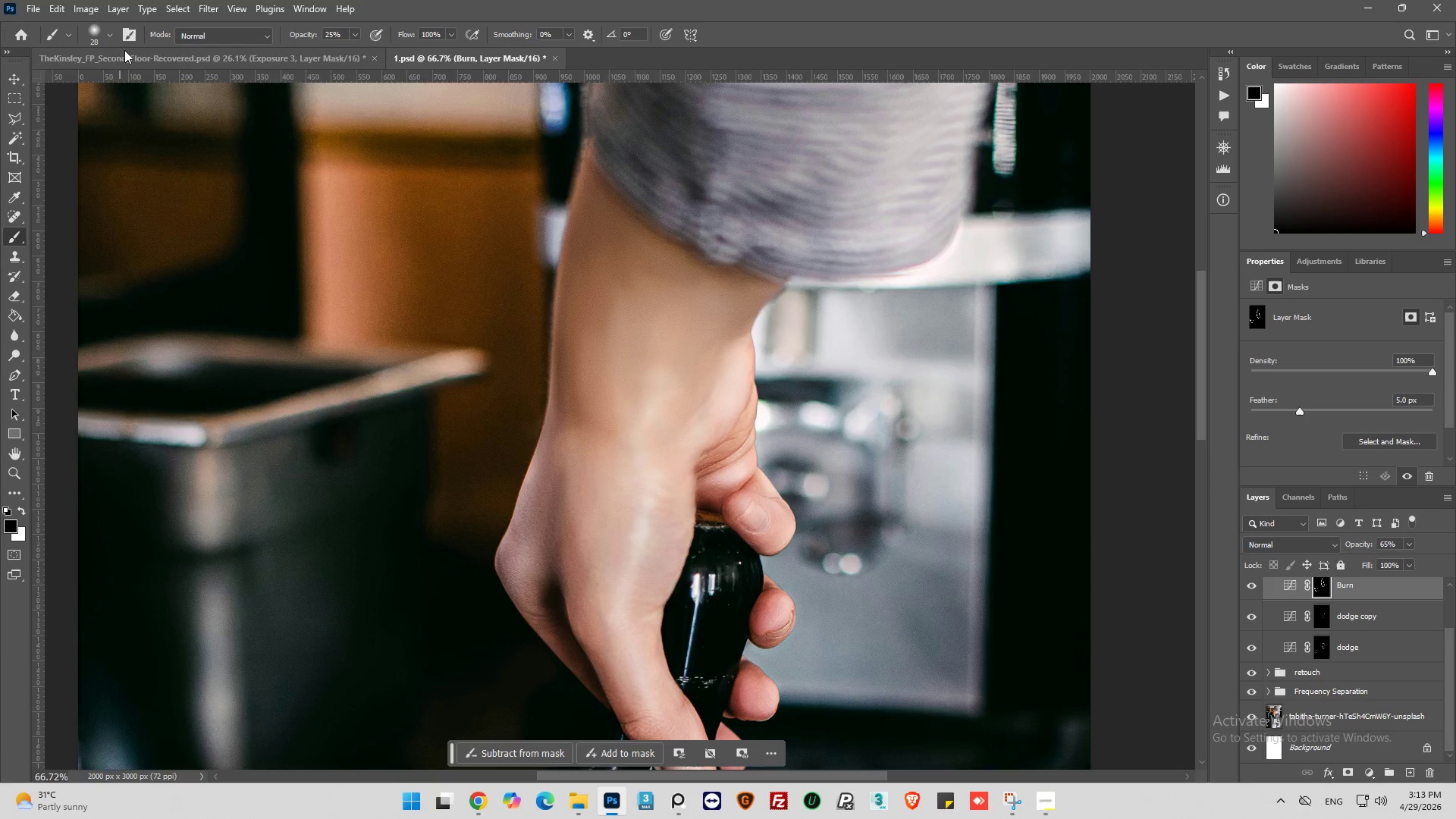 
left_click([111, 37])
 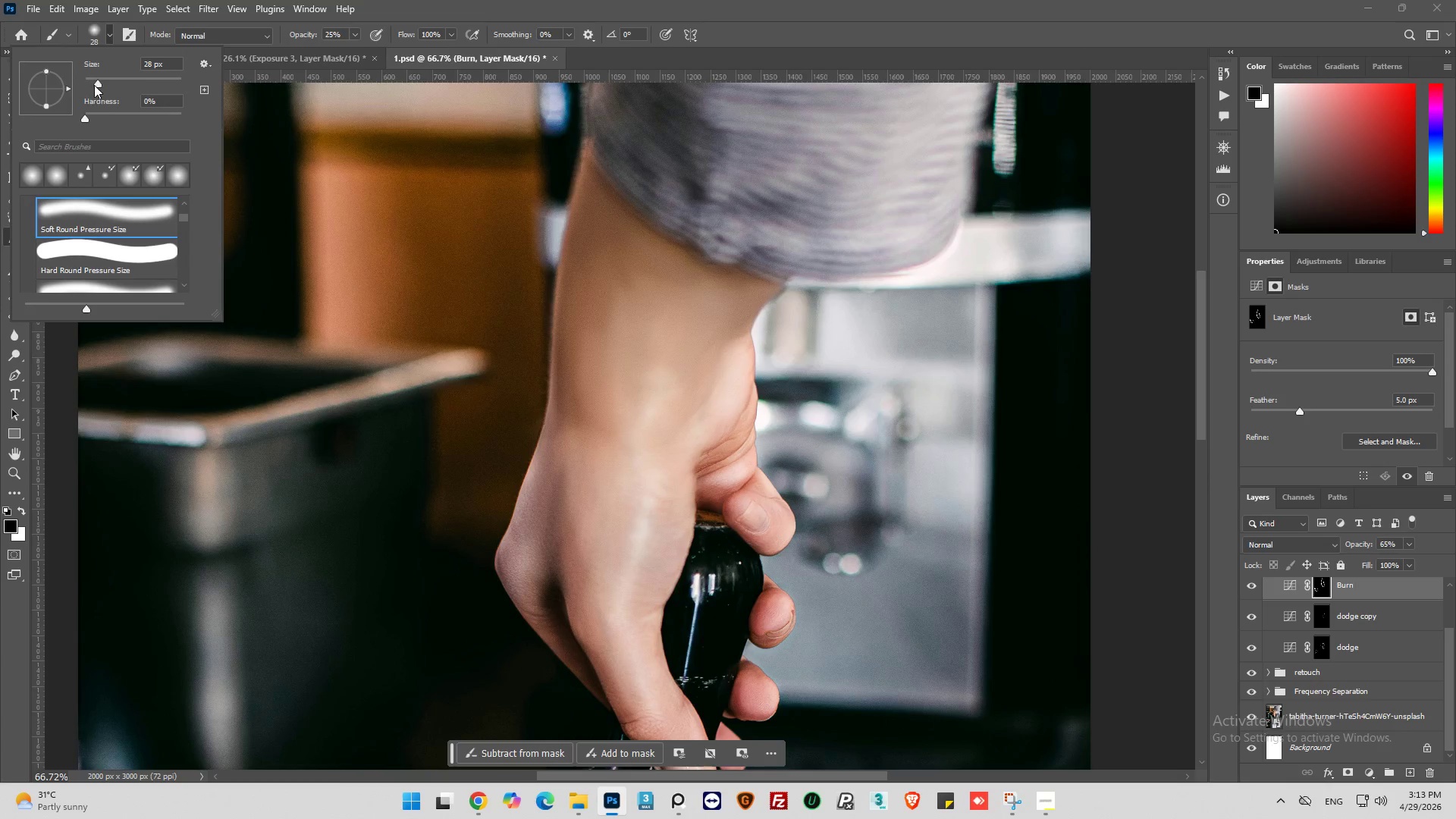 
left_click_drag(start_coordinate=[97, 83], to_coordinate=[105, 84])
 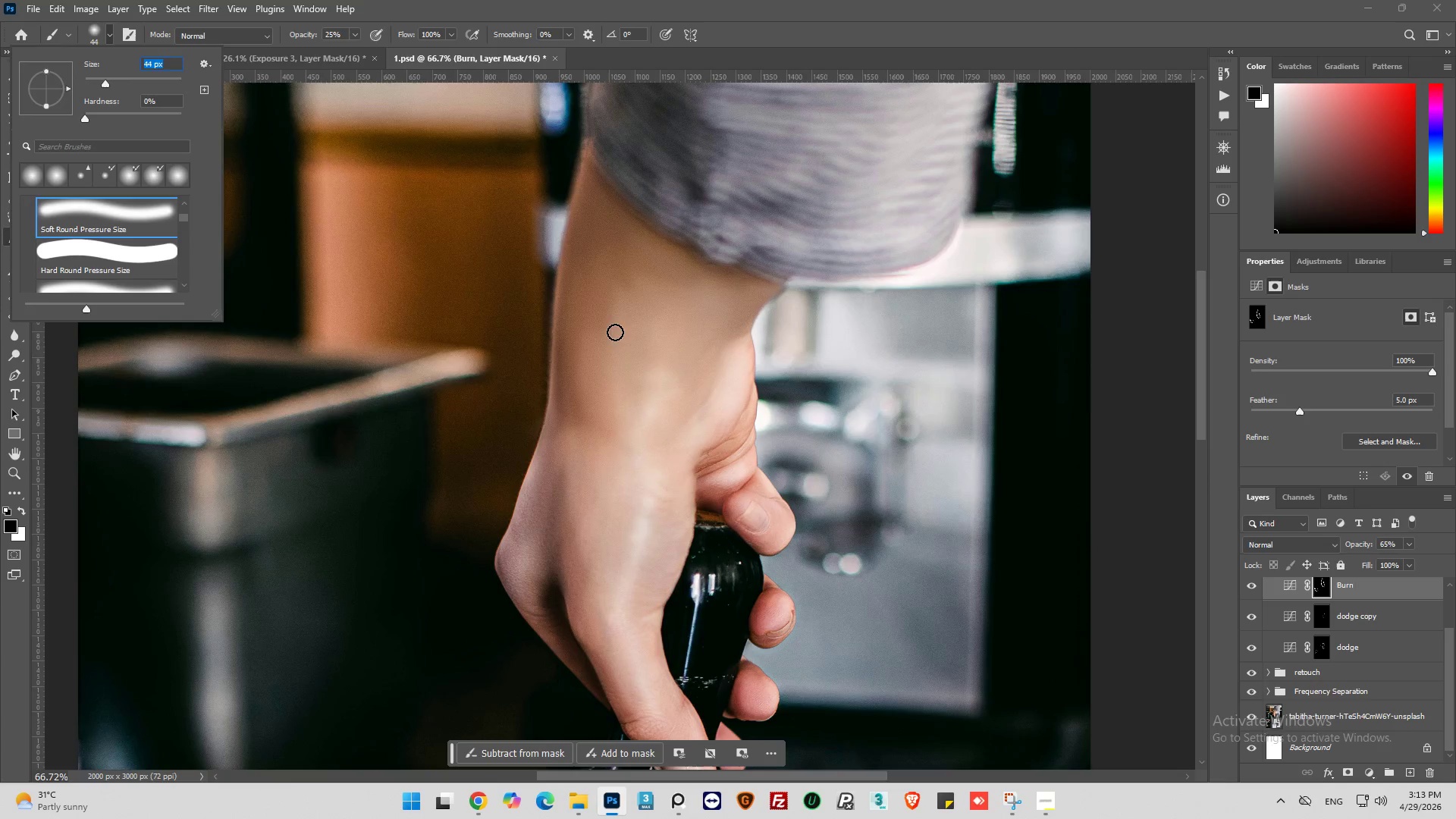 
left_click_drag(start_coordinate=[589, 341], to_coordinate=[588, 359])
 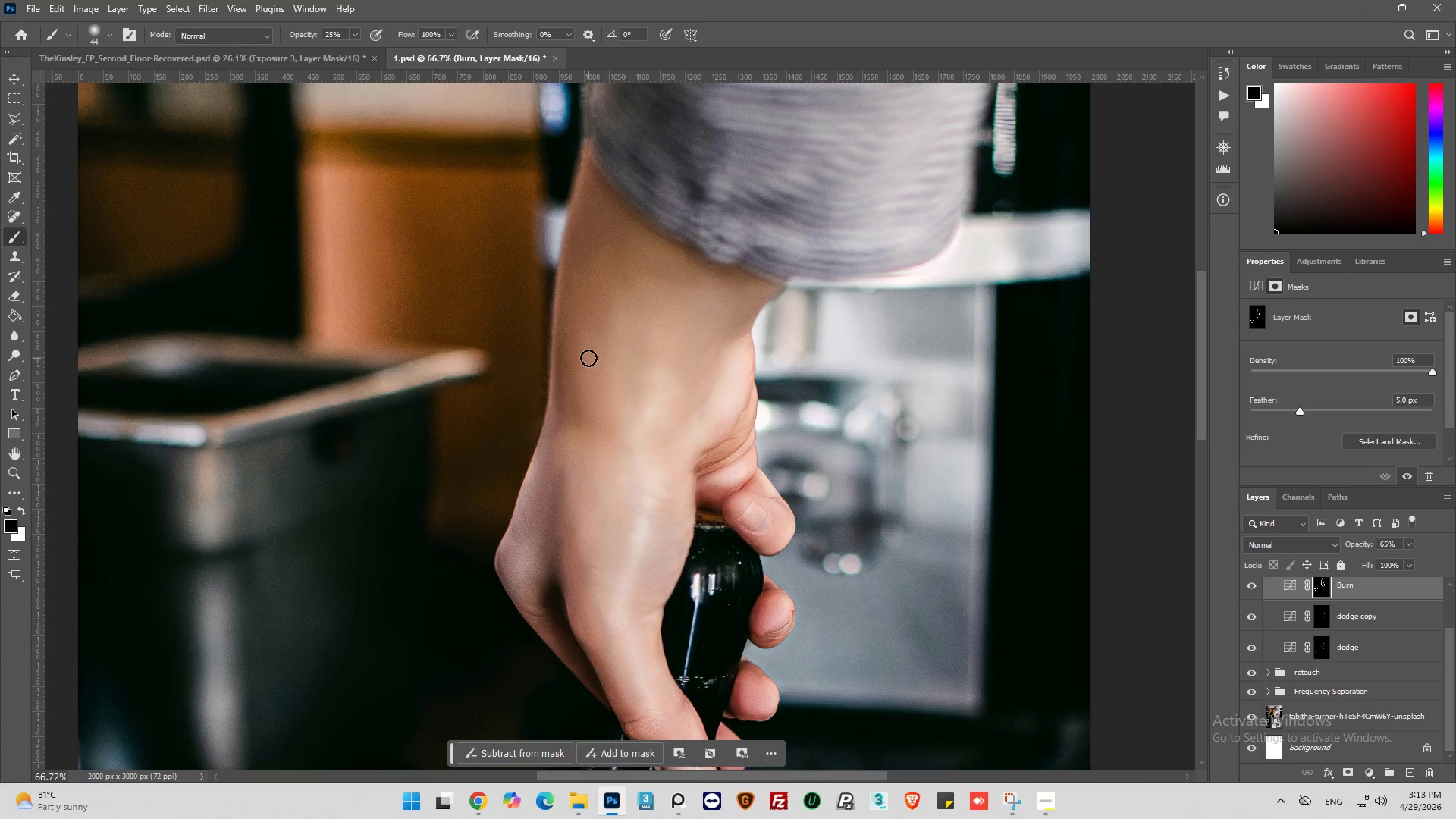 
left_click_drag(start_coordinate=[588, 357], to_coordinate=[619, 290])
 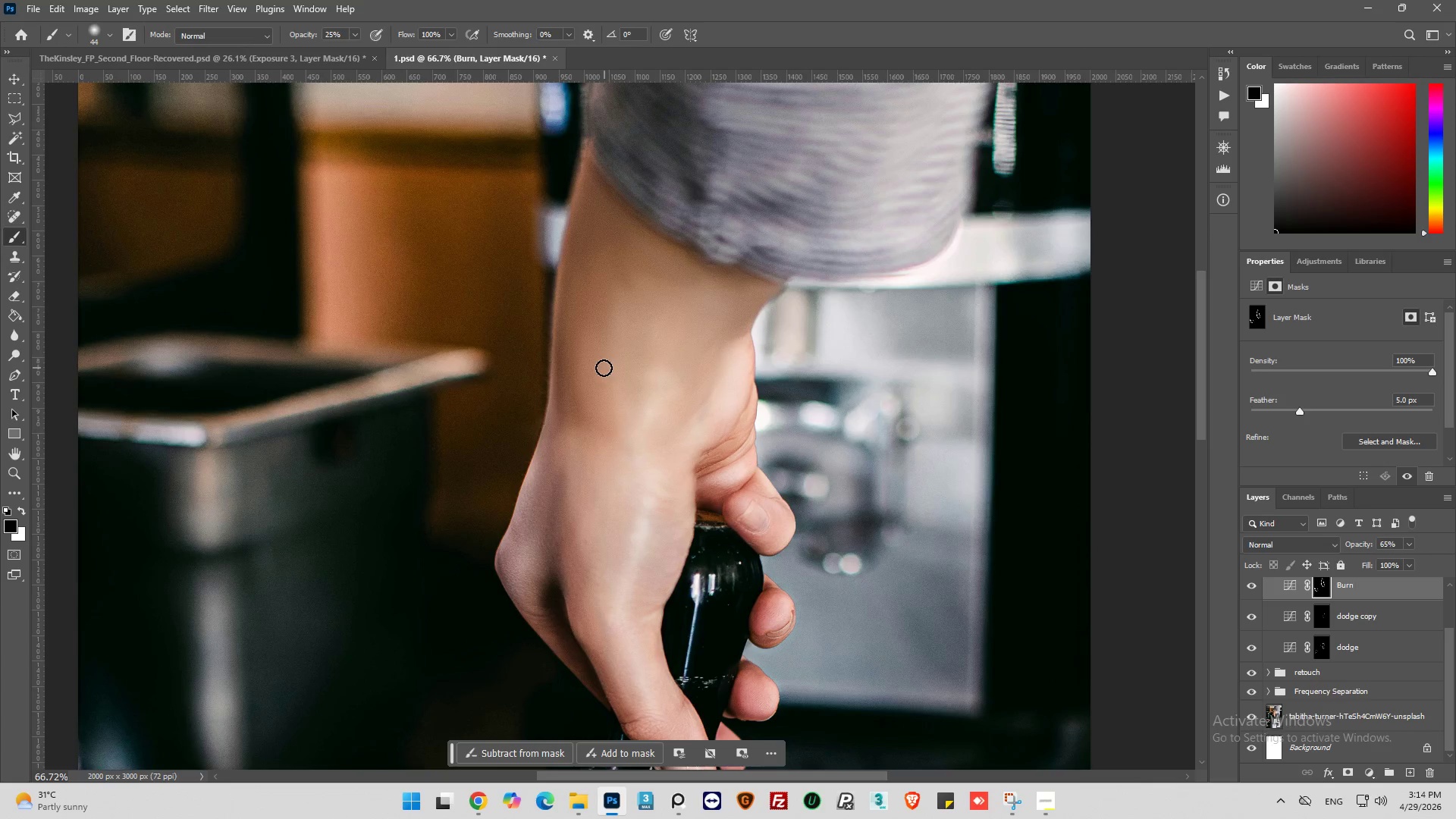 
left_click_drag(start_coordinate=[601, 347], to_coordinate=[603, 287])
 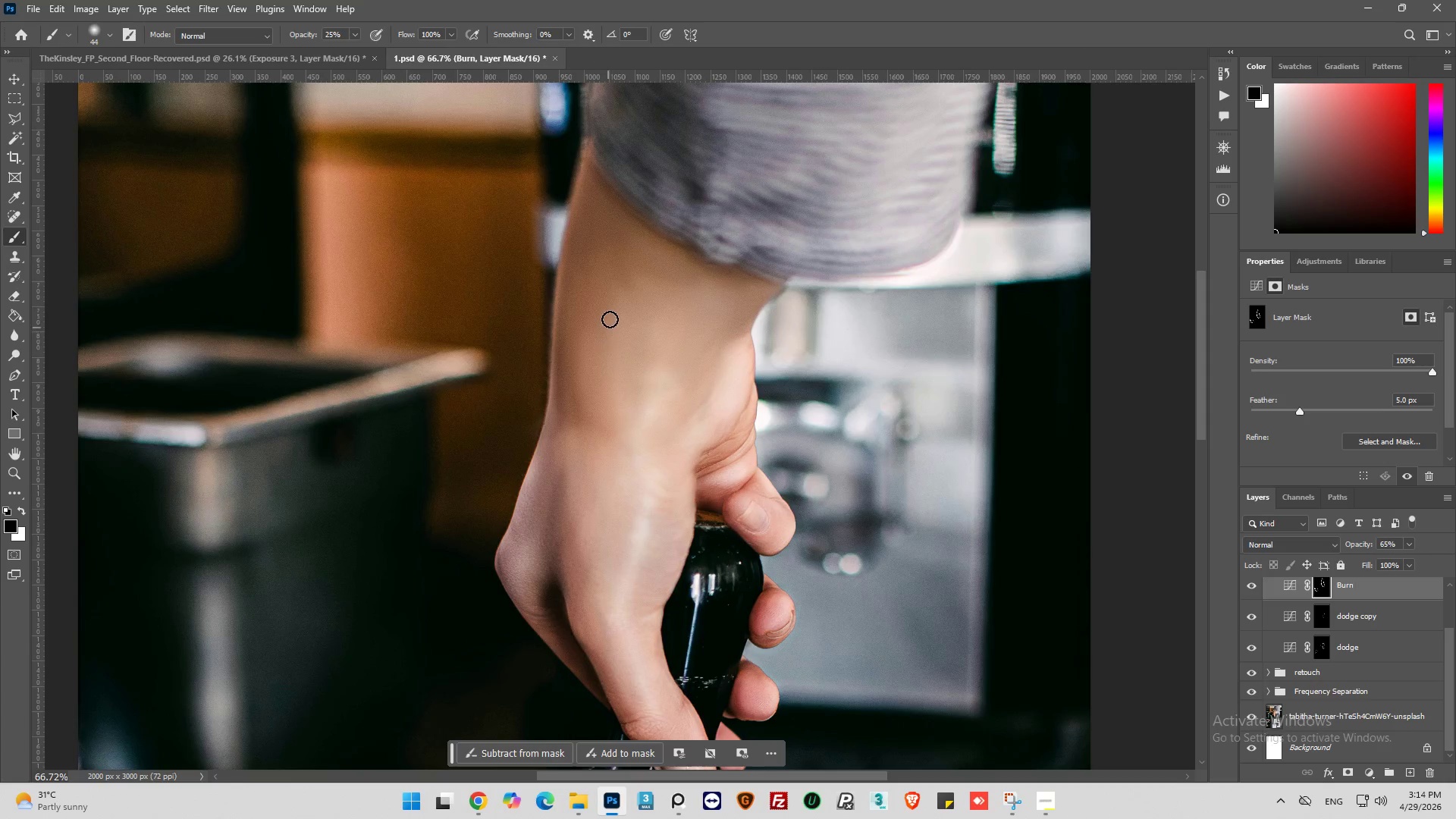 
left_click_drag(start_coordinate=[610, 313], to_coordinate=[573, 352])
 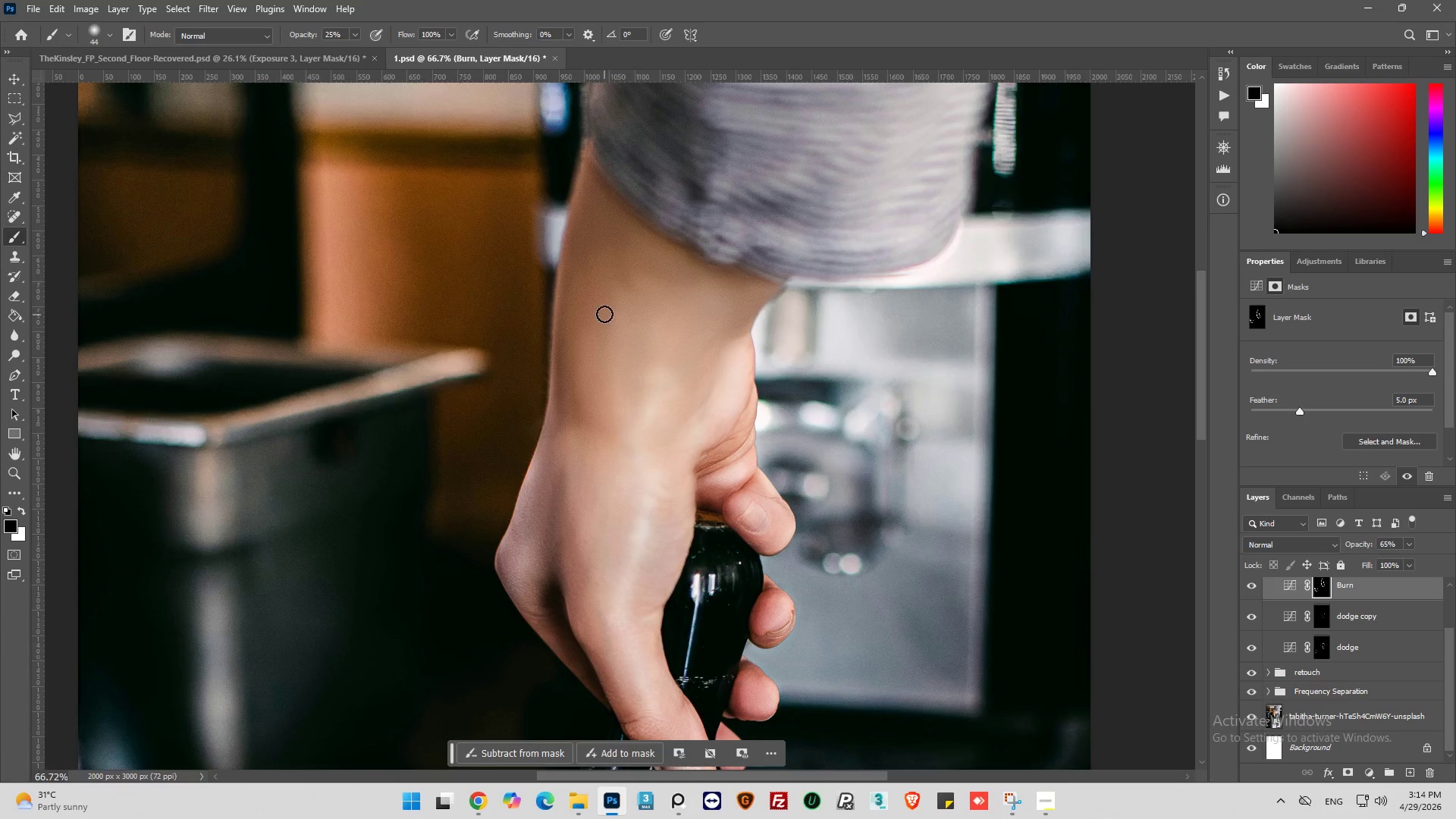 
left_click_drag(start_coordinate=[604, 318], to_coordinate=[590, 369])
 